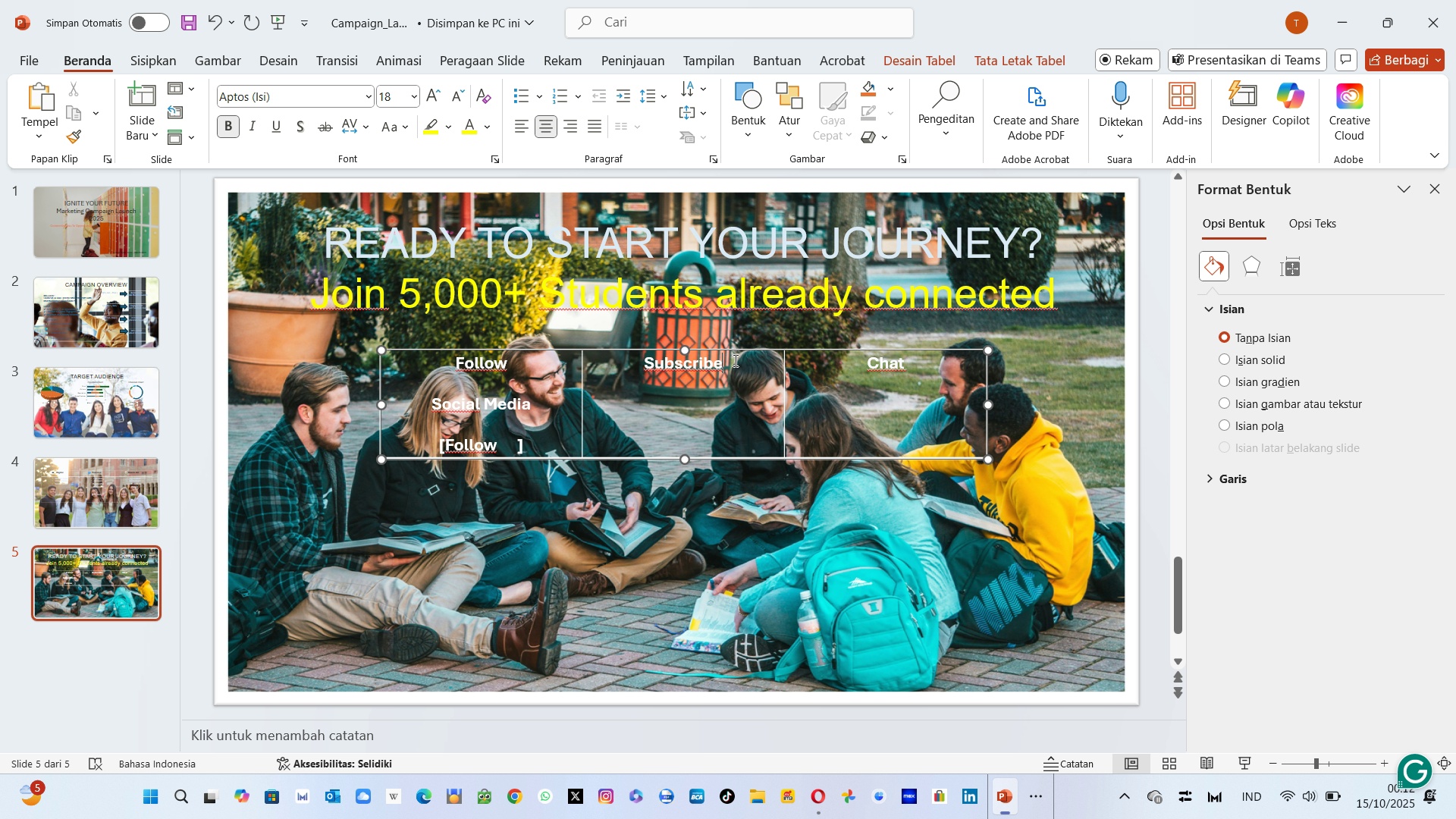 
left_click([734, 360])
 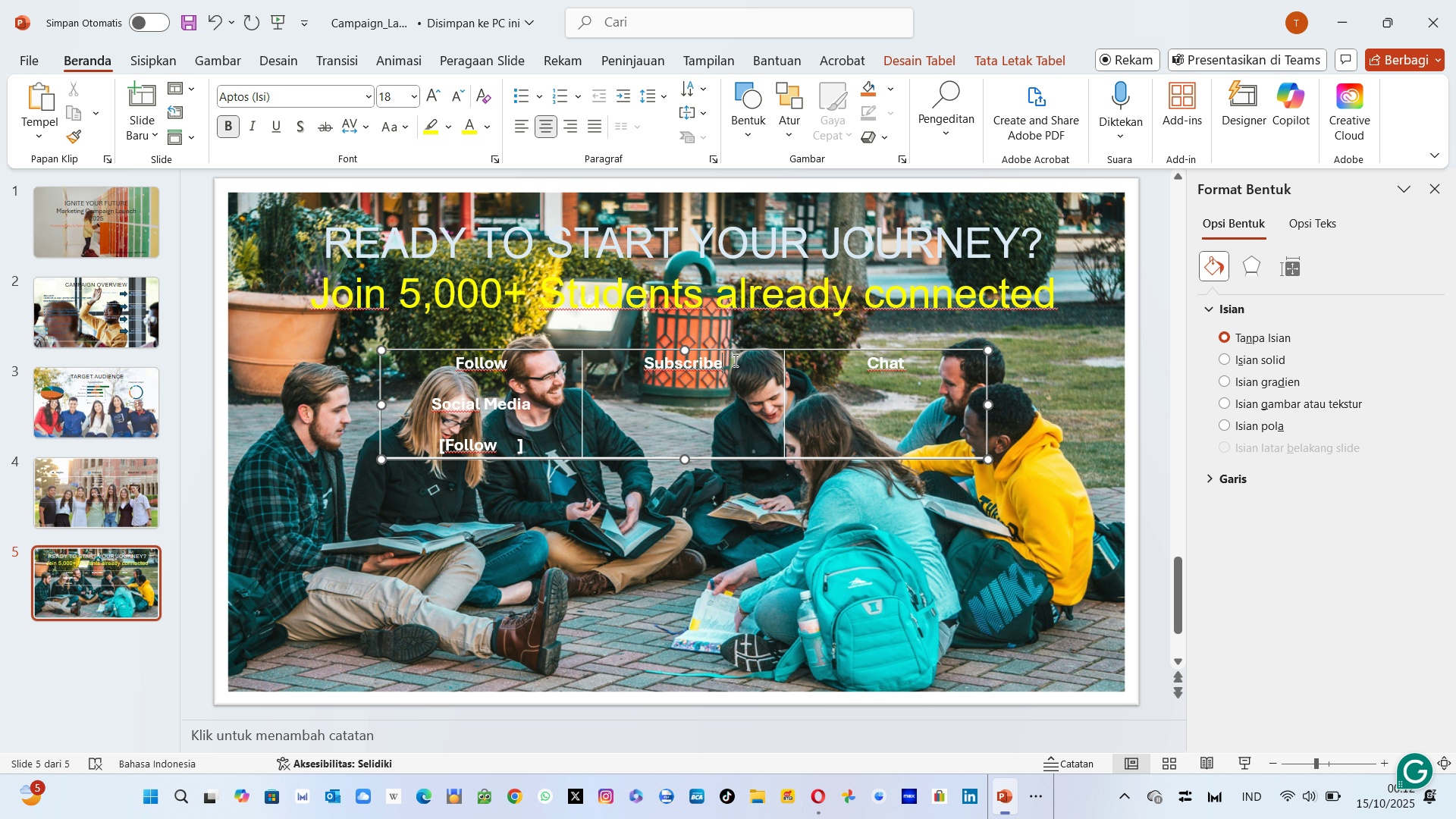 
key(Enter)
 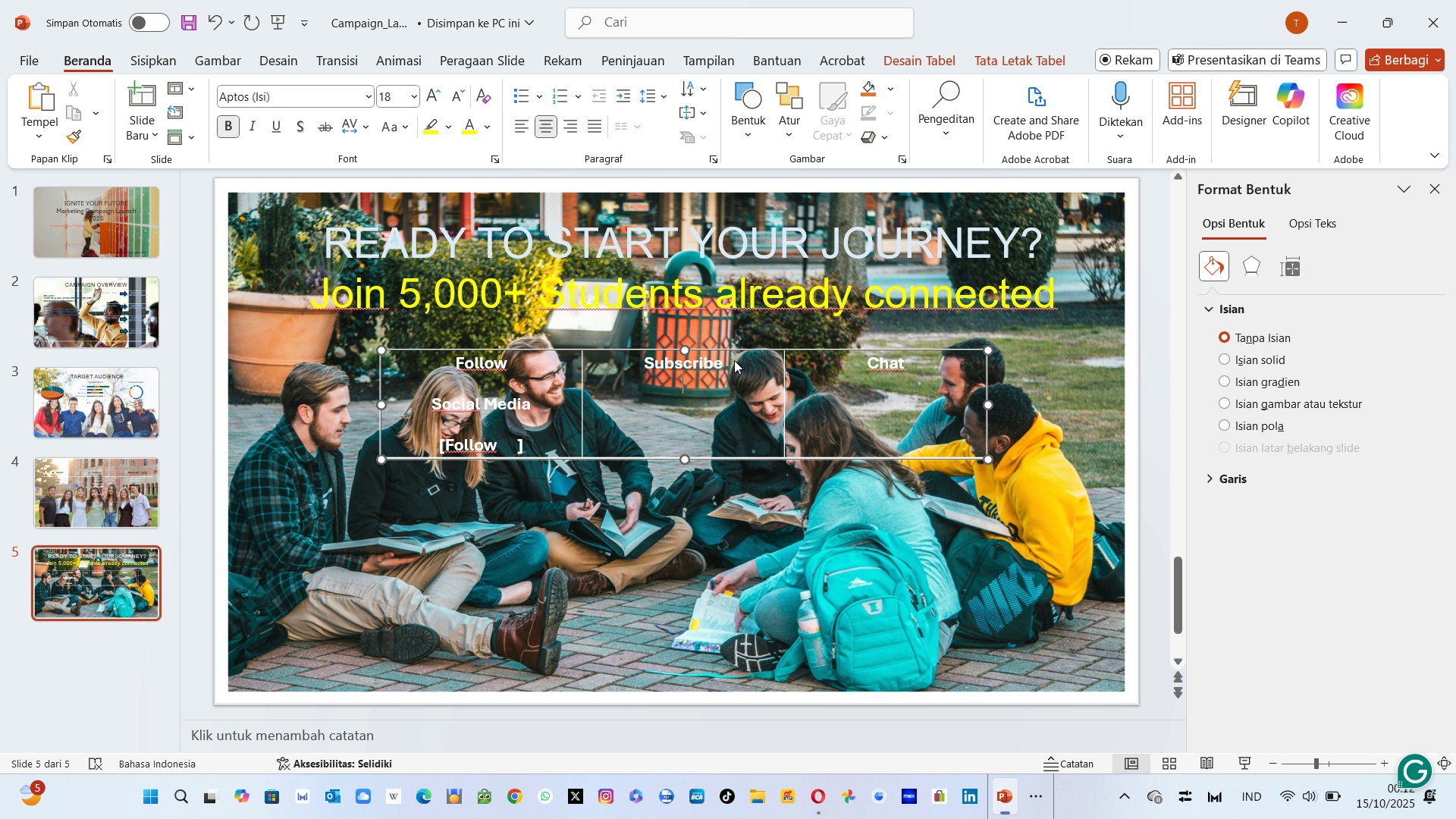 
key(Enter)
 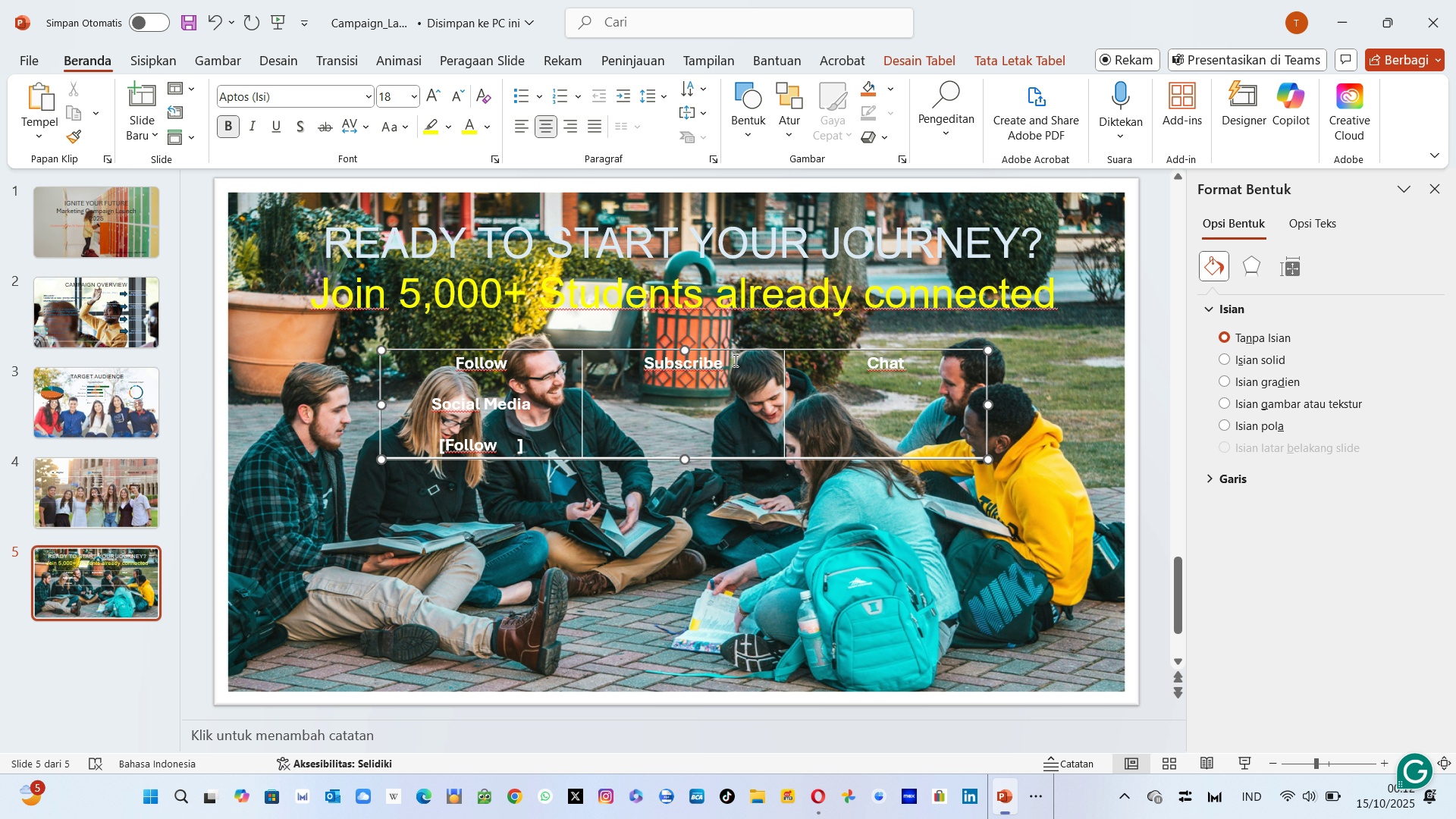 
type(Get Updates)
 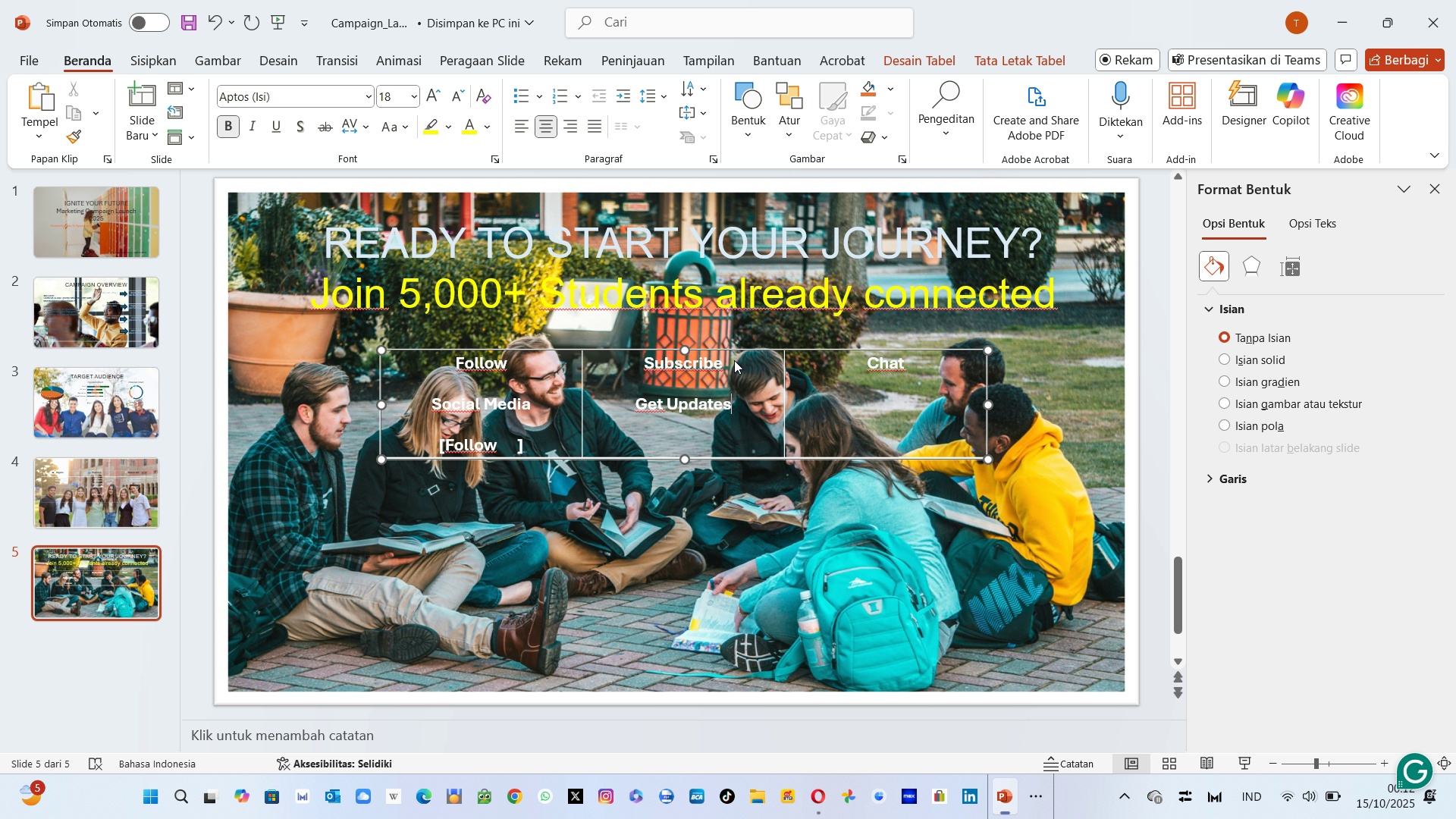 
key(Enter)
 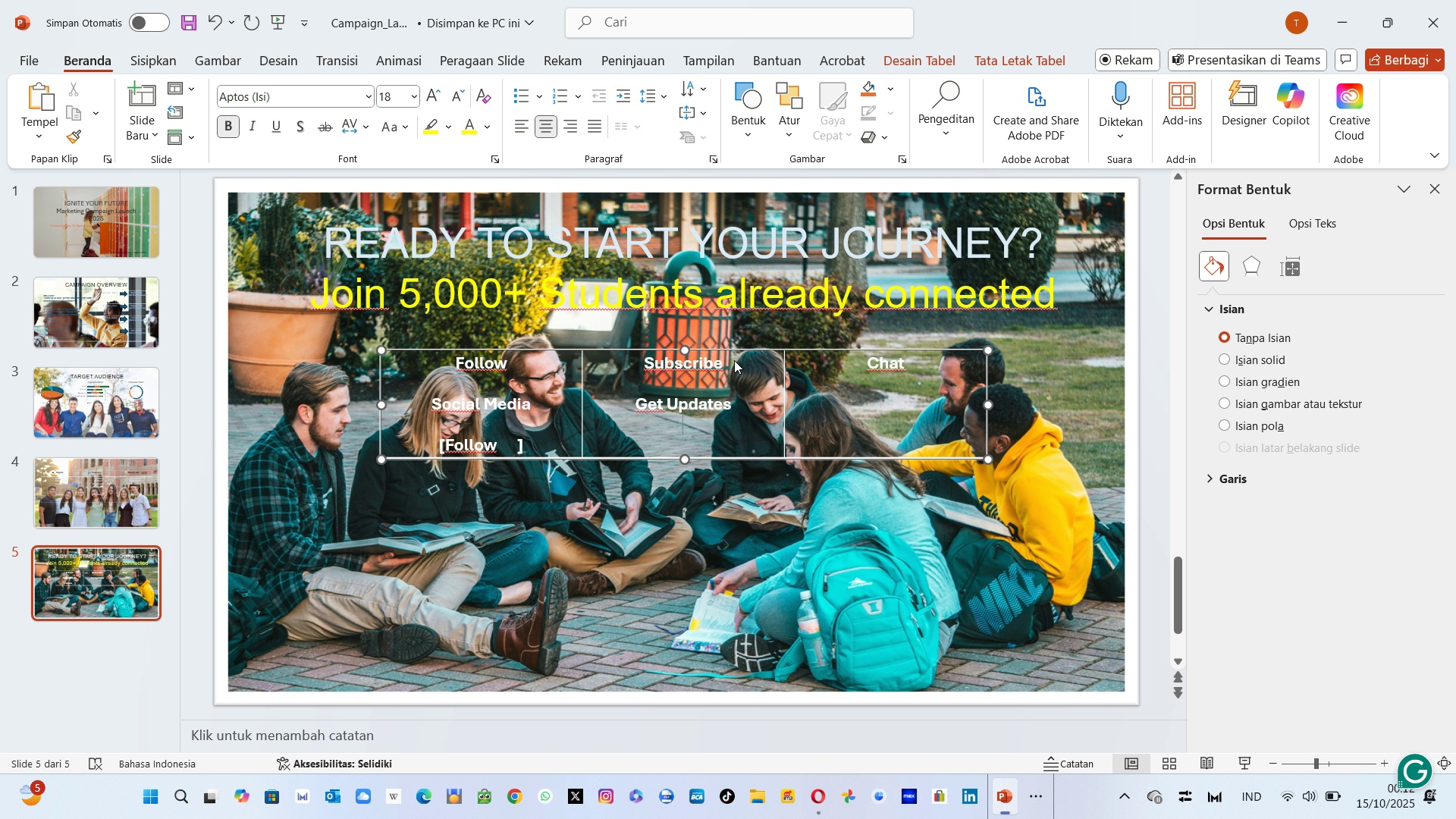 
key(Enter)
 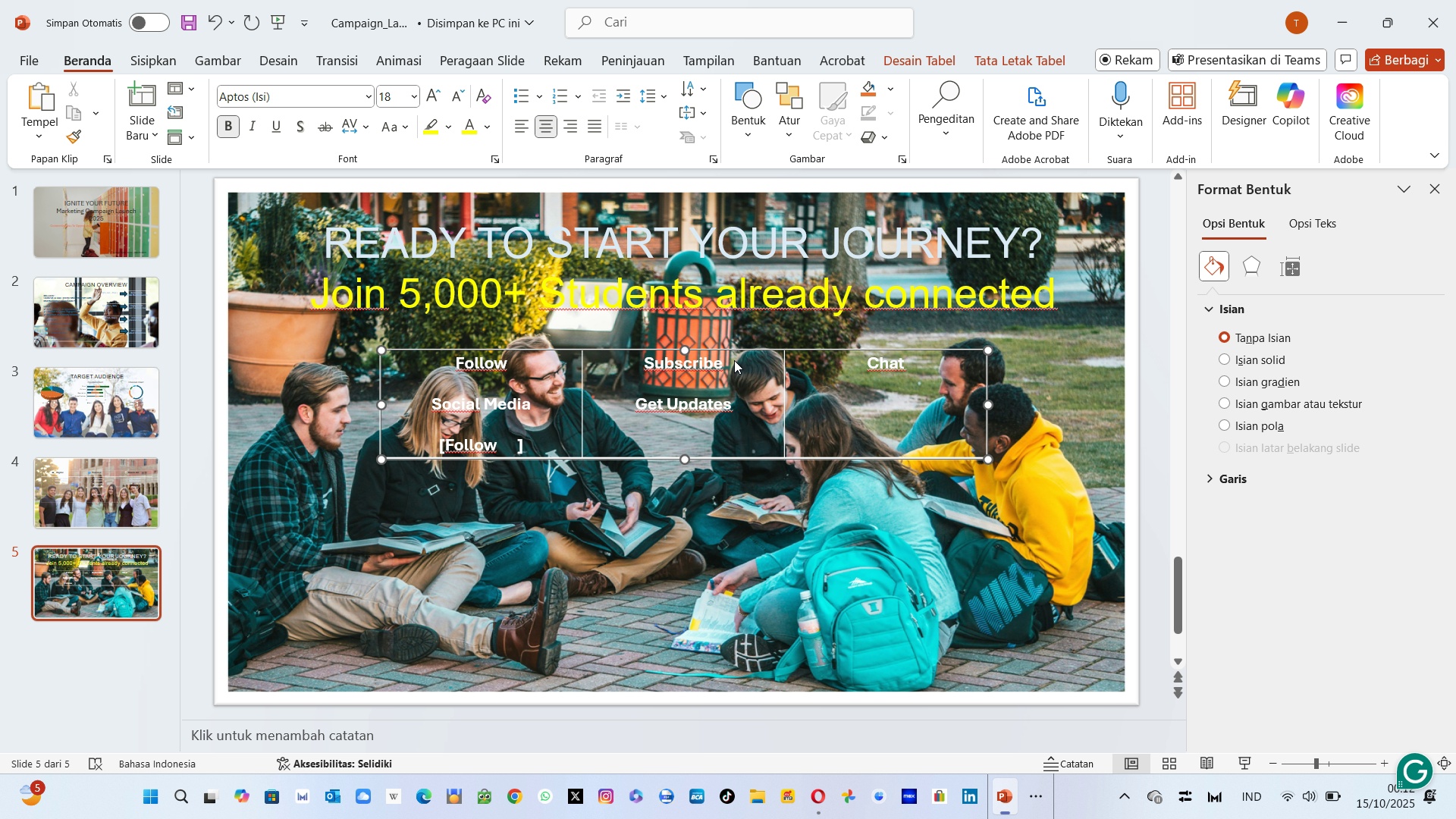 
type([Siug)
key(Backspace)
key(Backspace)
type(gn up)
key(Backspace)
key(Backspace)
type(Up     [)
key(Backspace)
type(])
 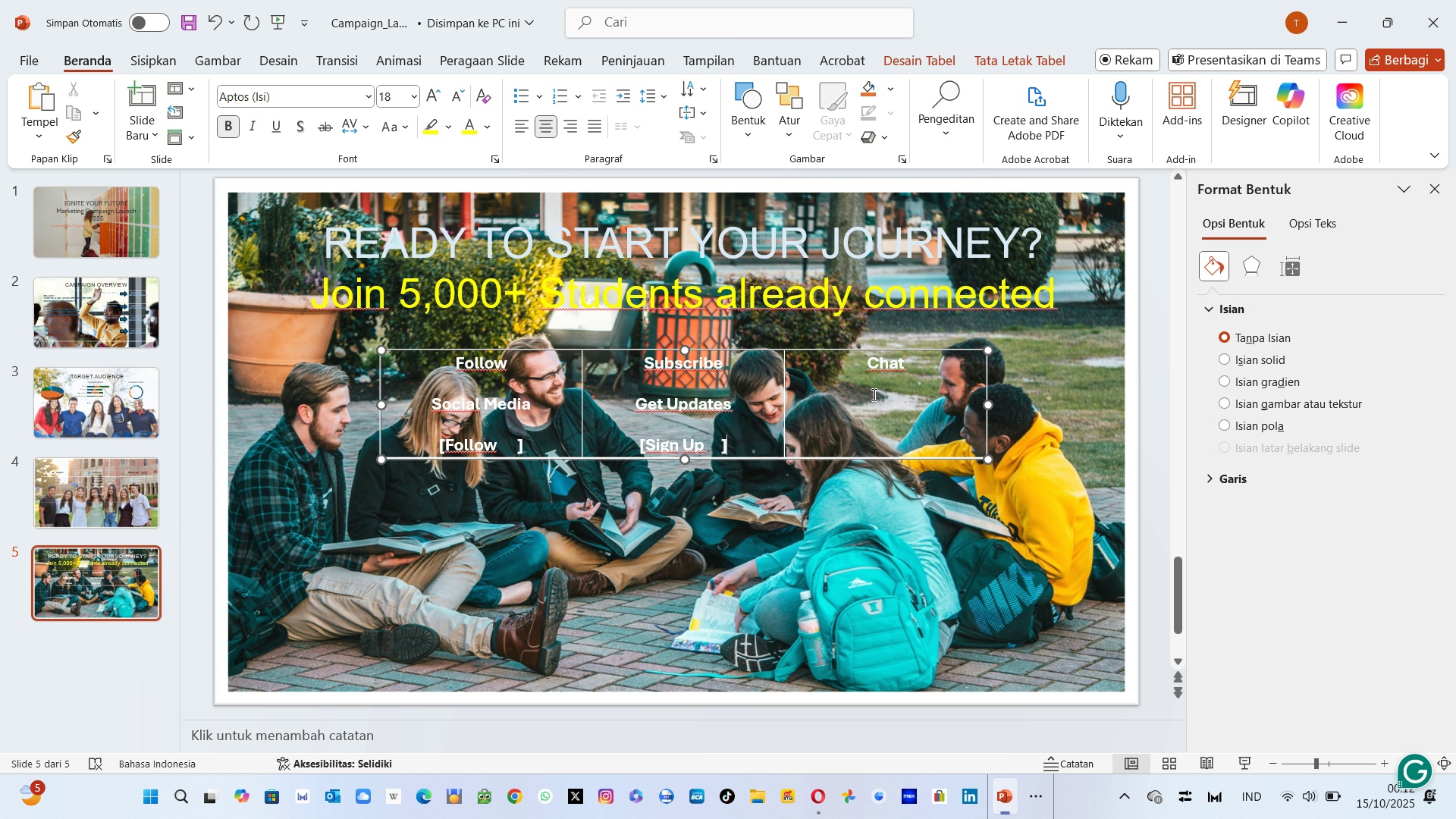 
left_click([874, 394])
 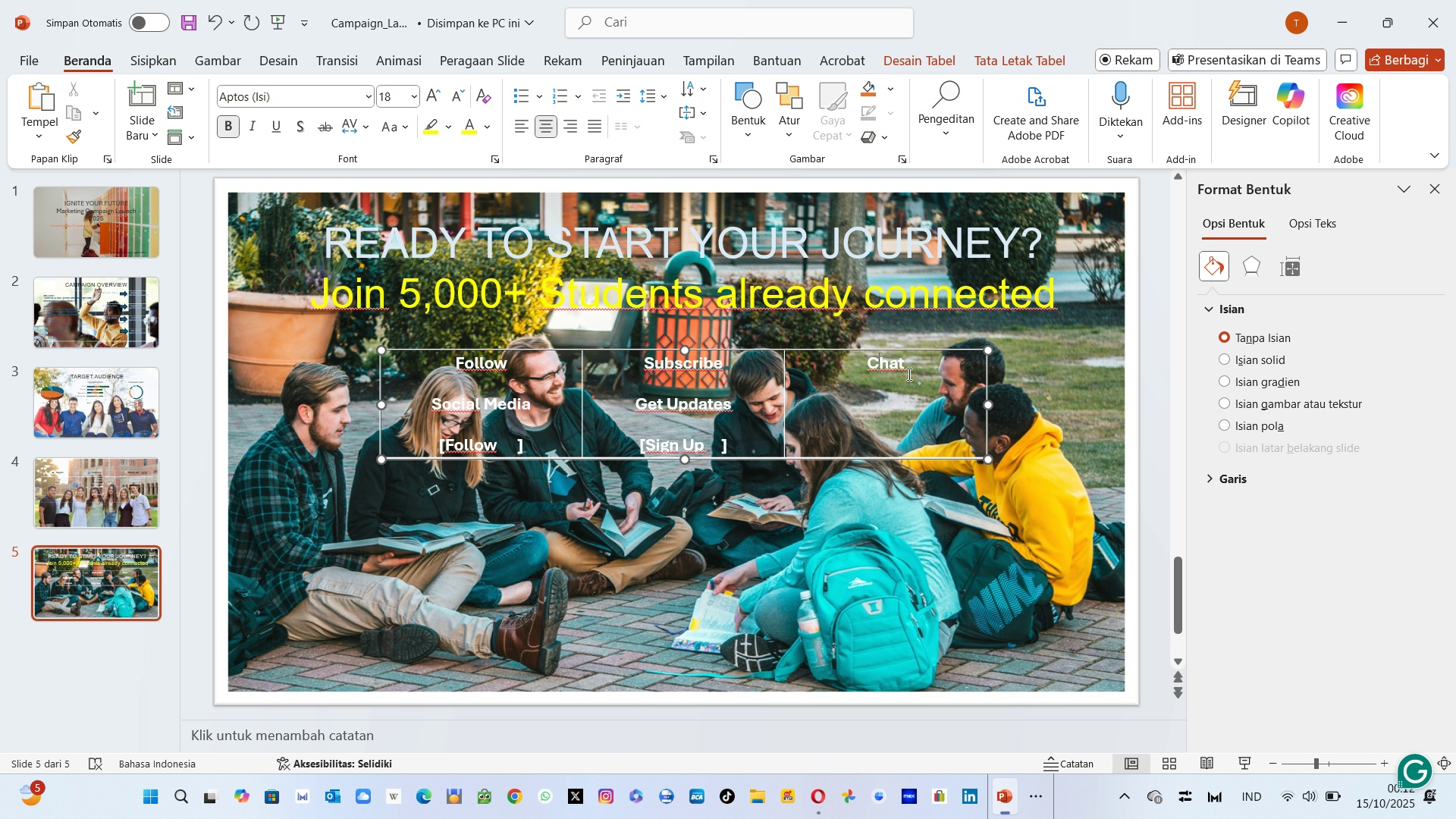 
left_click([908, 374])
 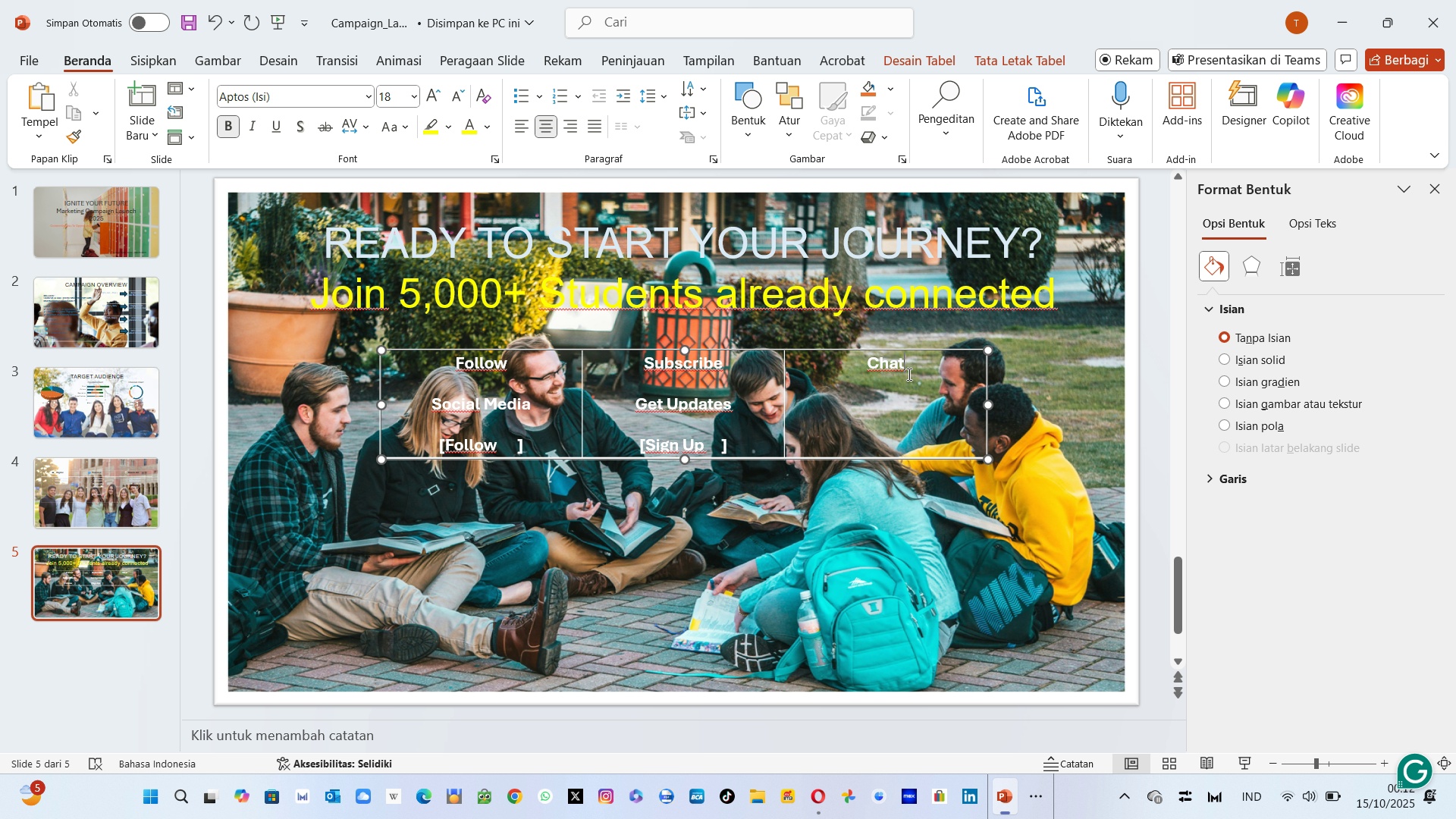 
key(Enter)
 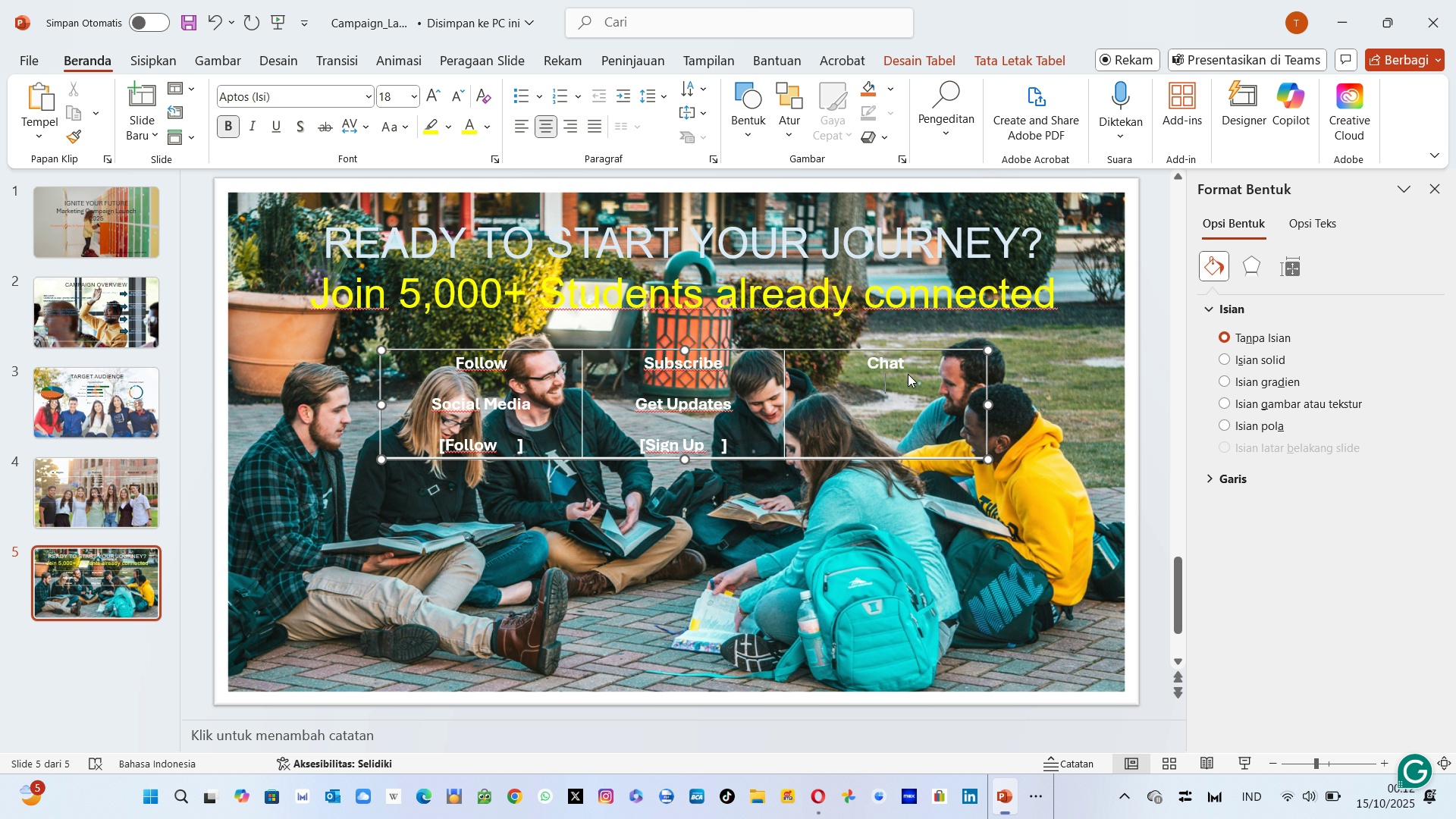 
key(Enter)
 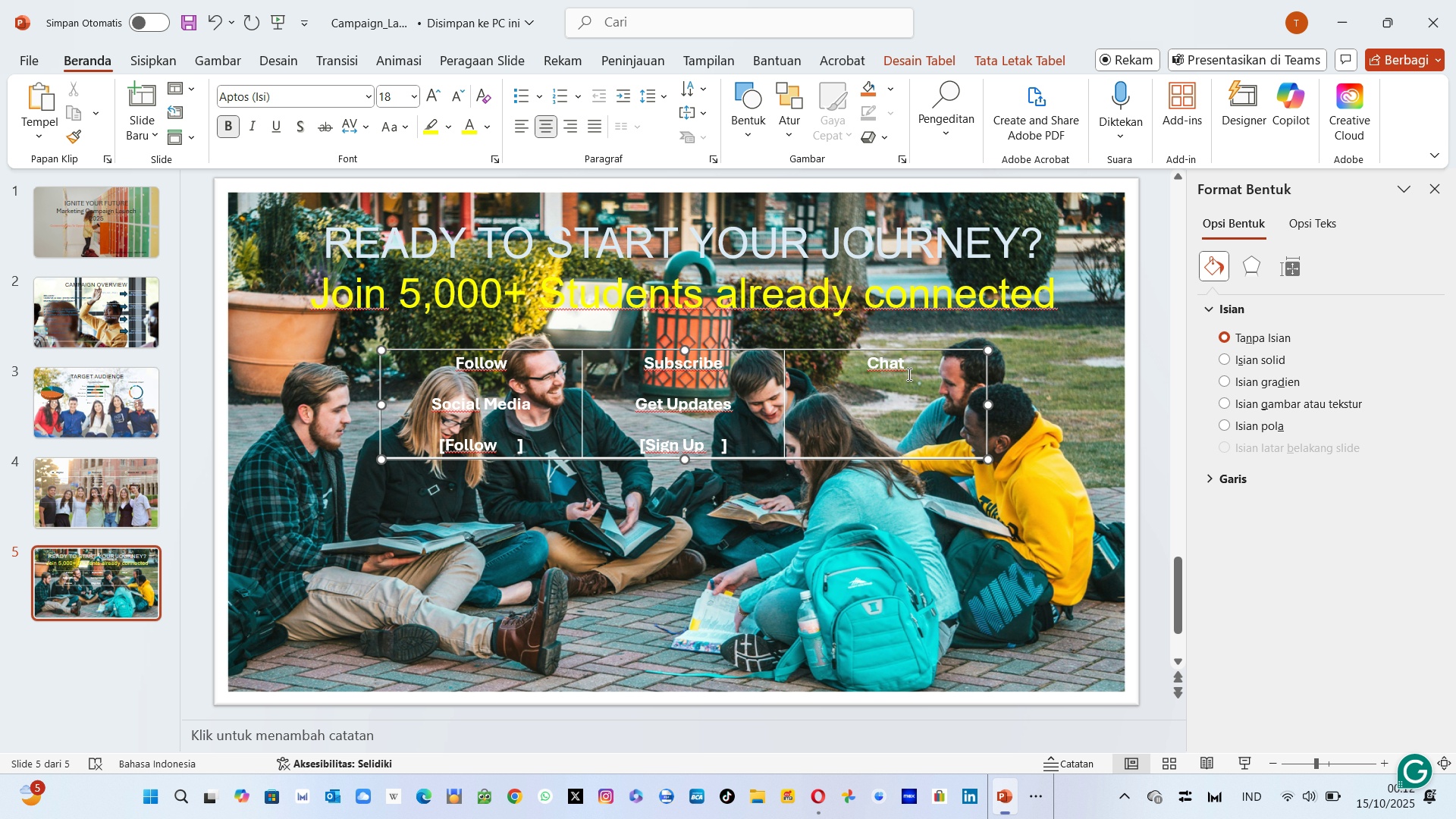 
type(Ask Us)
 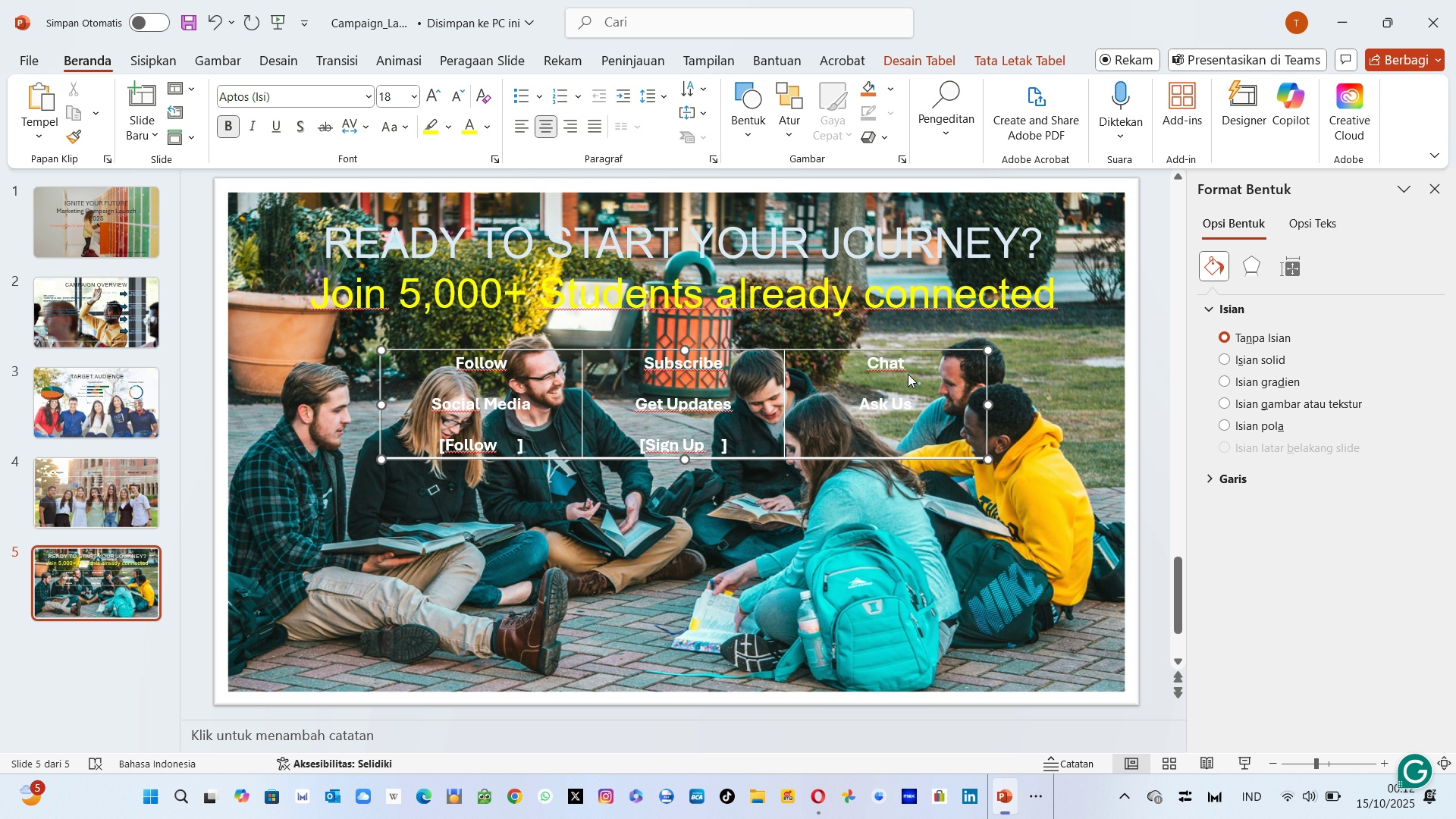 
key(Enter)
 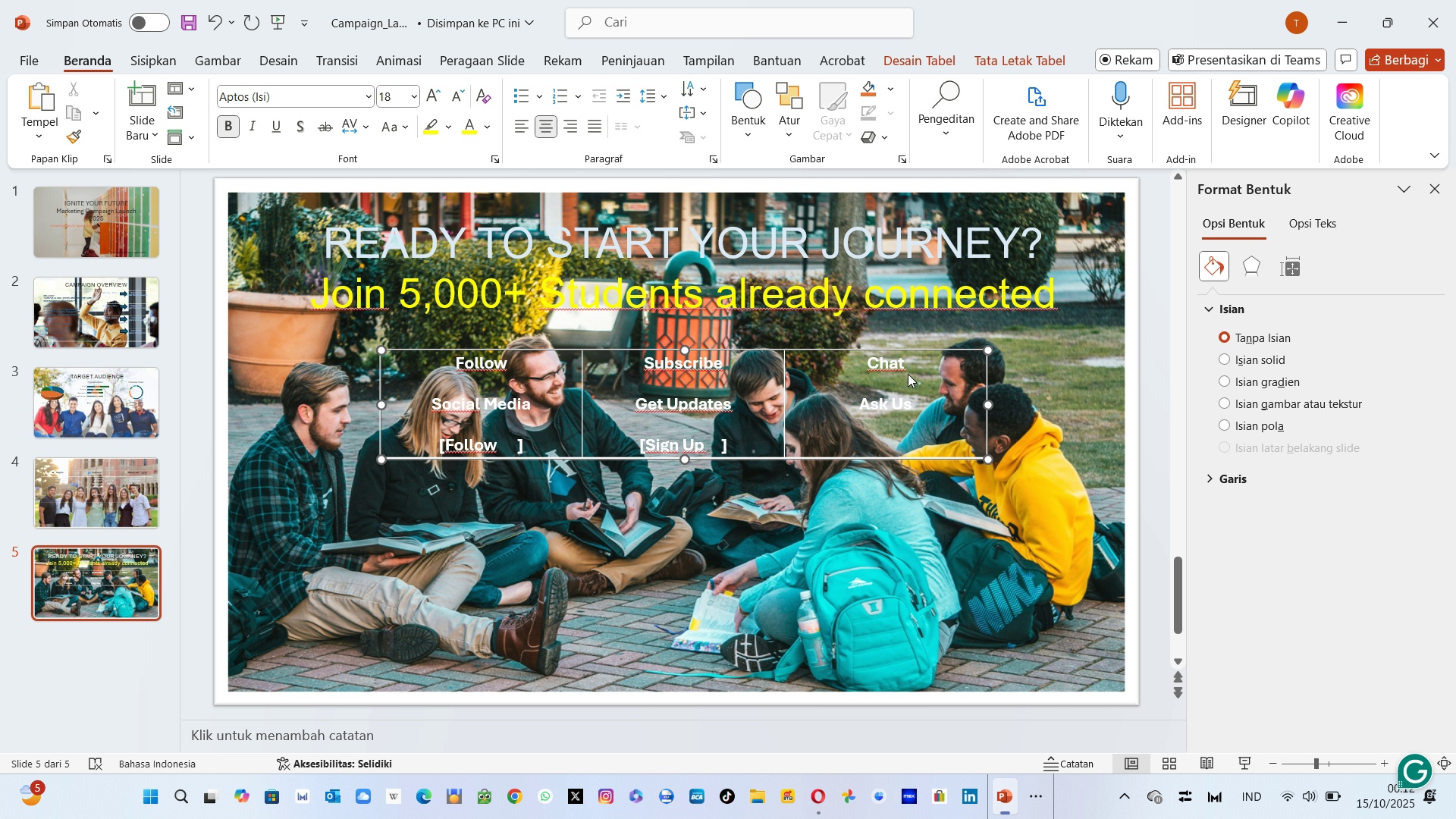 
key(Shift+ShiftRight)
 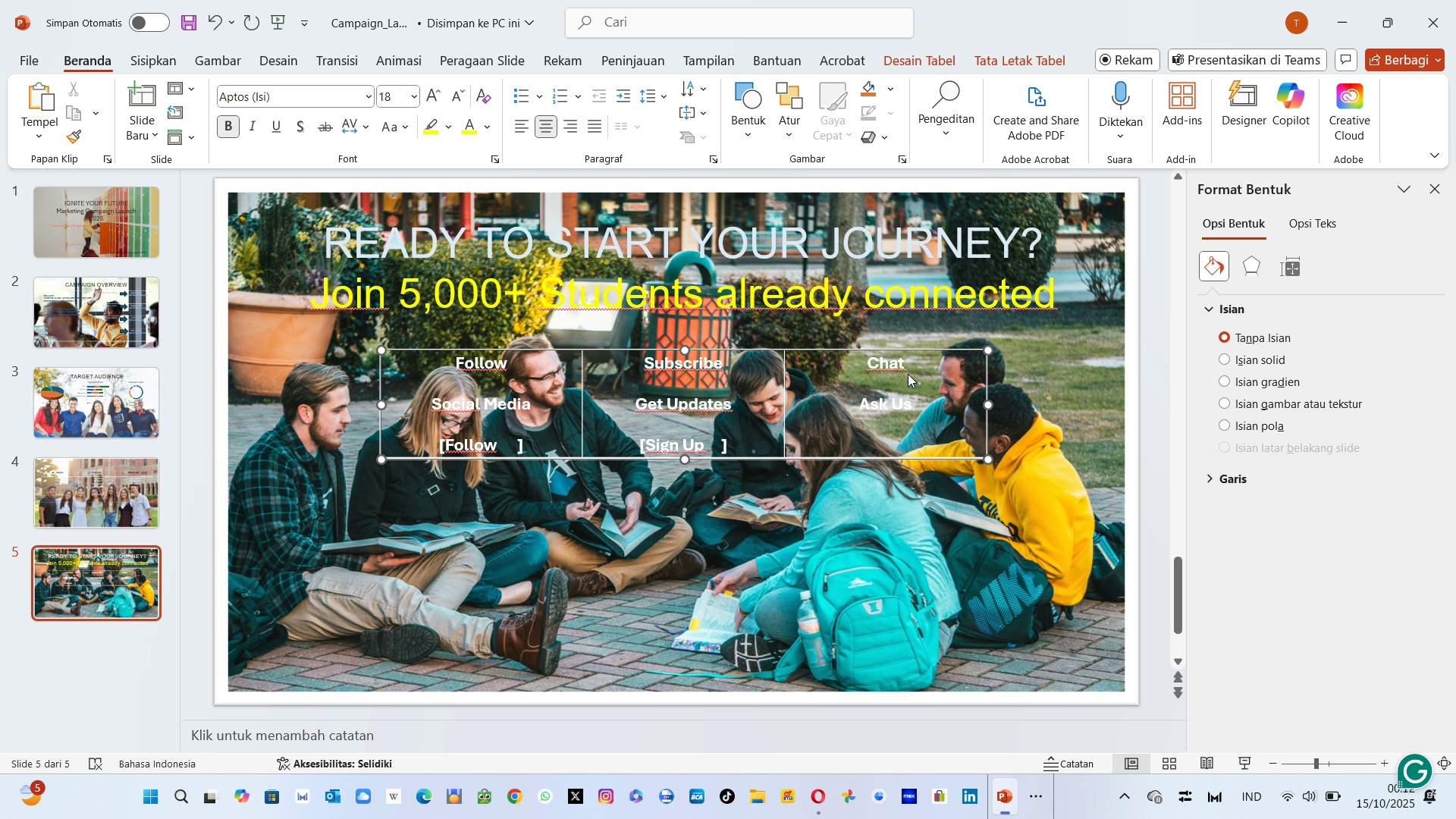 
key(BracketLeft)
 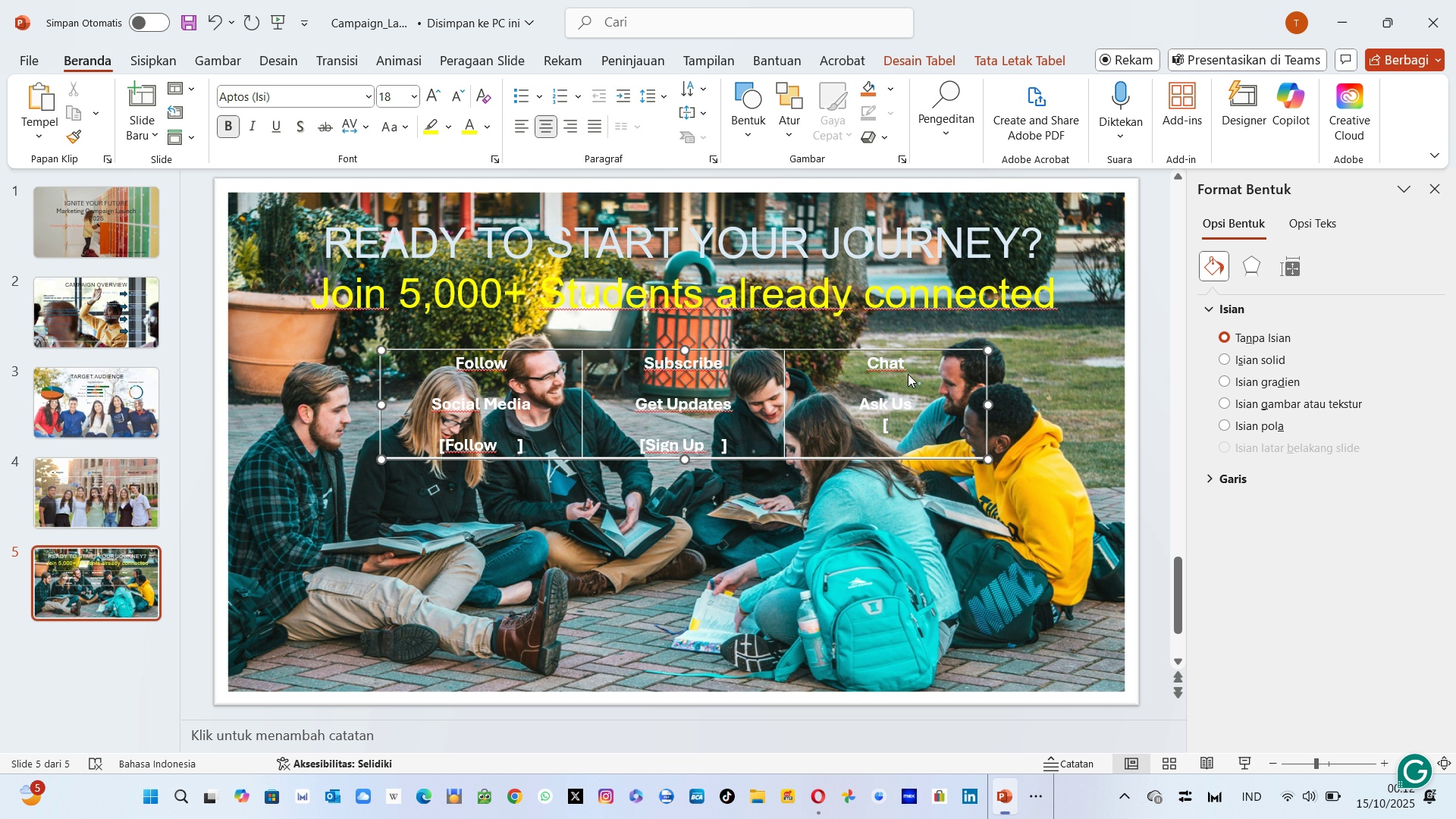 
key(Backspace)
 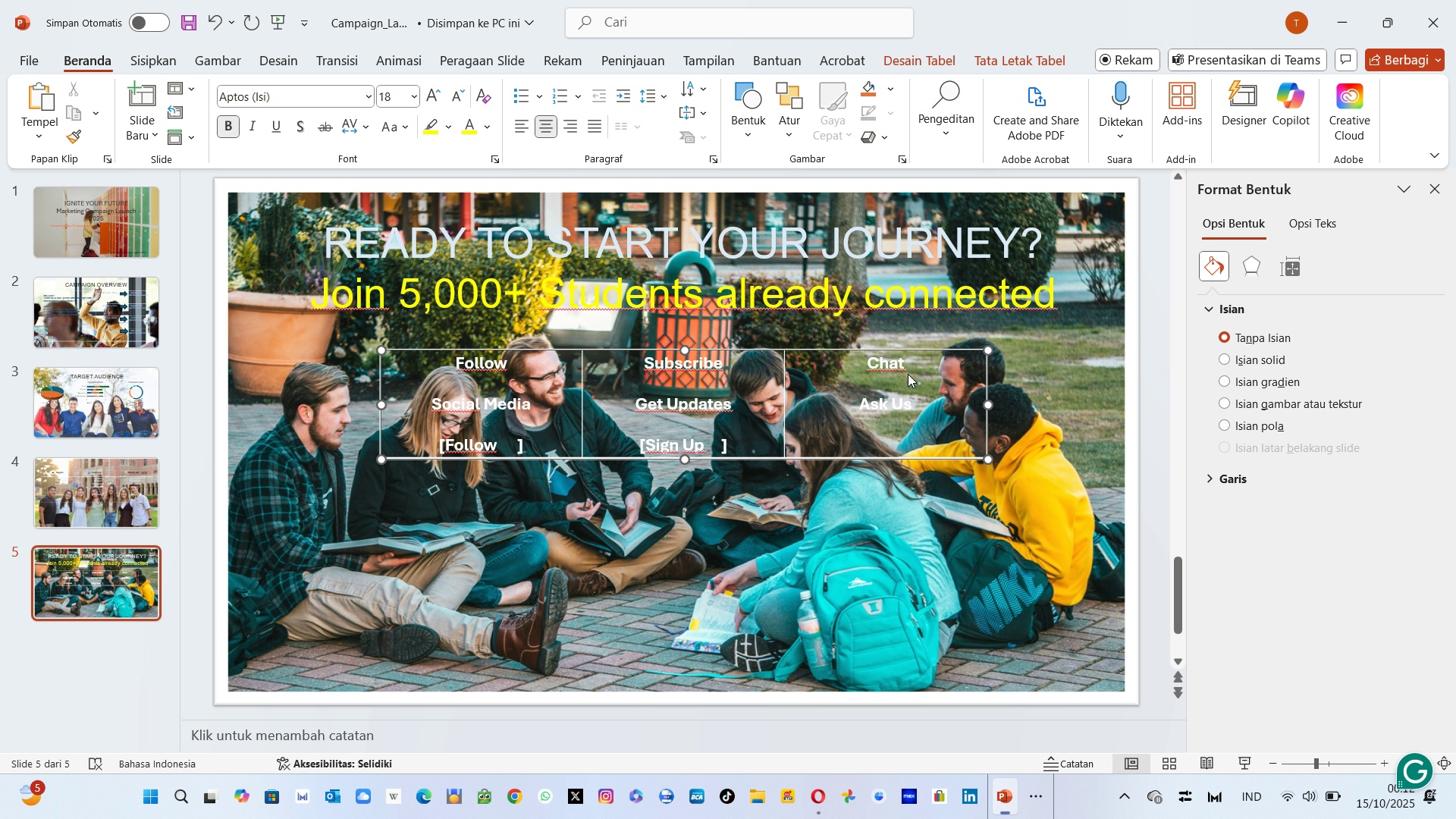 
key(Enter)
 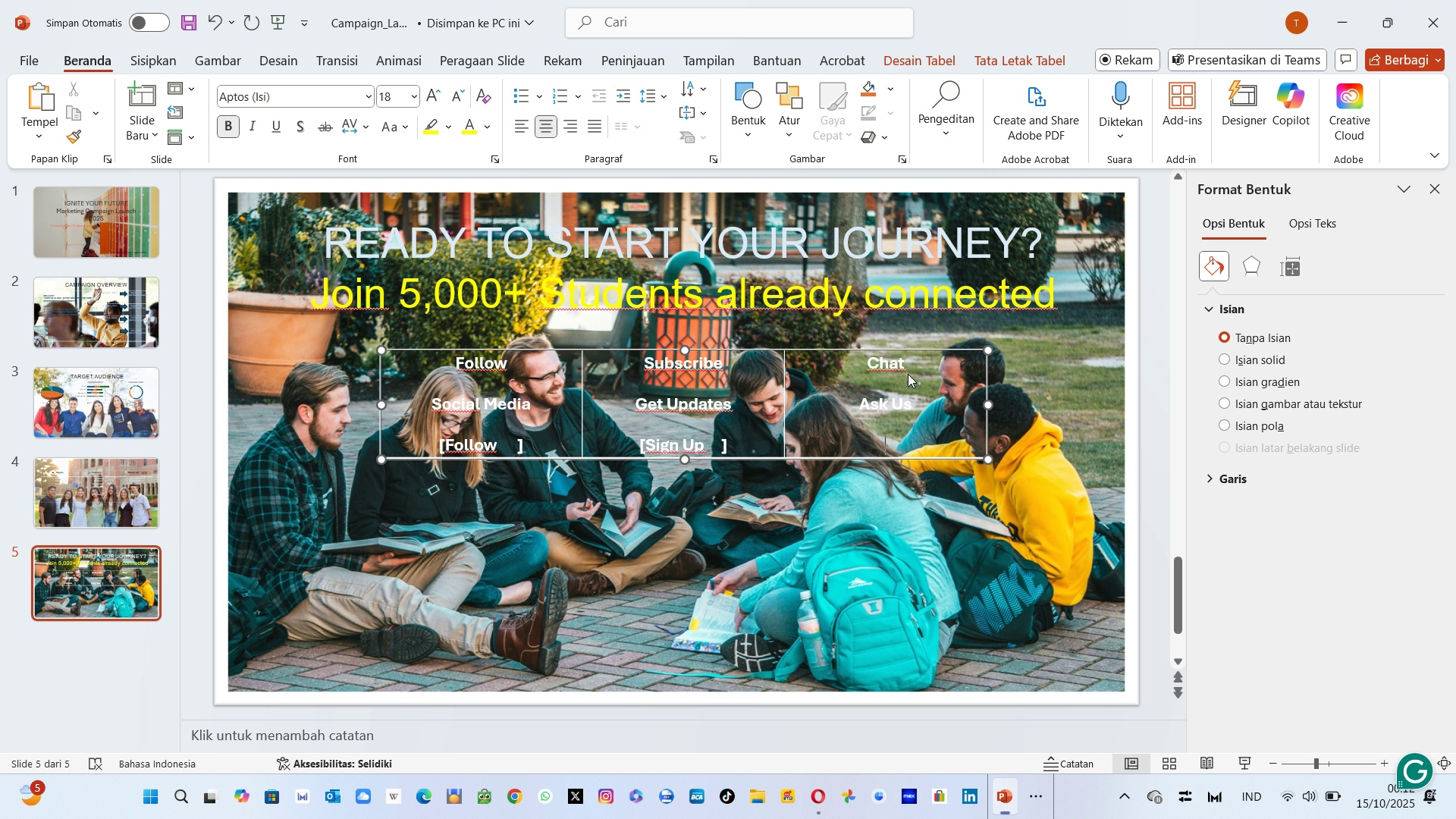 
type([Chat Now   ])
 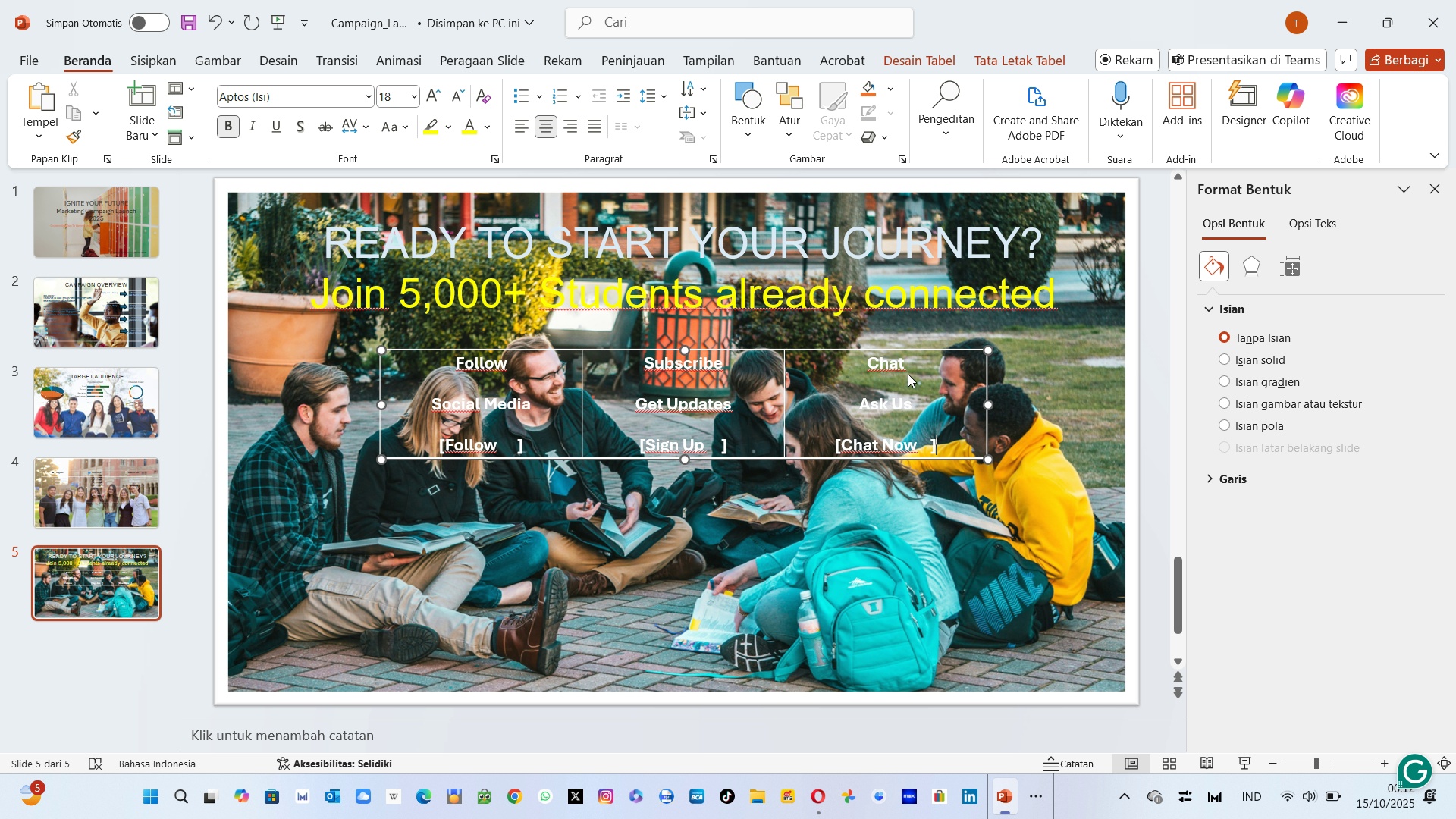 
left_click([930, 443])
 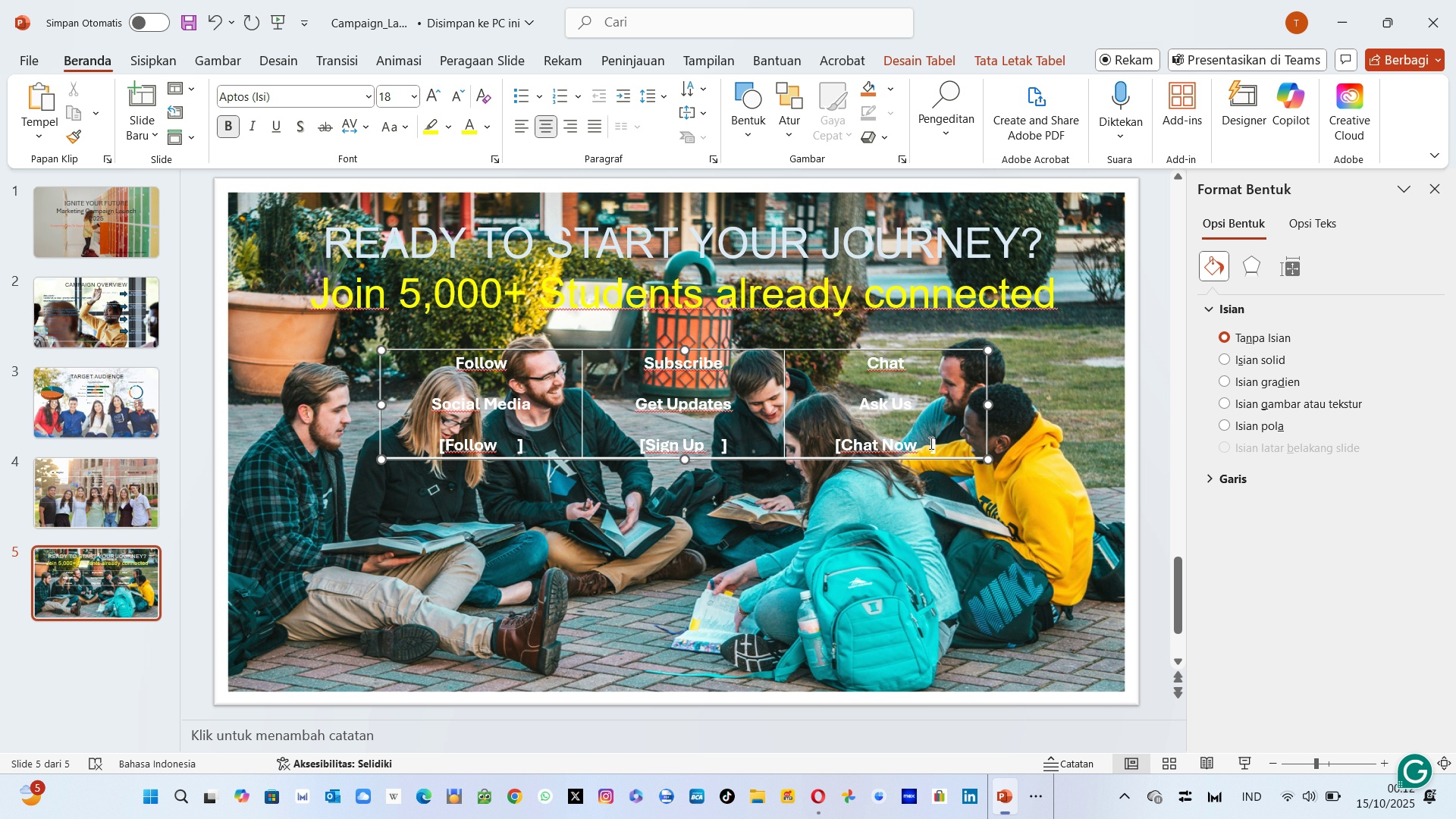 
key(Space)
 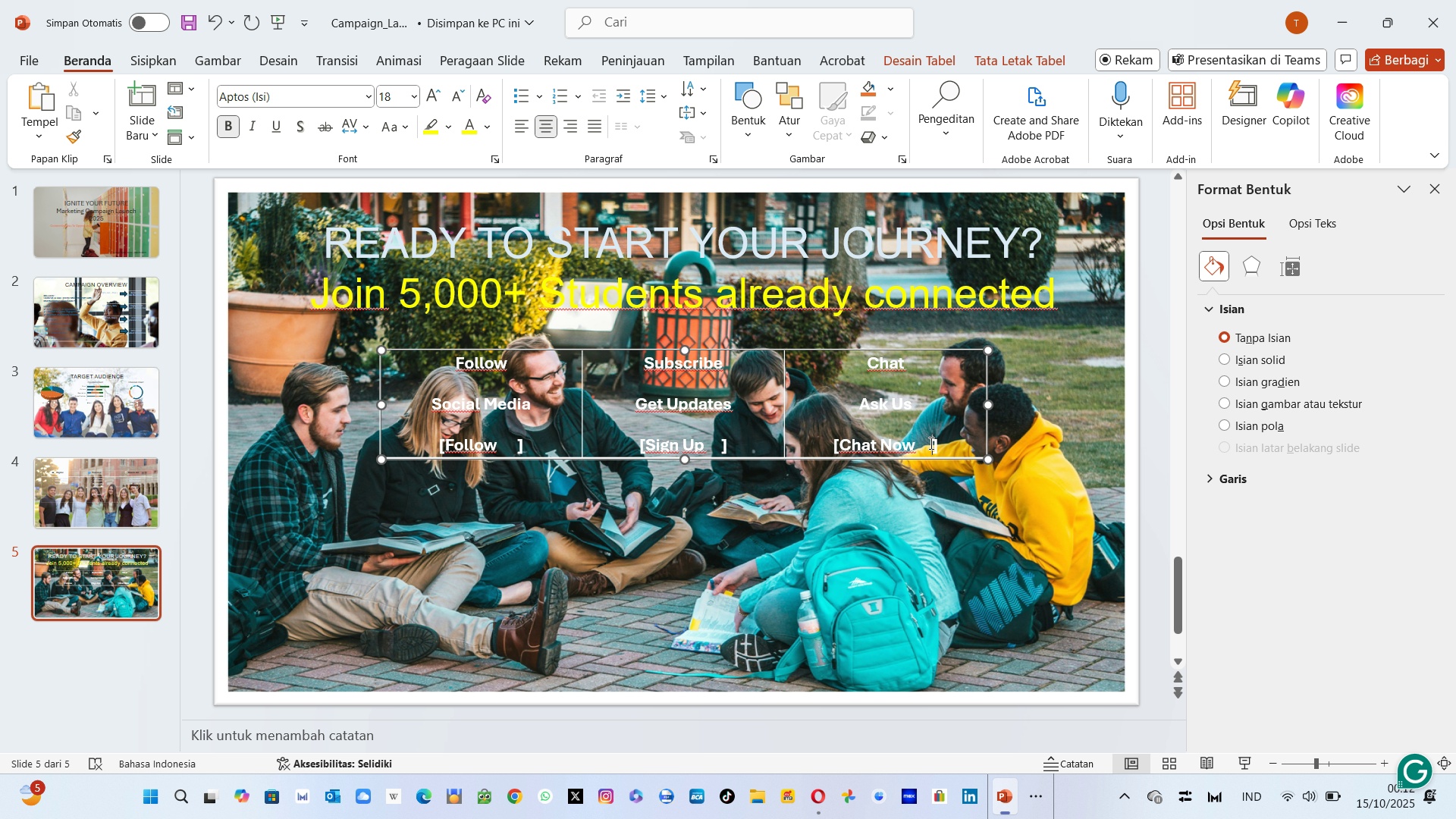 
key(Space)
 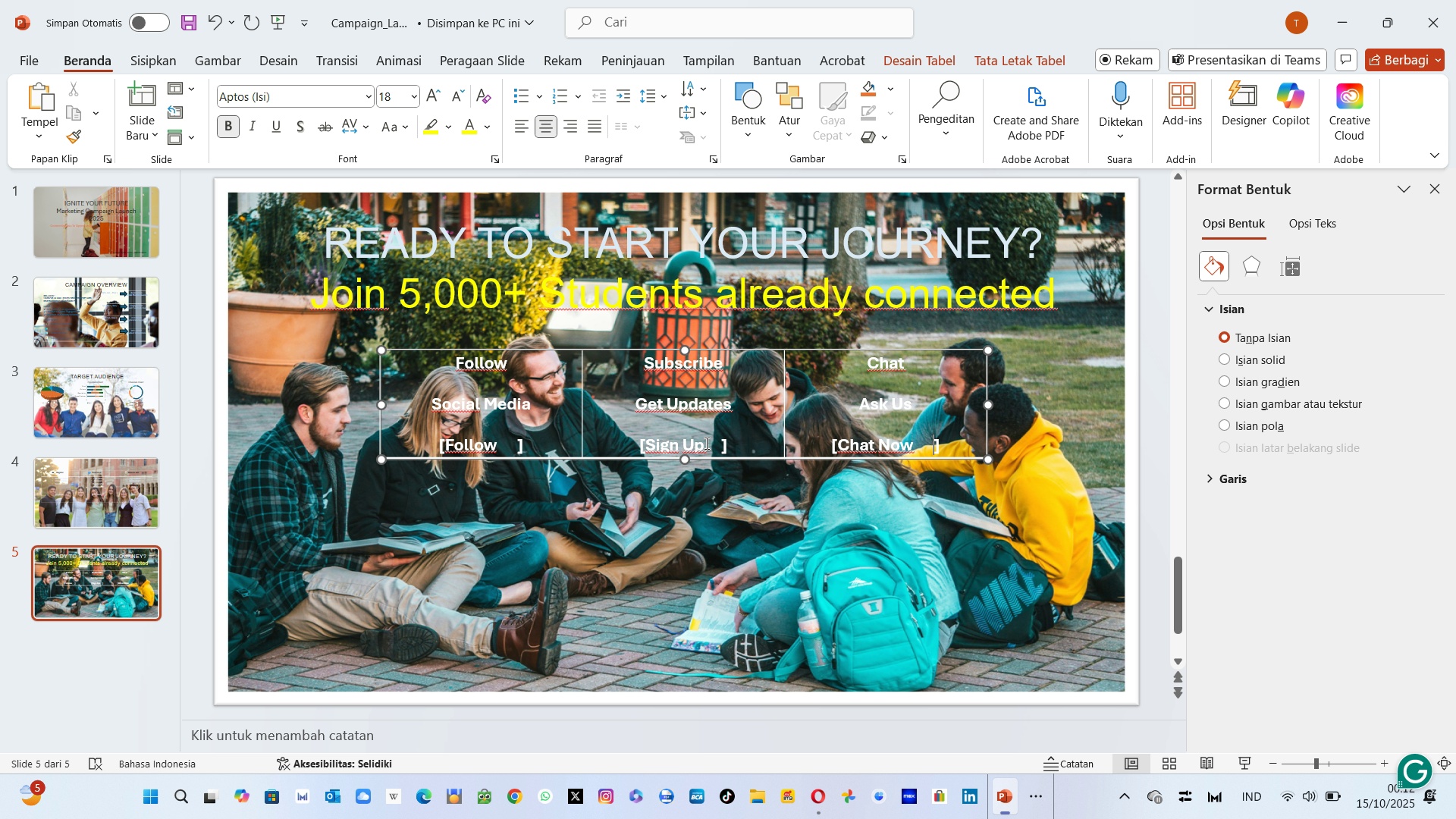 
left_click([707, 443])
 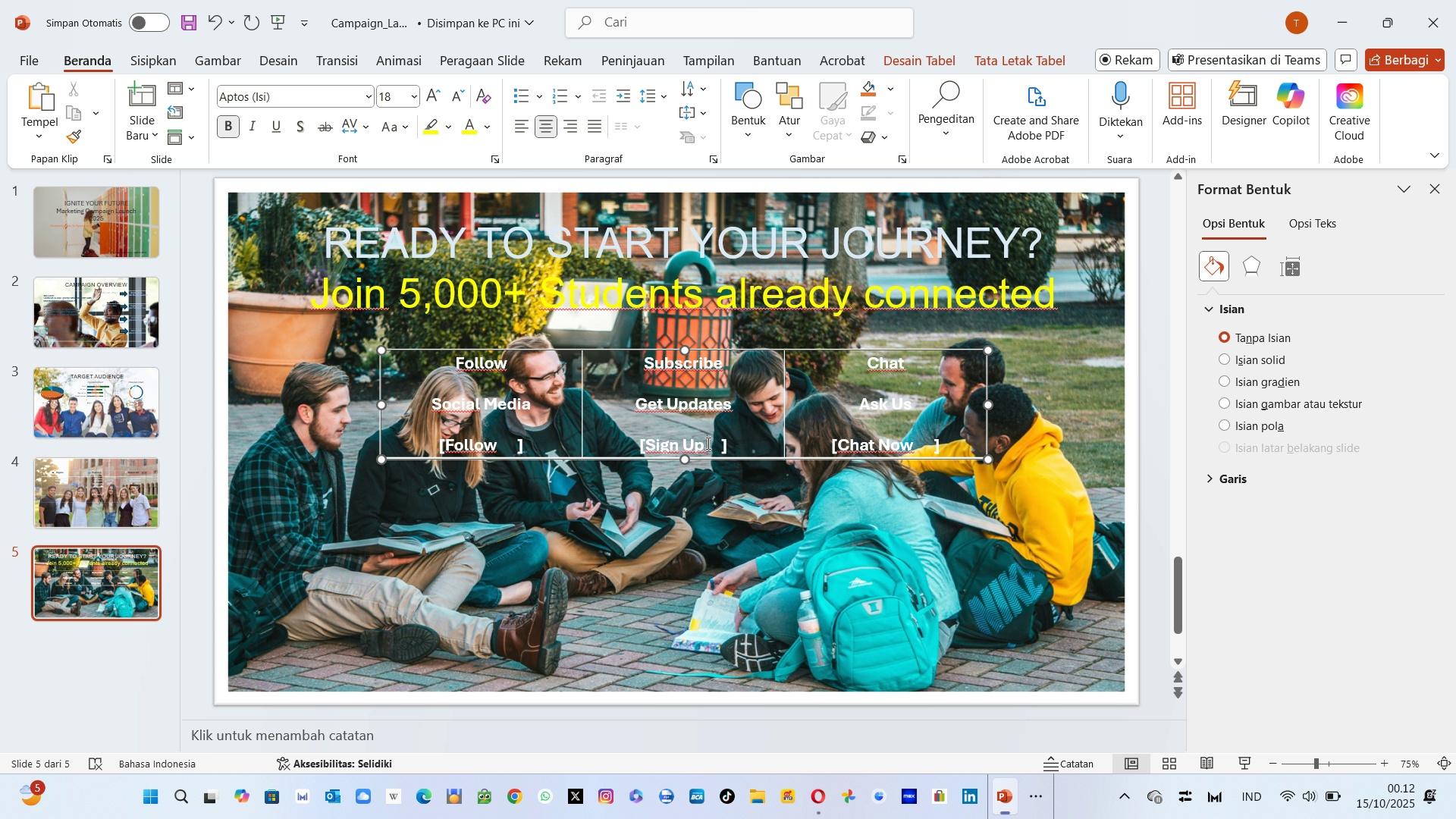 
key(Space)
 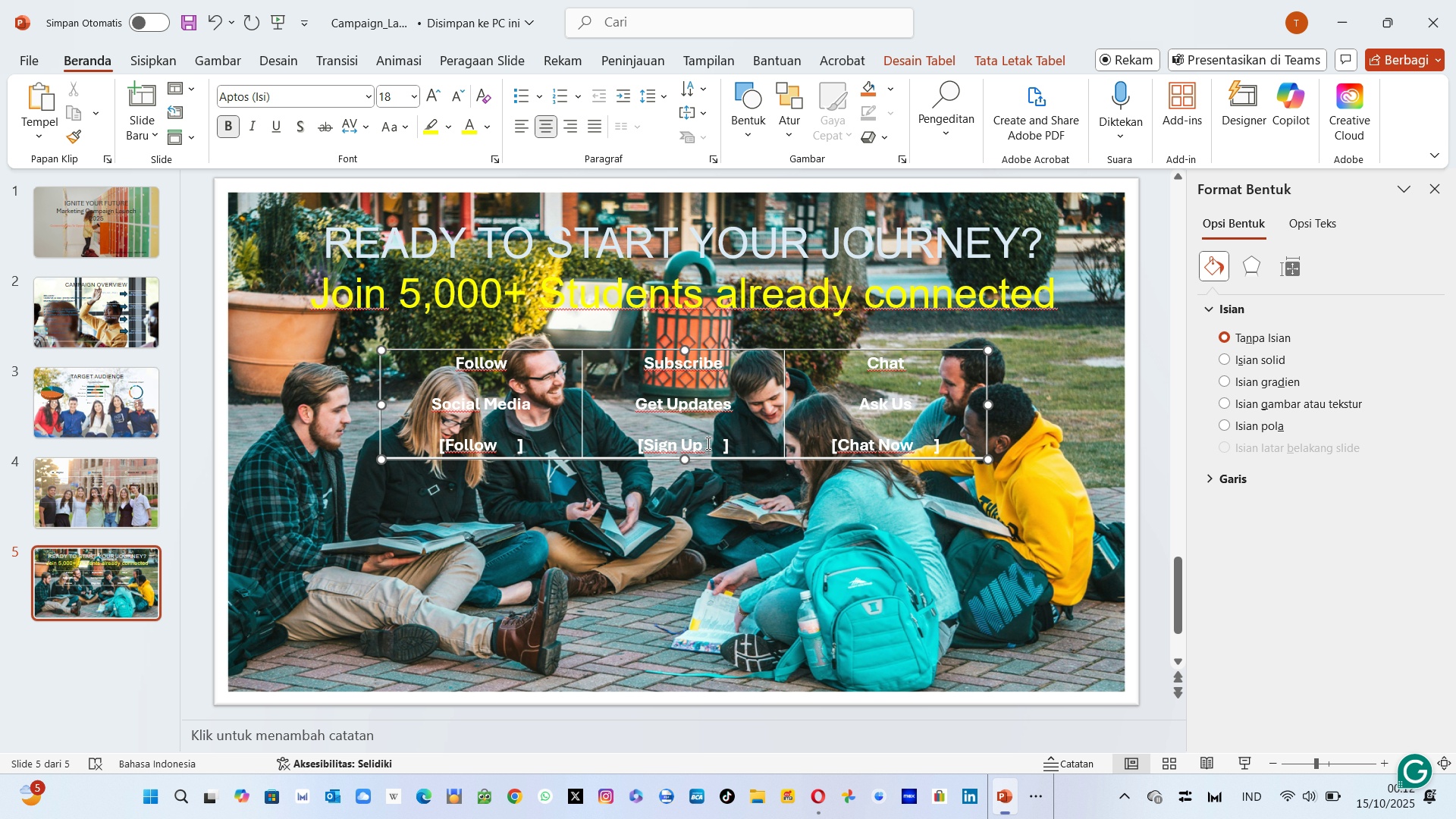 
key(Space)
 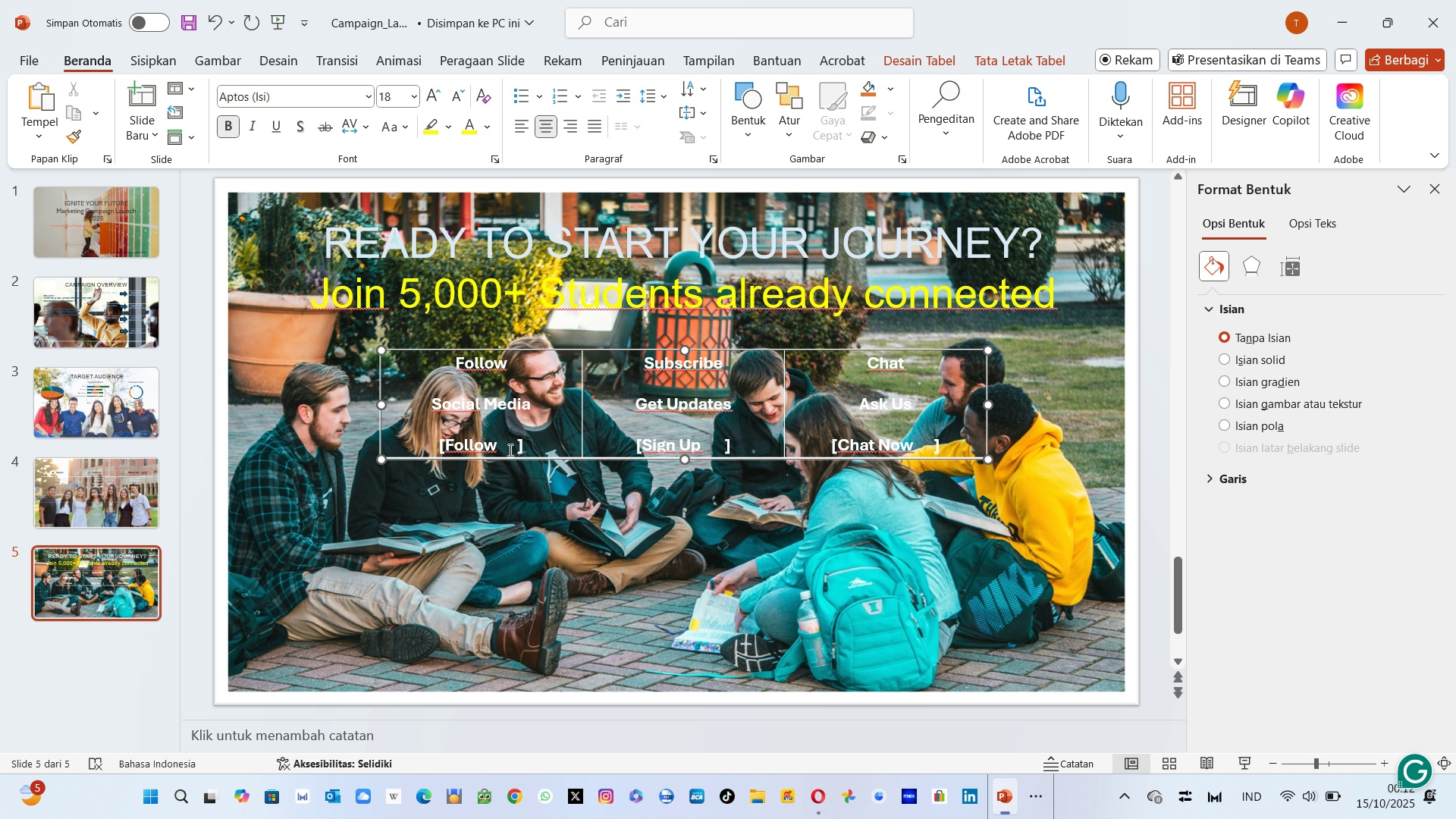 
left_click([509, 450])
 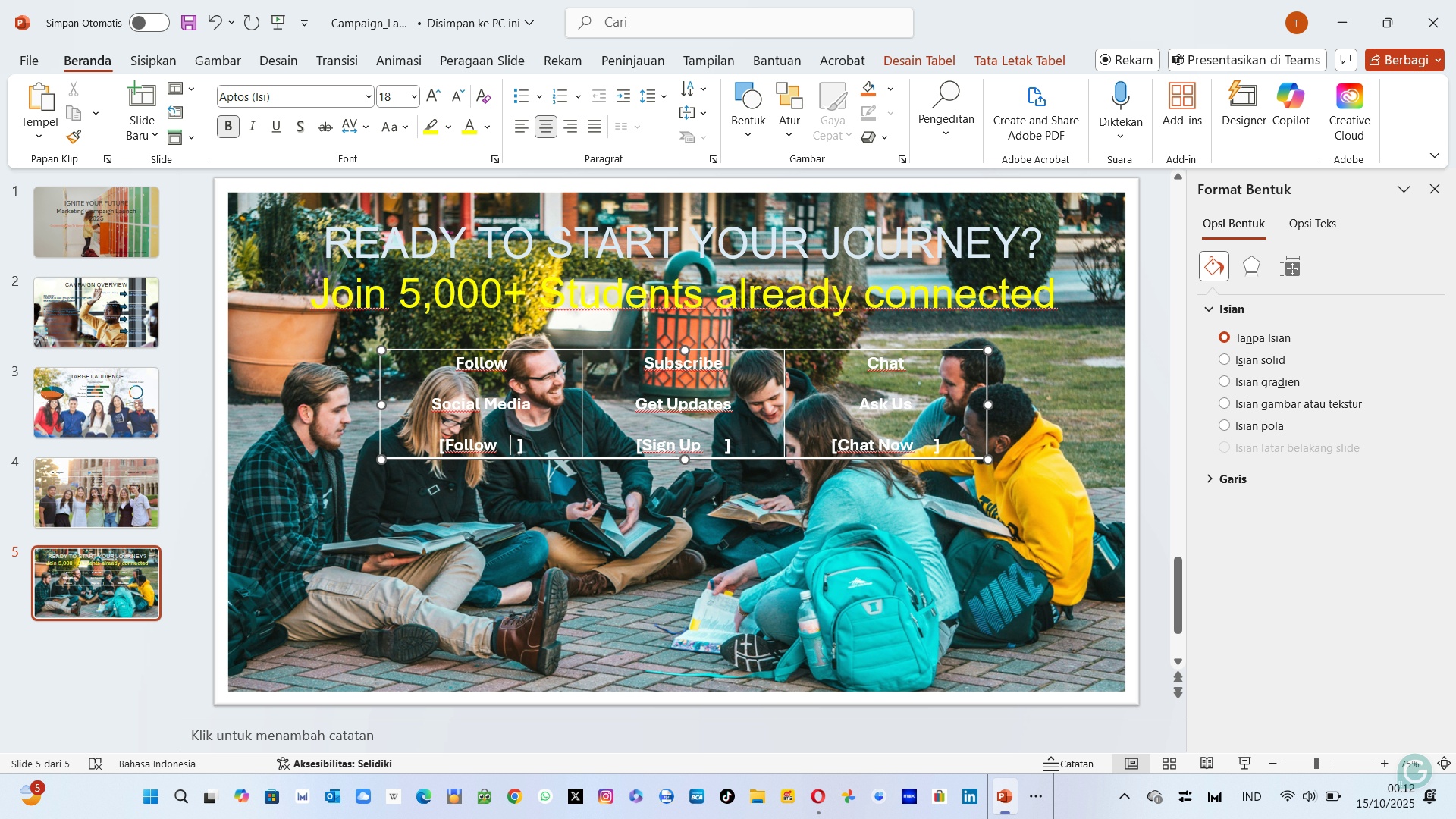 
key(Space)
 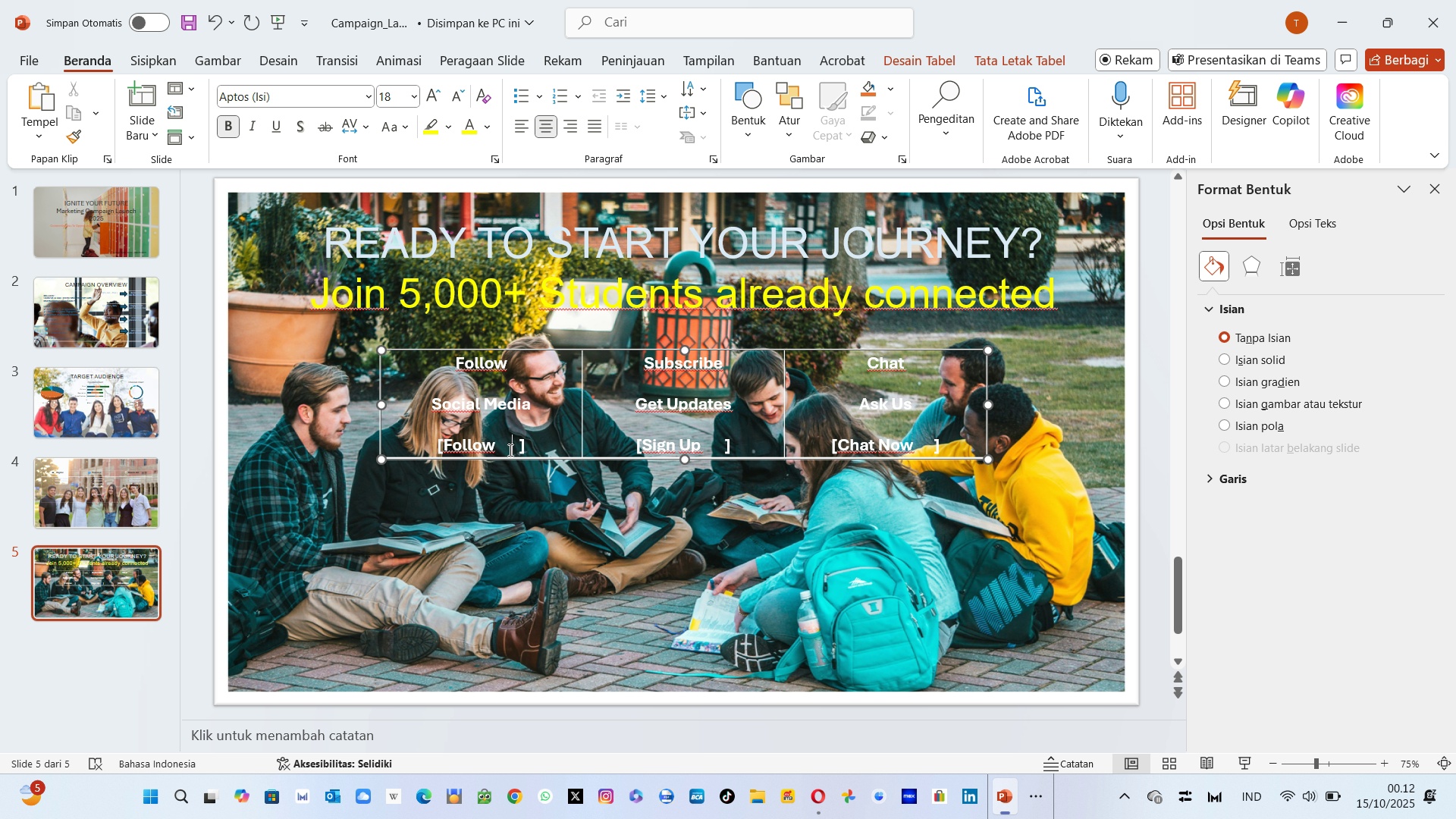 
key(Space)
 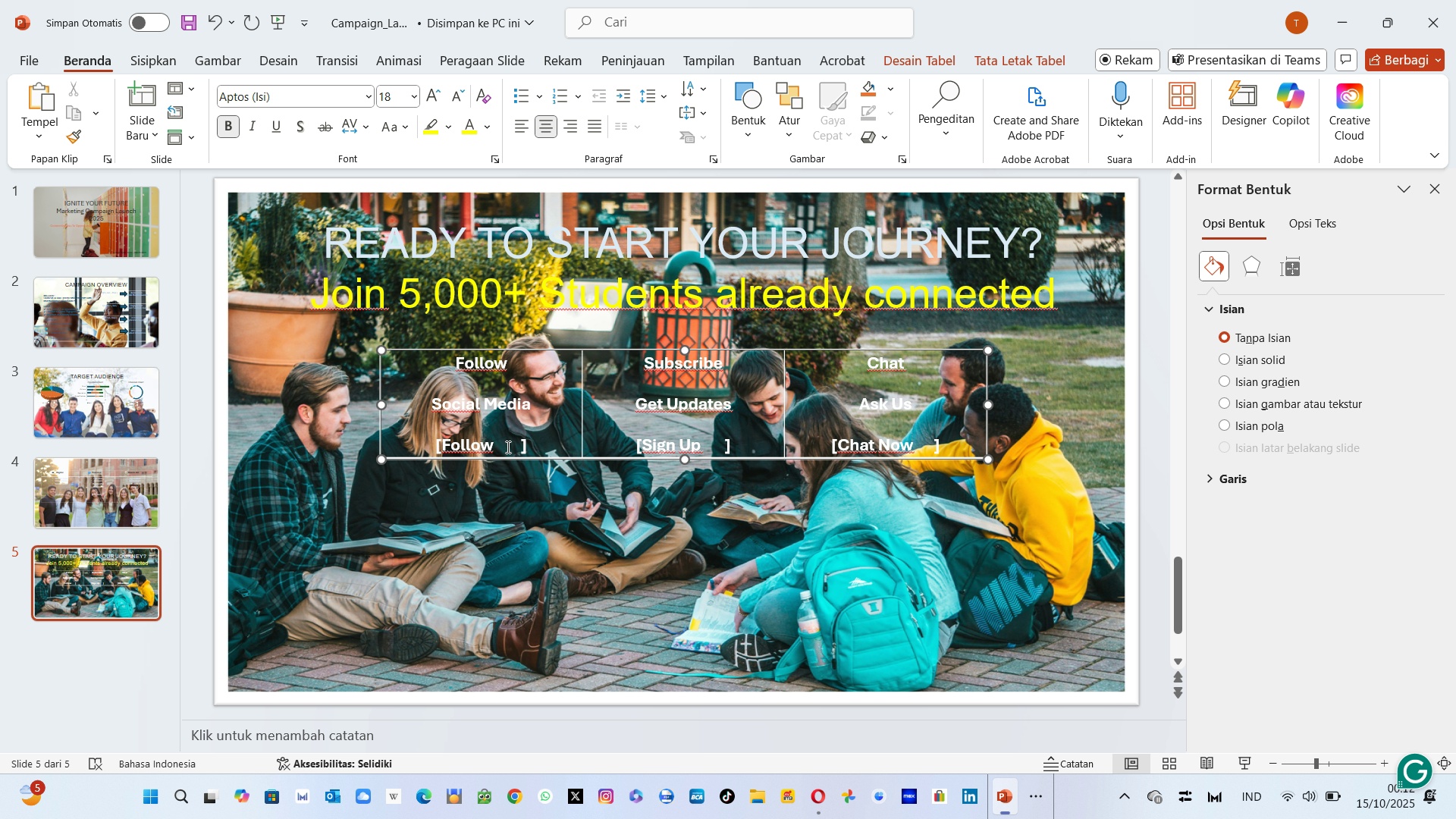 
left_click([507, 447])
 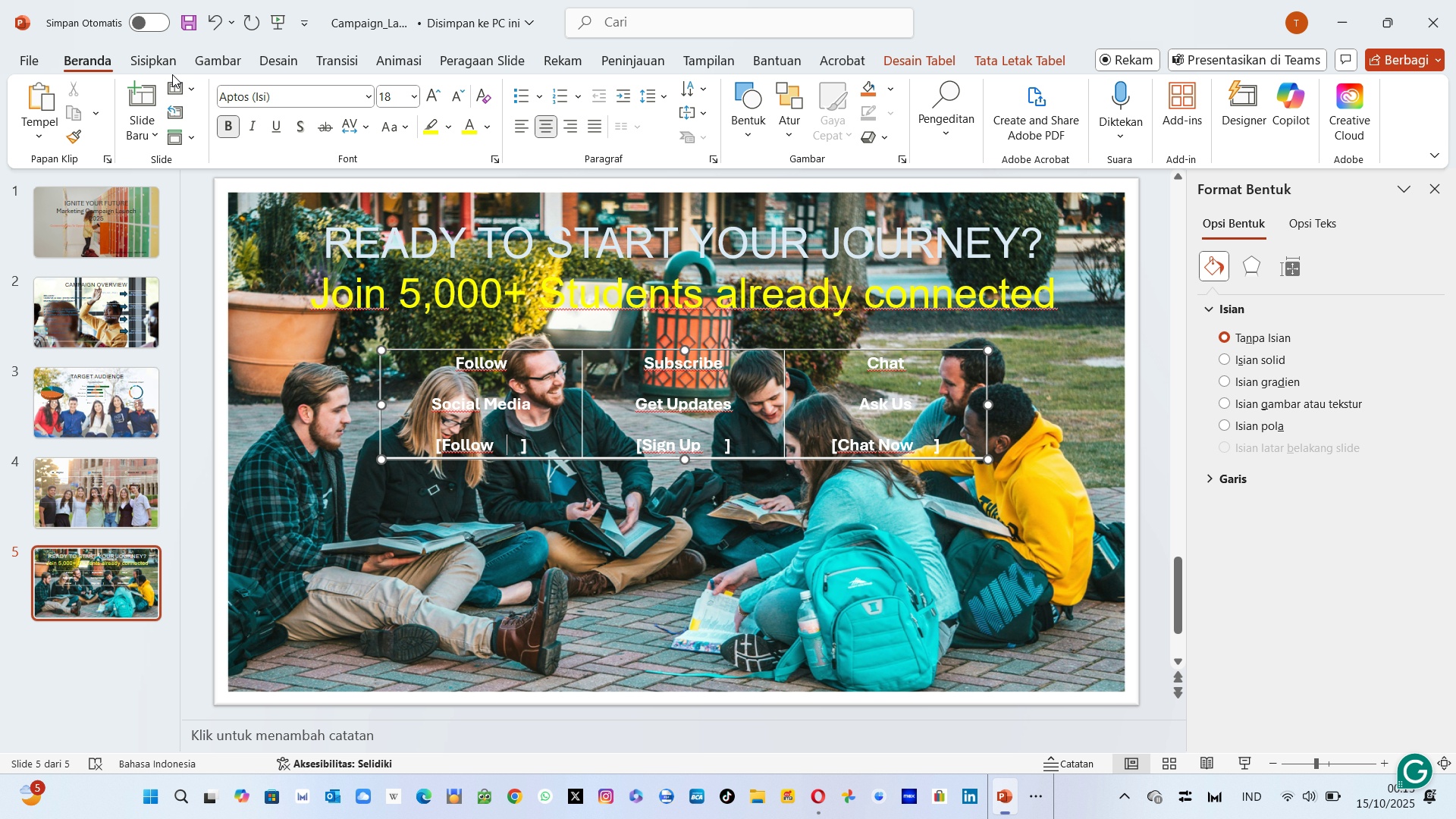 
left_click([152, 61])
 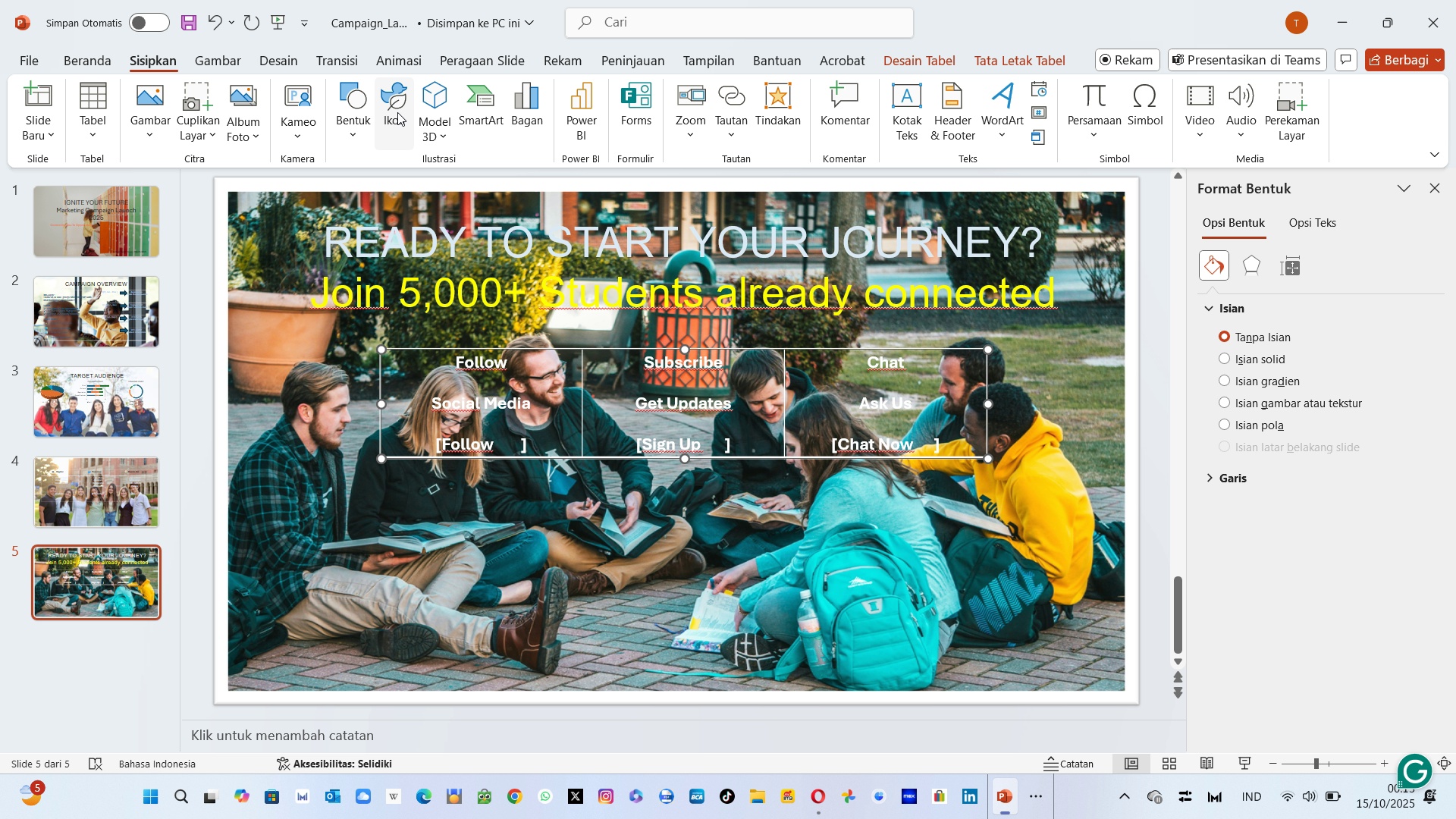 
left_click([348, 111])
 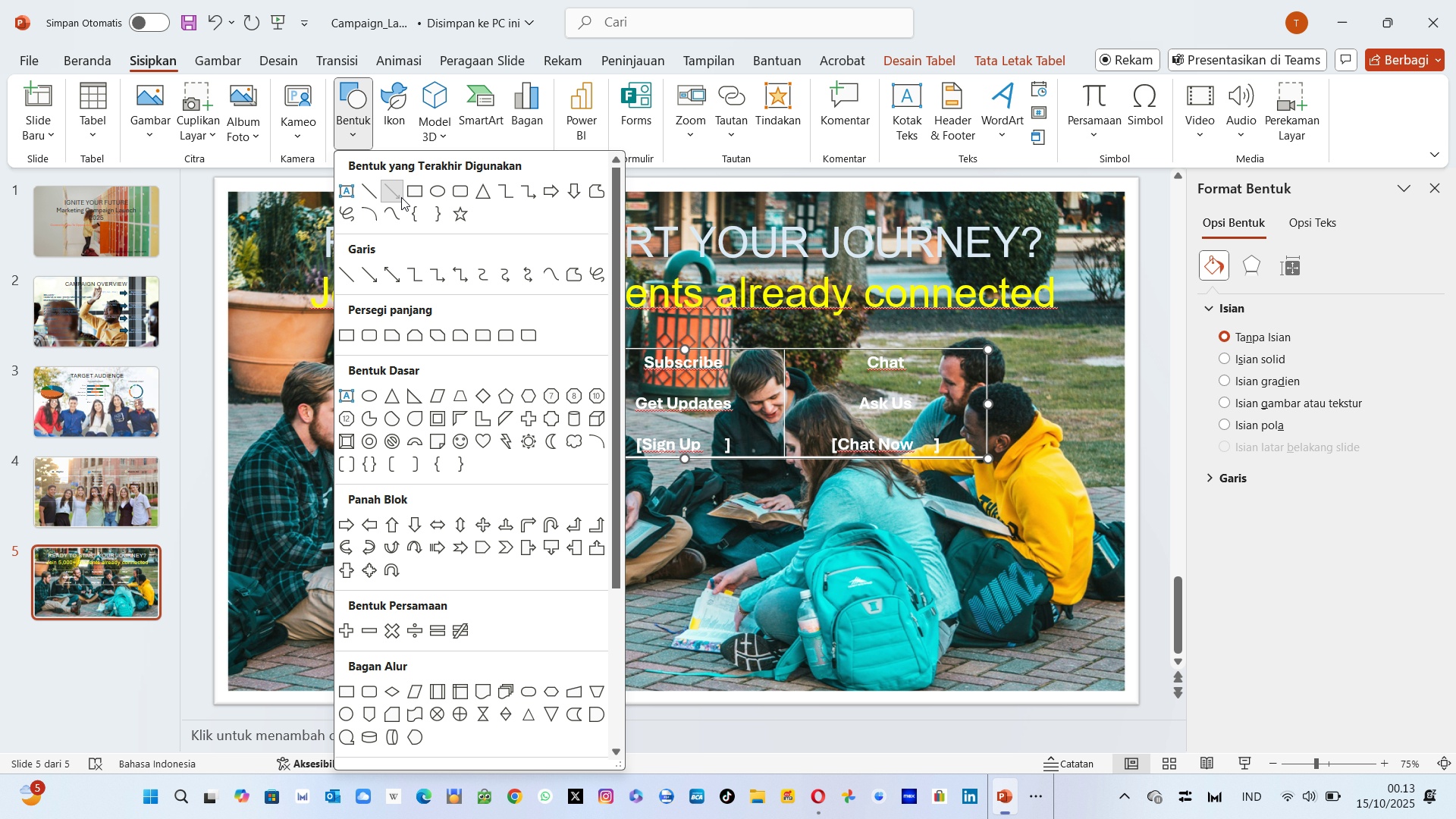 
left_click([401, 197])
 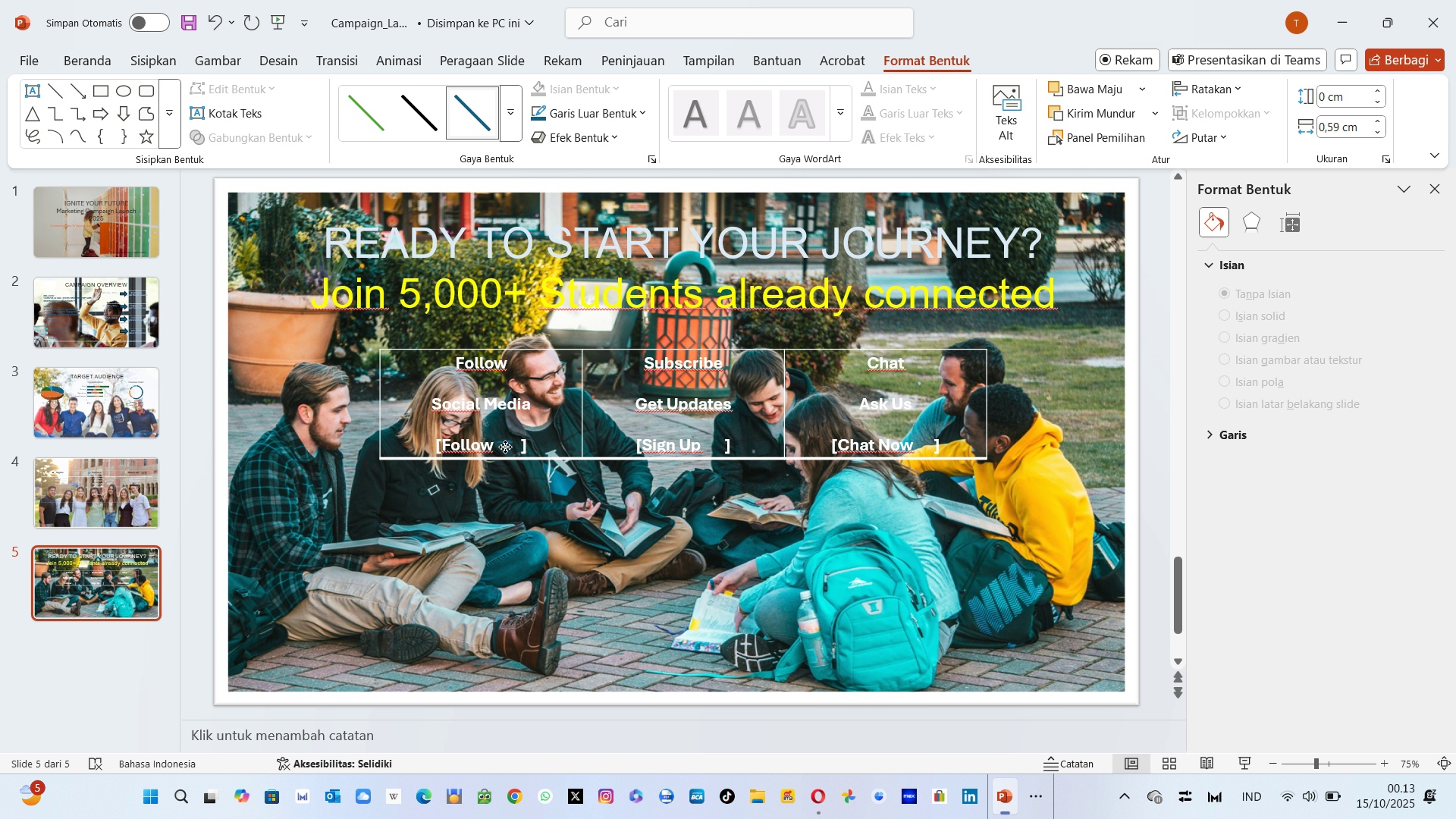 
wait(13.59)
 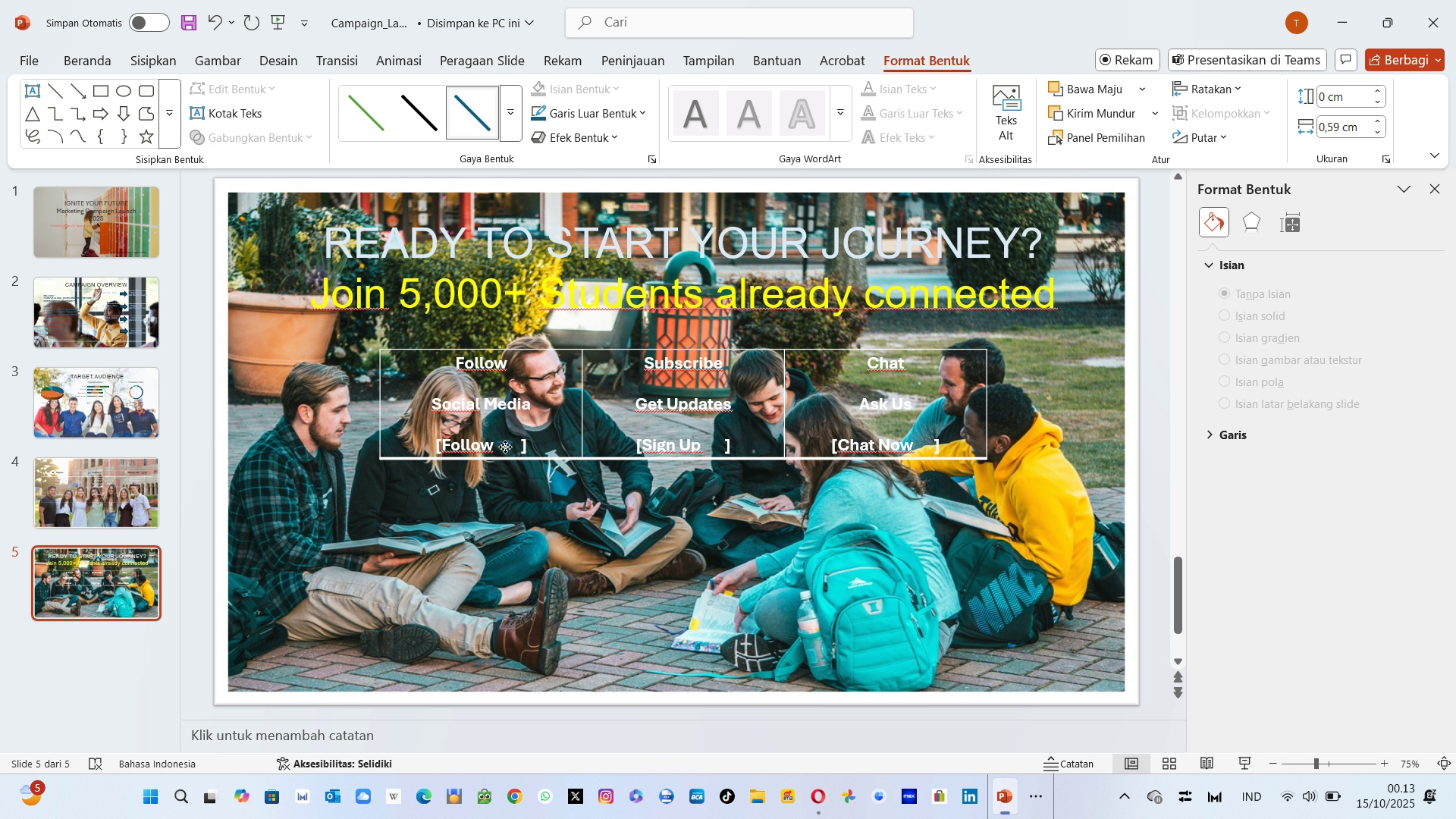 
left_click([509, 449])
 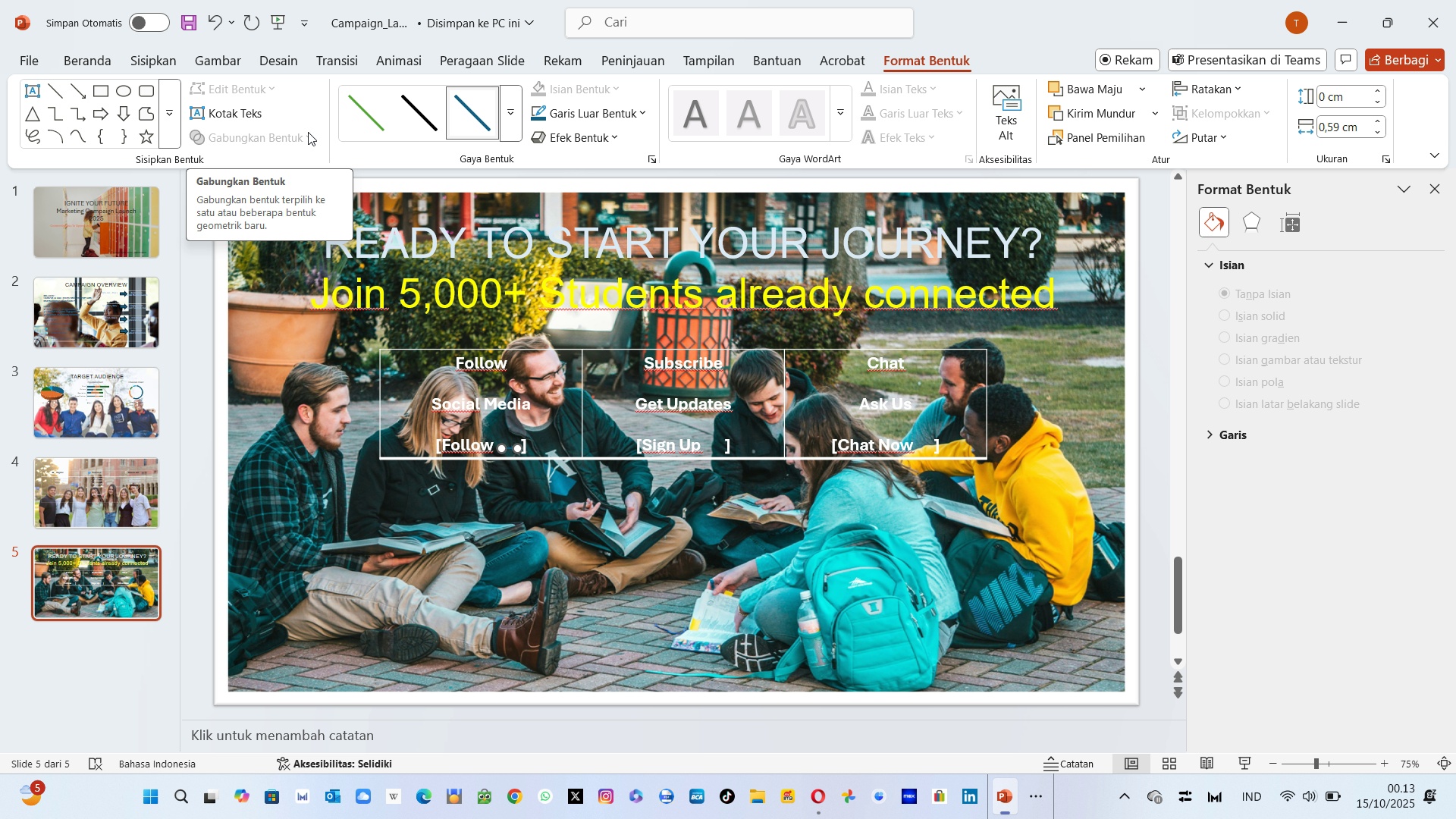 
wait(5.11)
 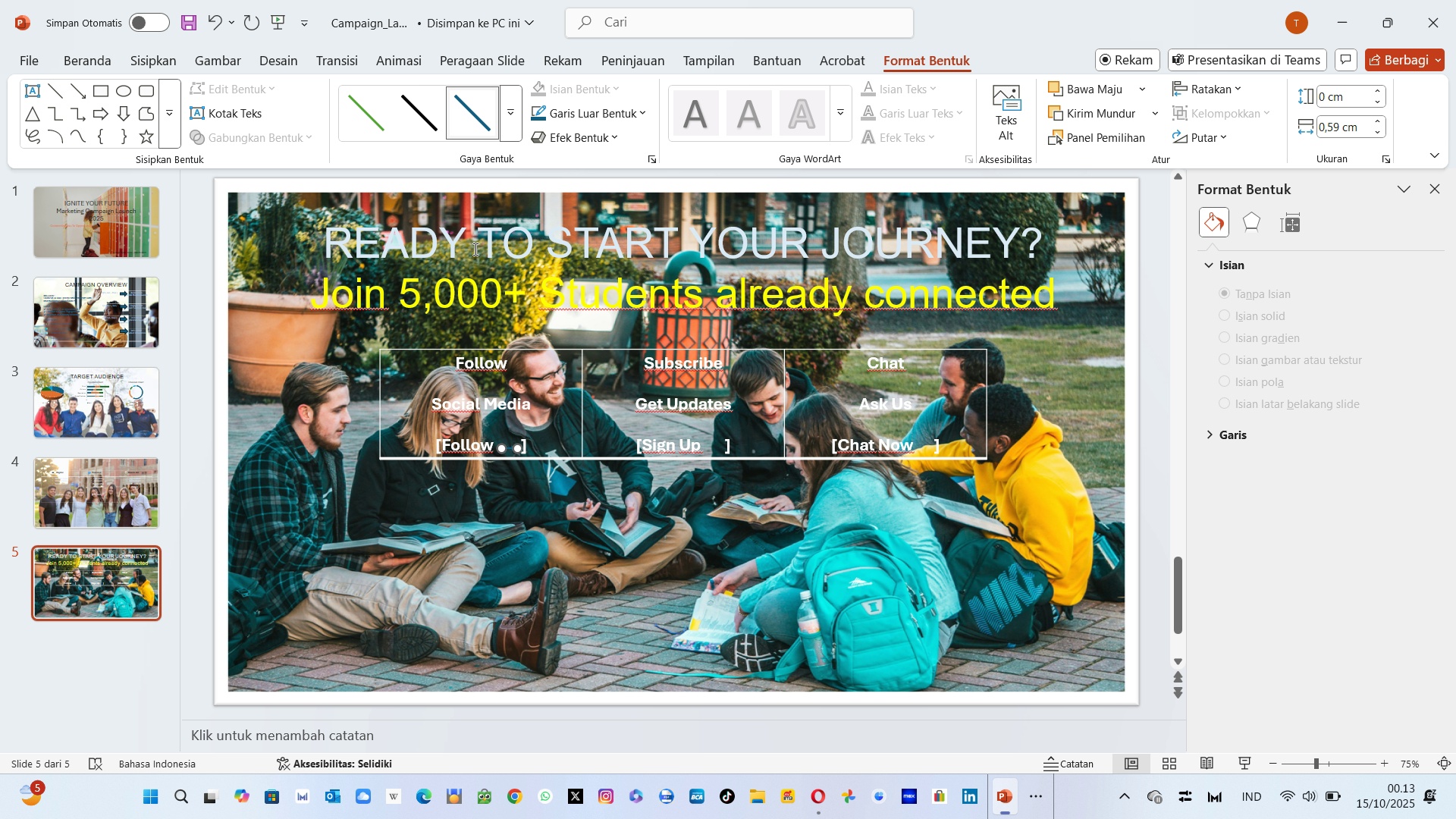 
left_click([71, 101])
 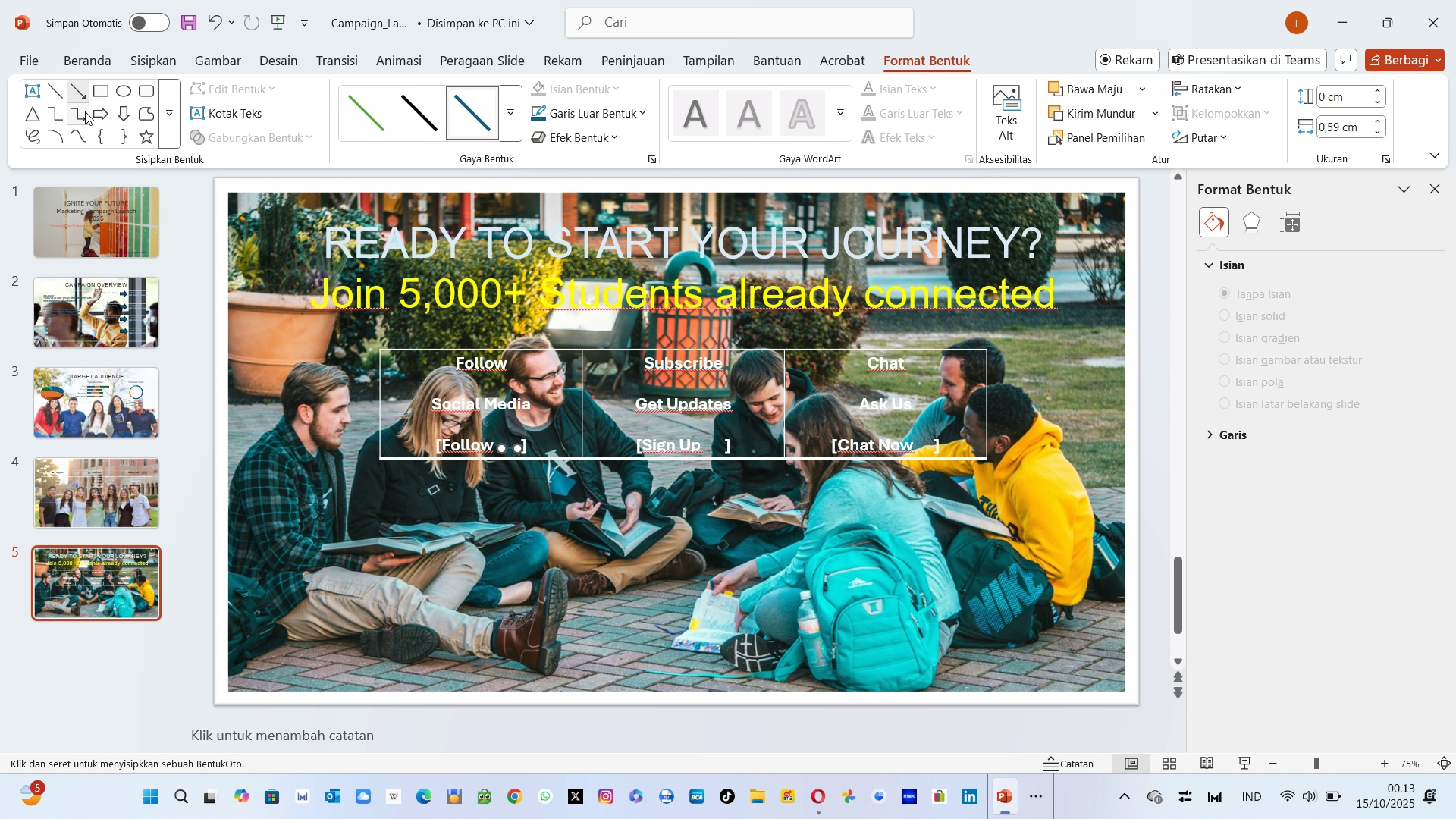 
left_click([104, 114])
 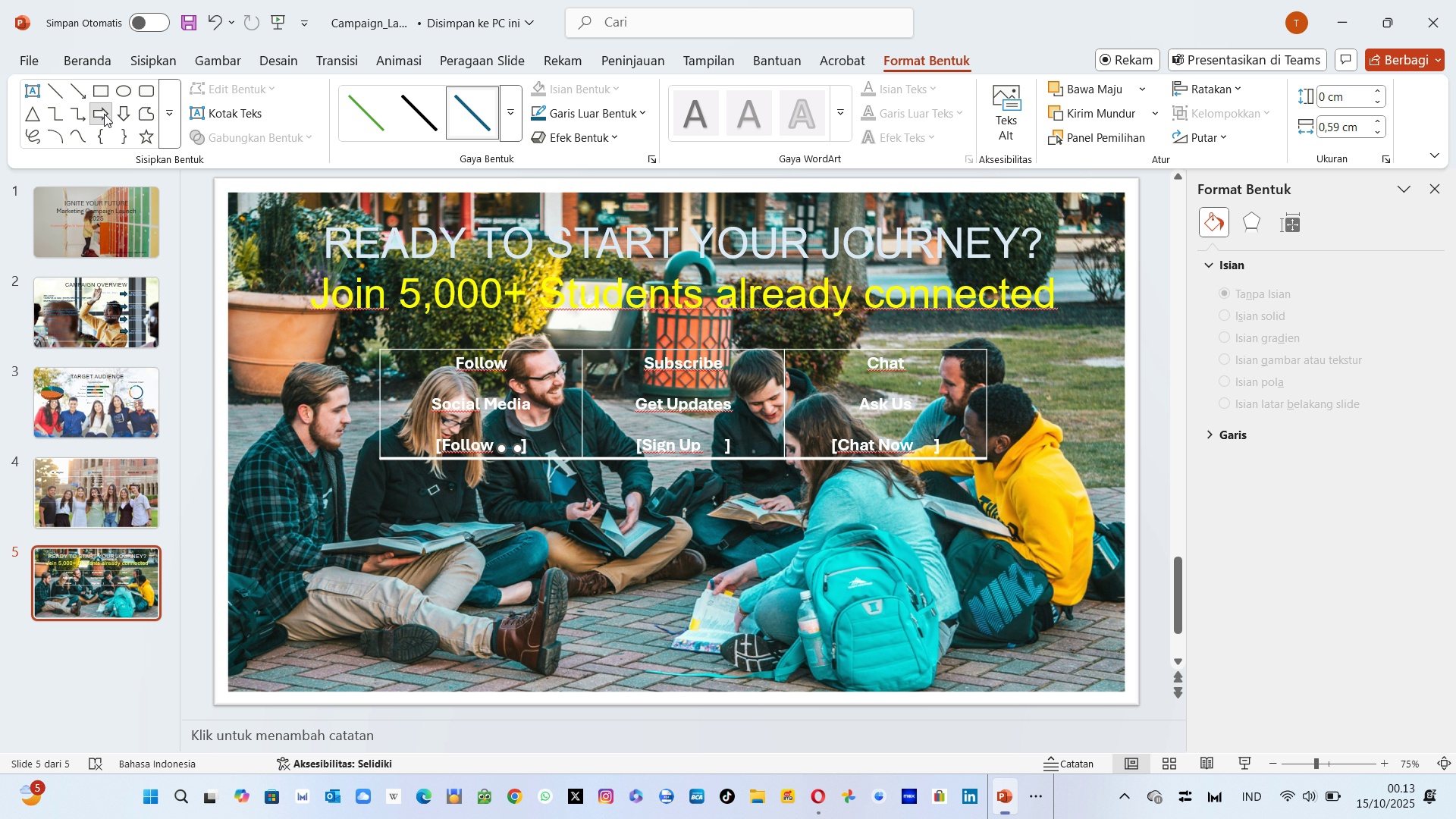 
double_click([104, 114])
 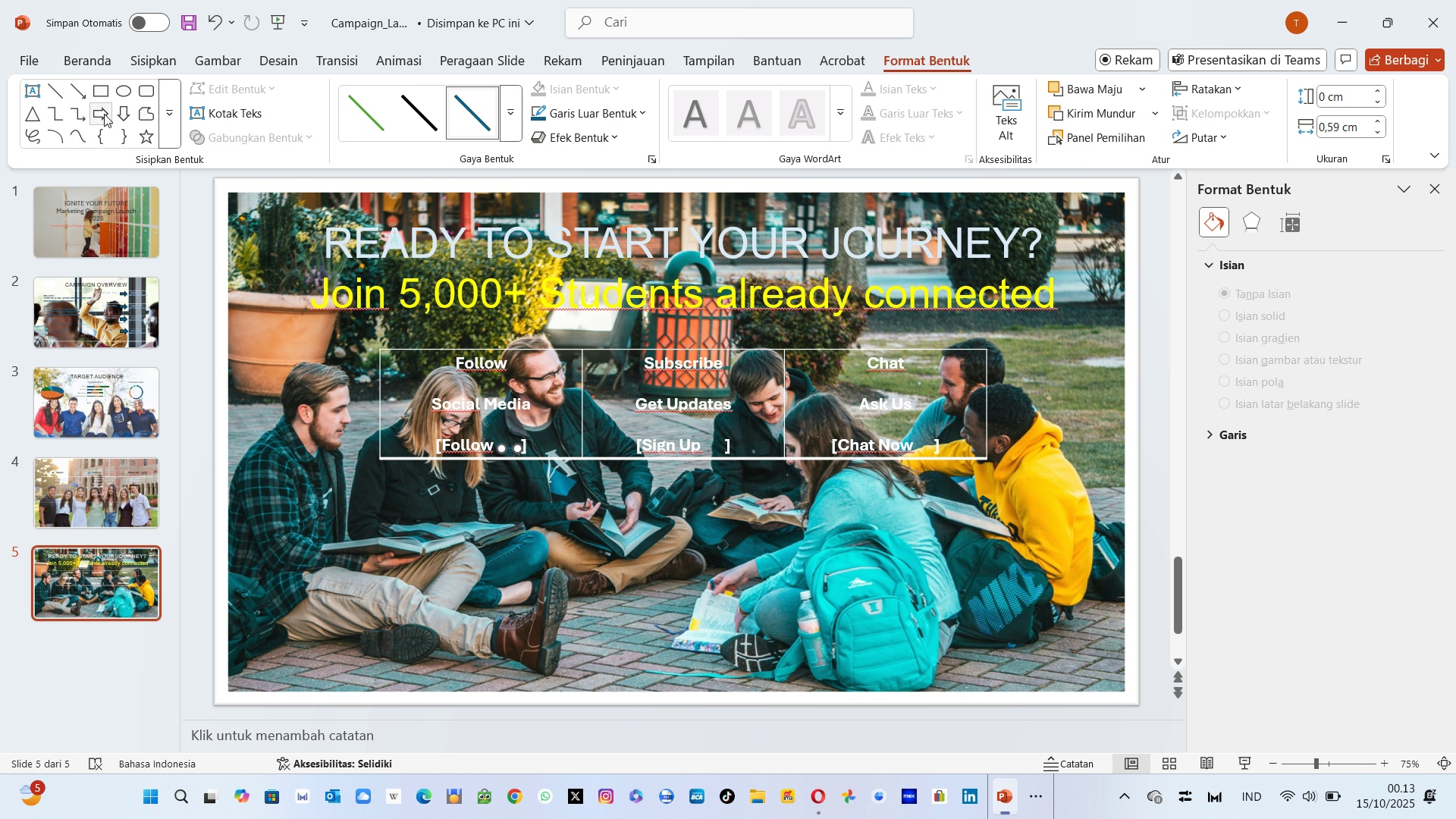 
triple_click([104, 114])
 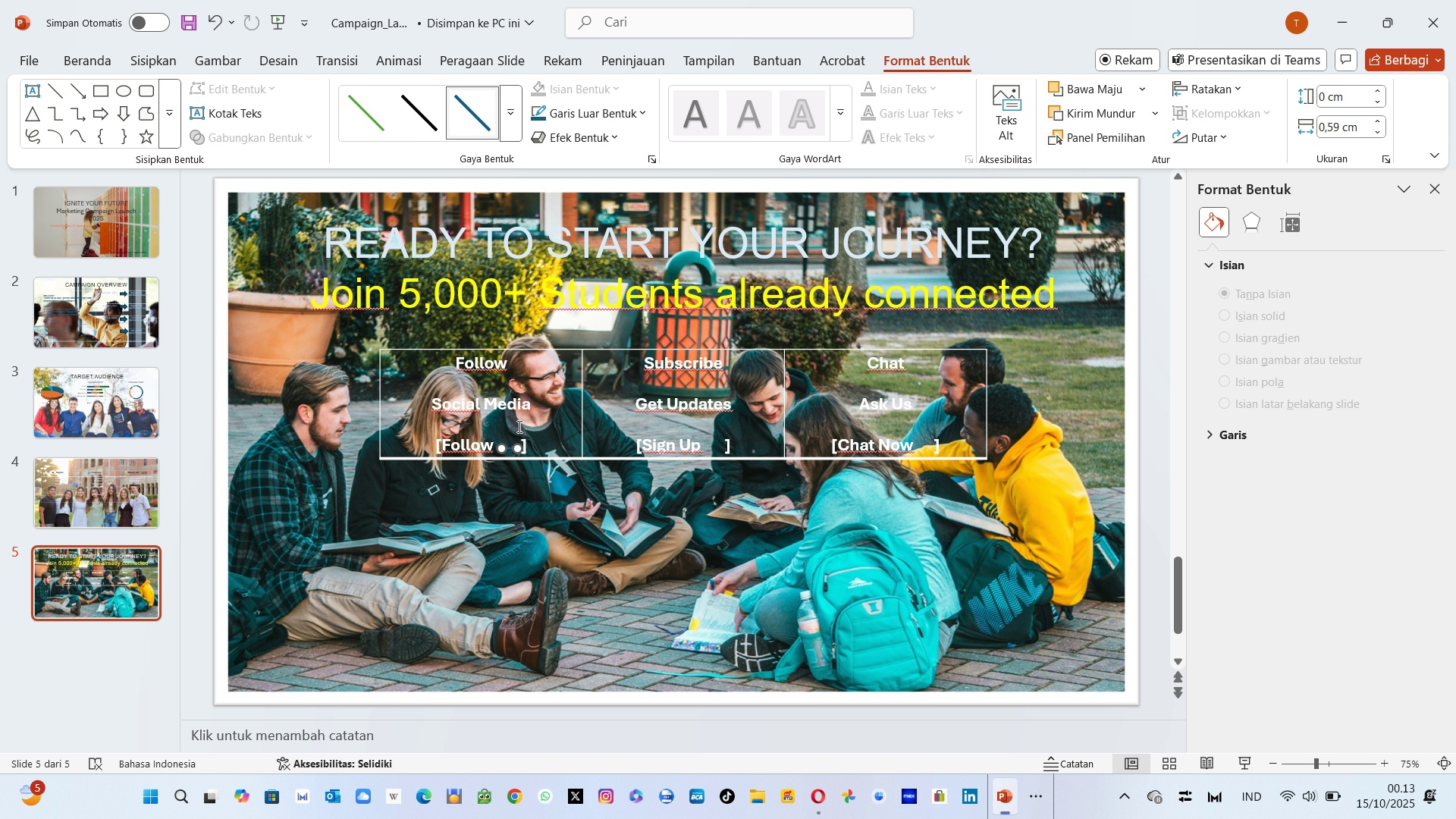 
left_click([510, 424])
 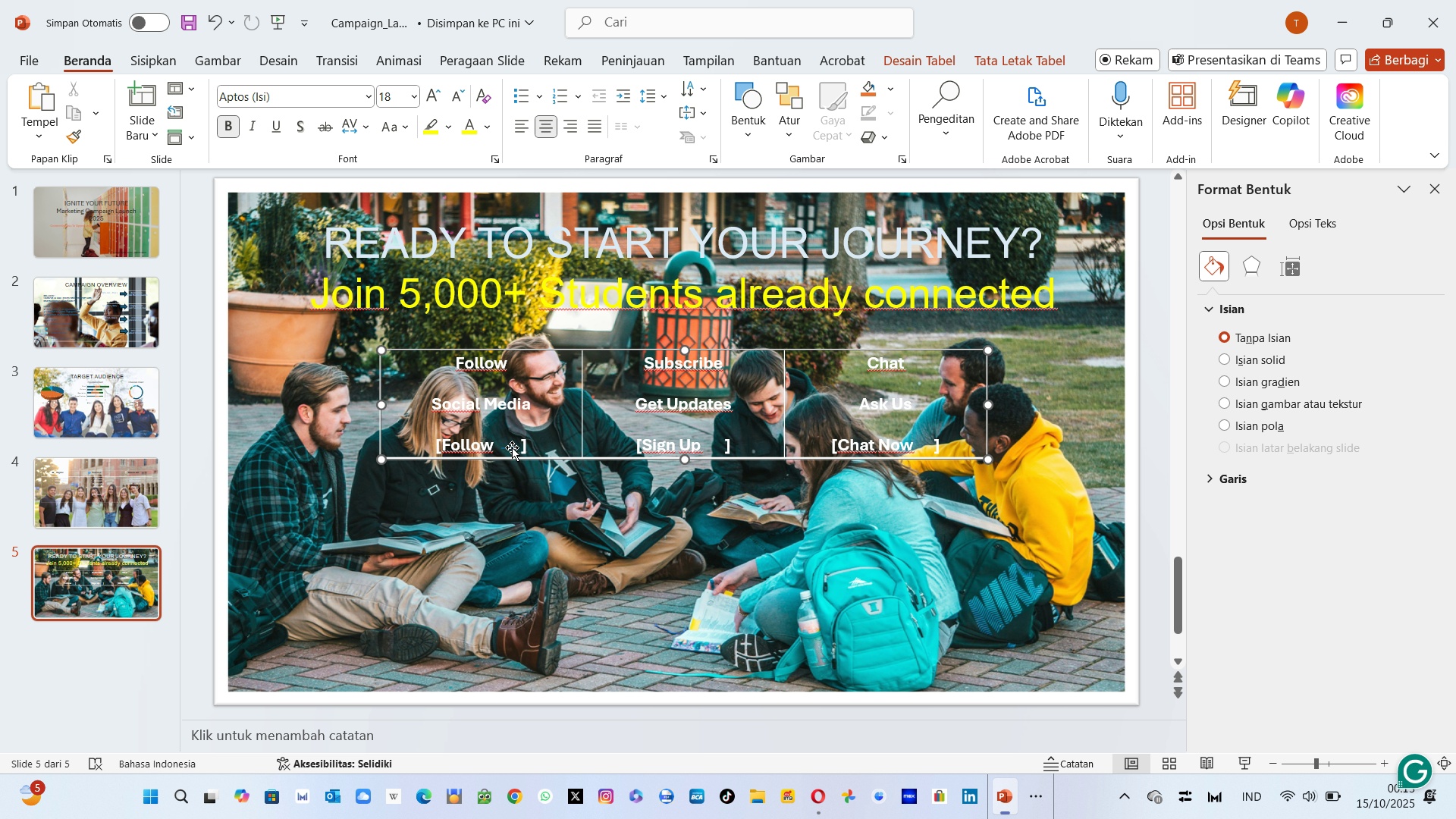 
left_click([512, 447])
 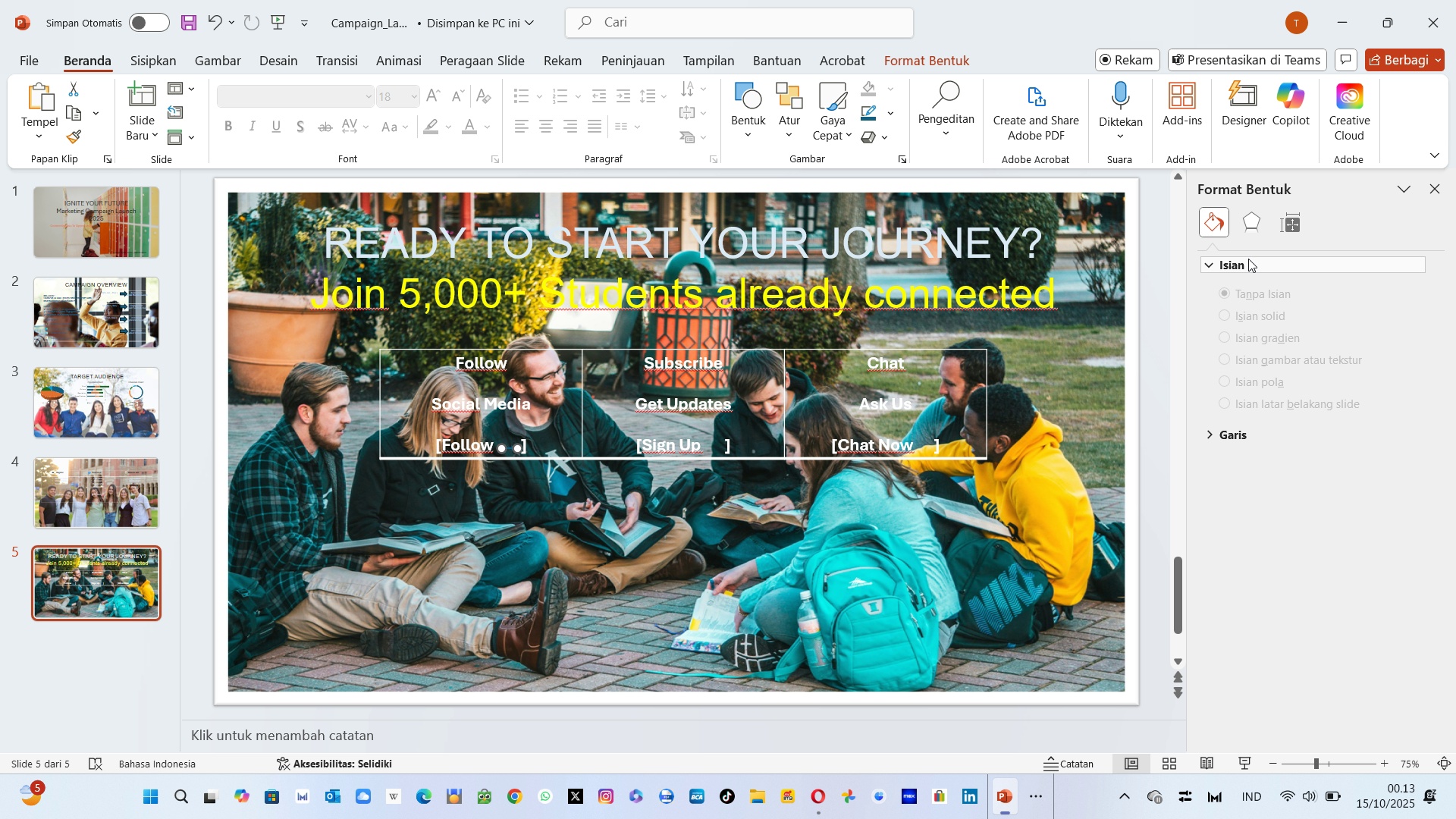 
wait(12.16)
 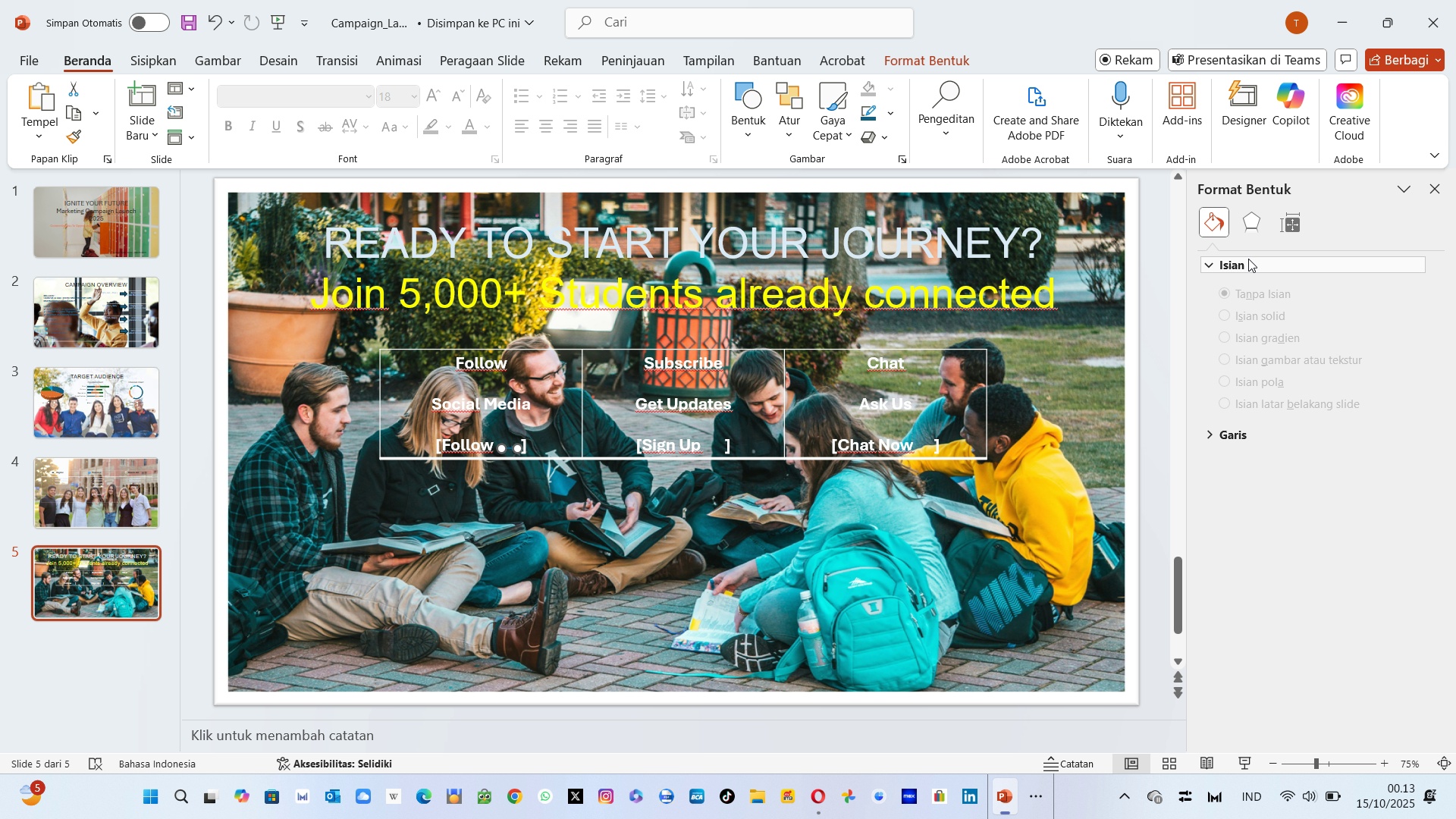 
left_click([1250, 436])
 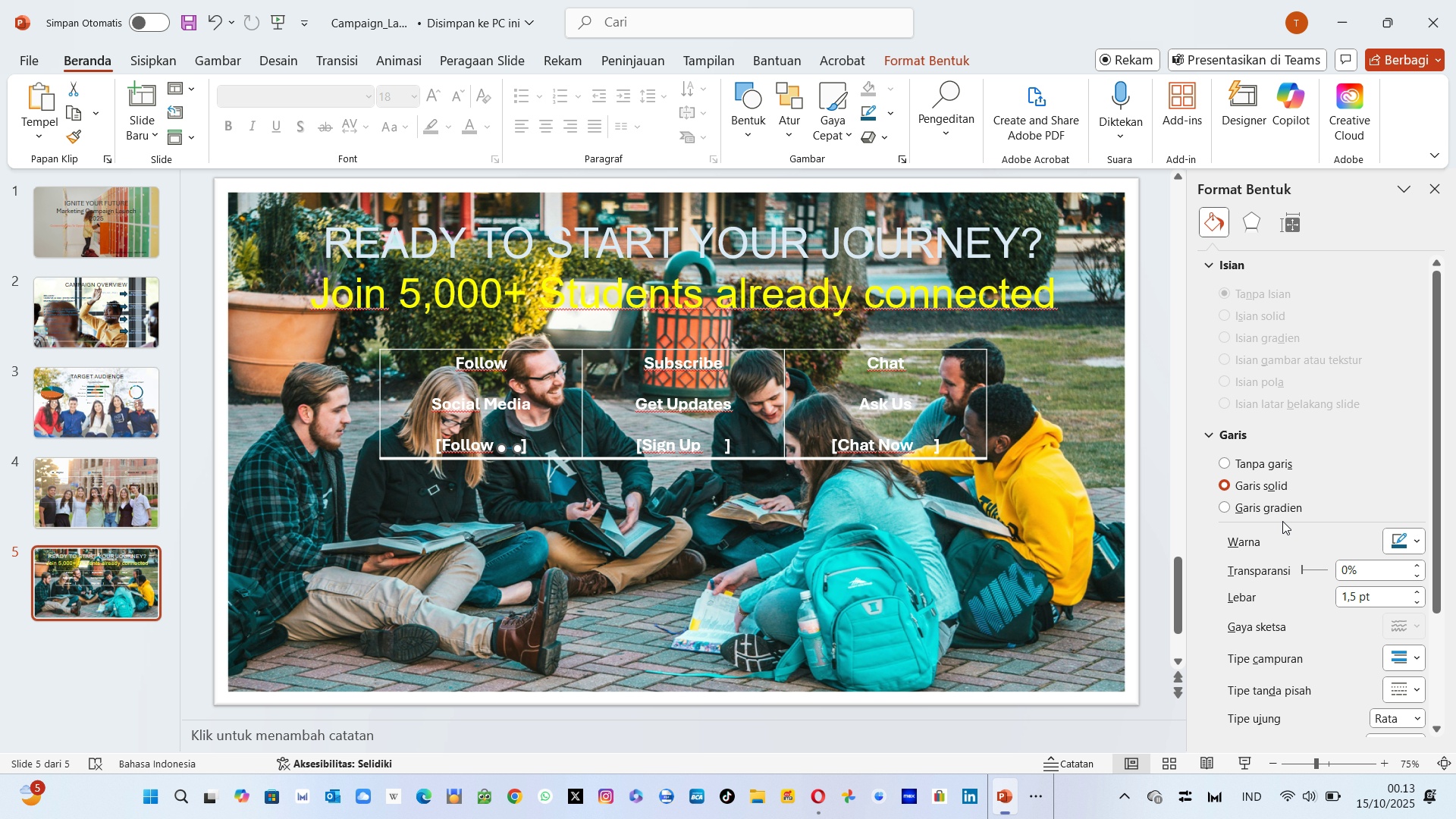 
left_click([1414, 531])
 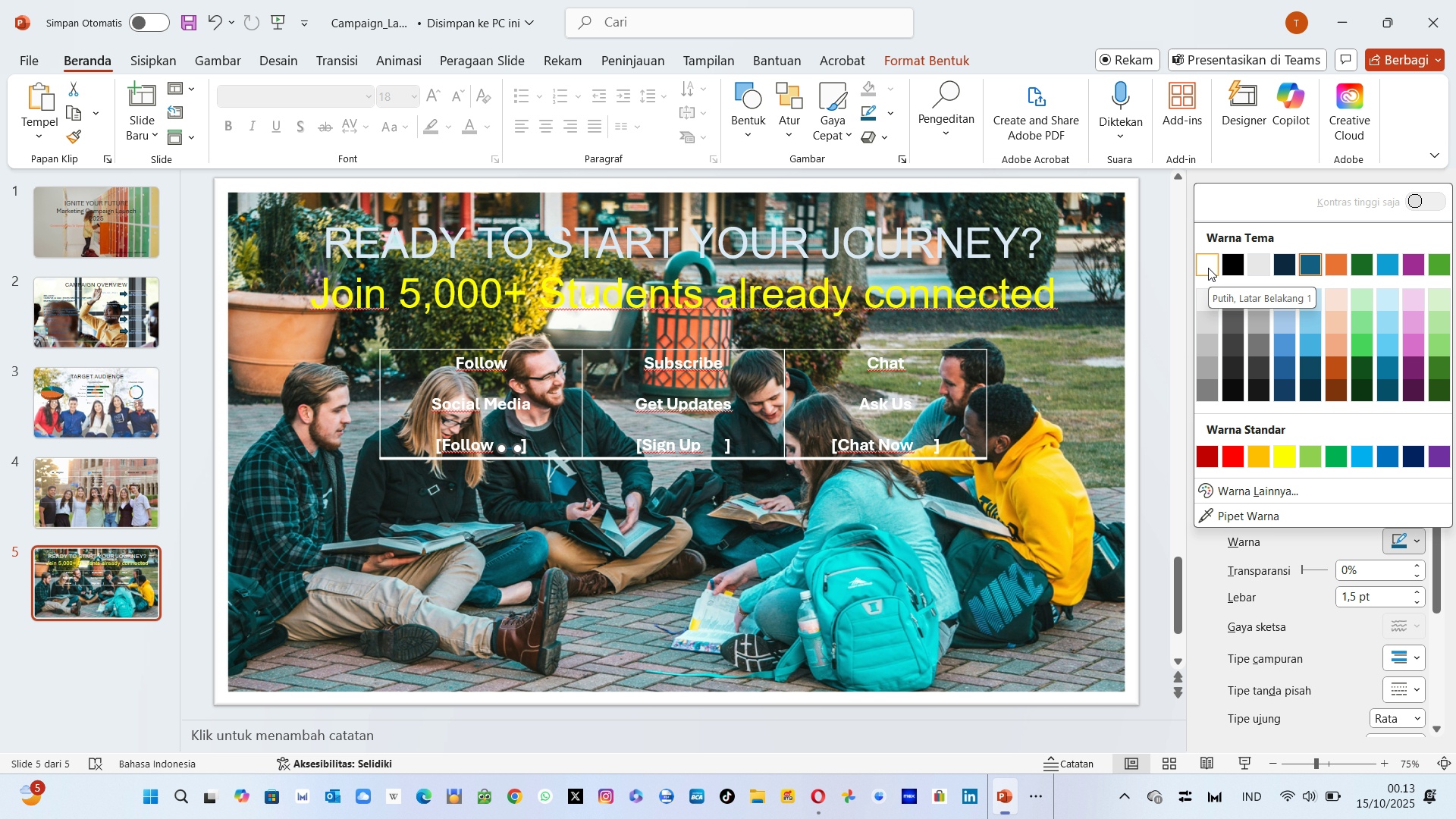 
left_click([1208, 268])
 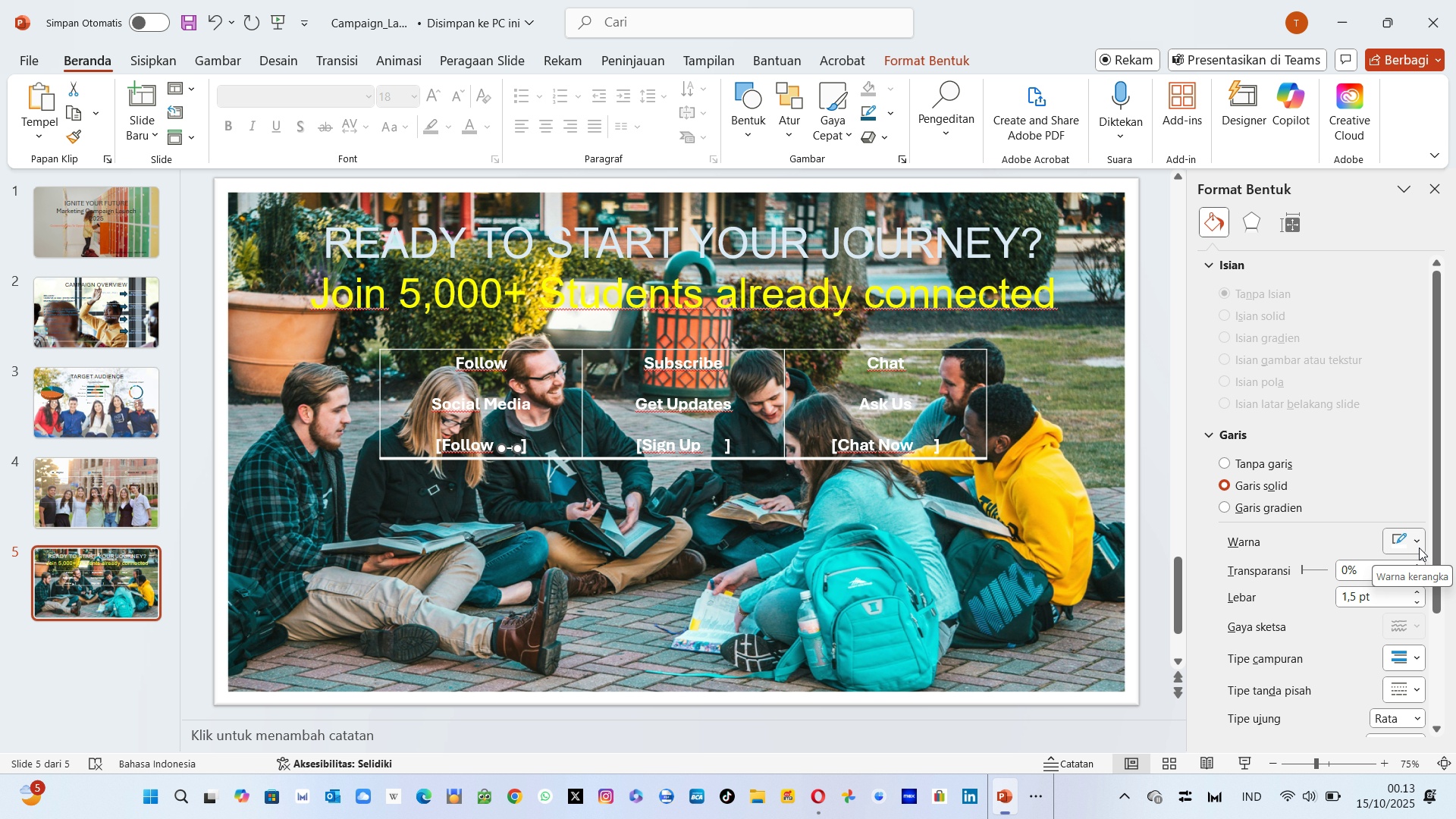 
wait(7.27)
 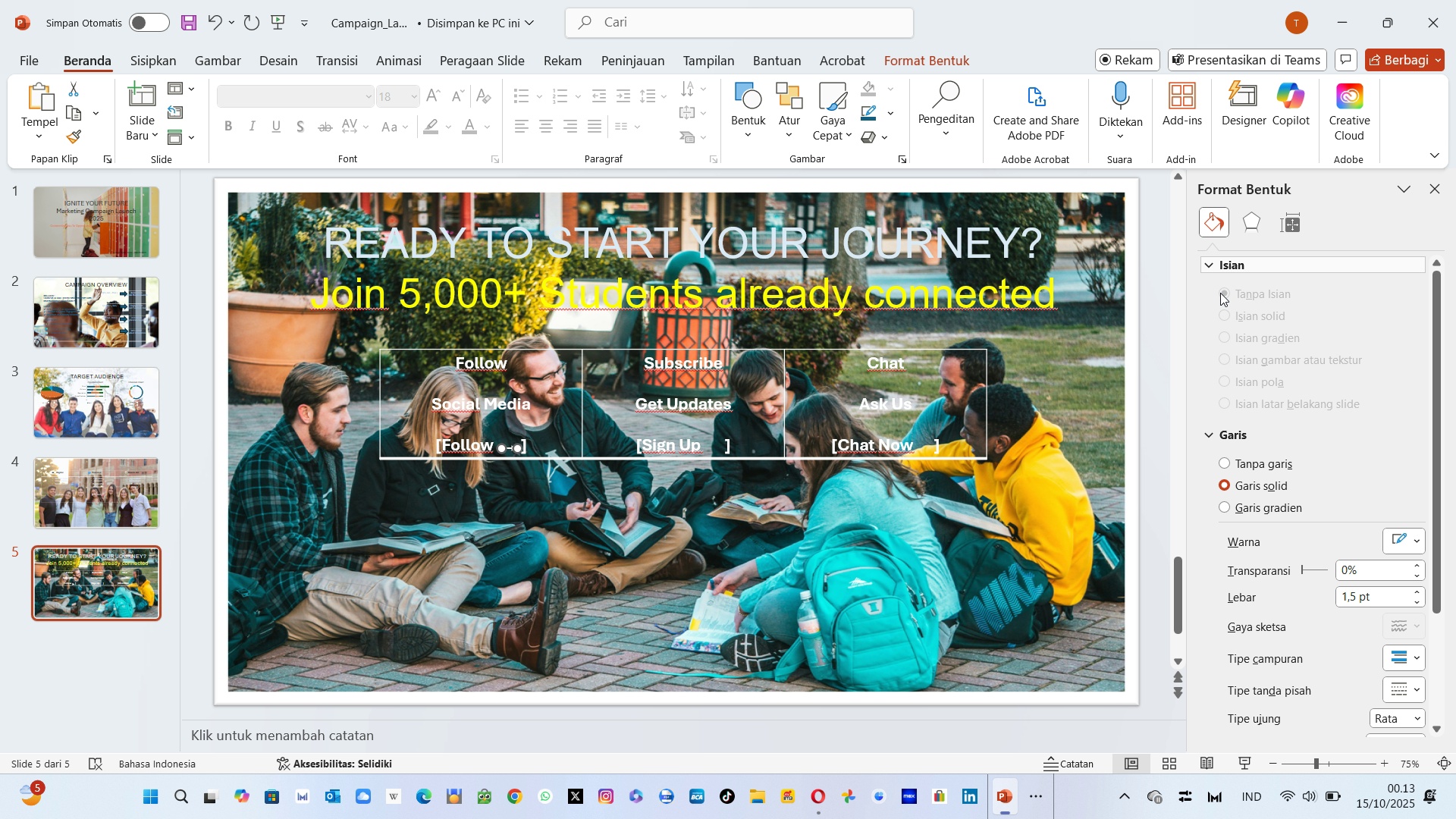 
left_click([1414, 544])
 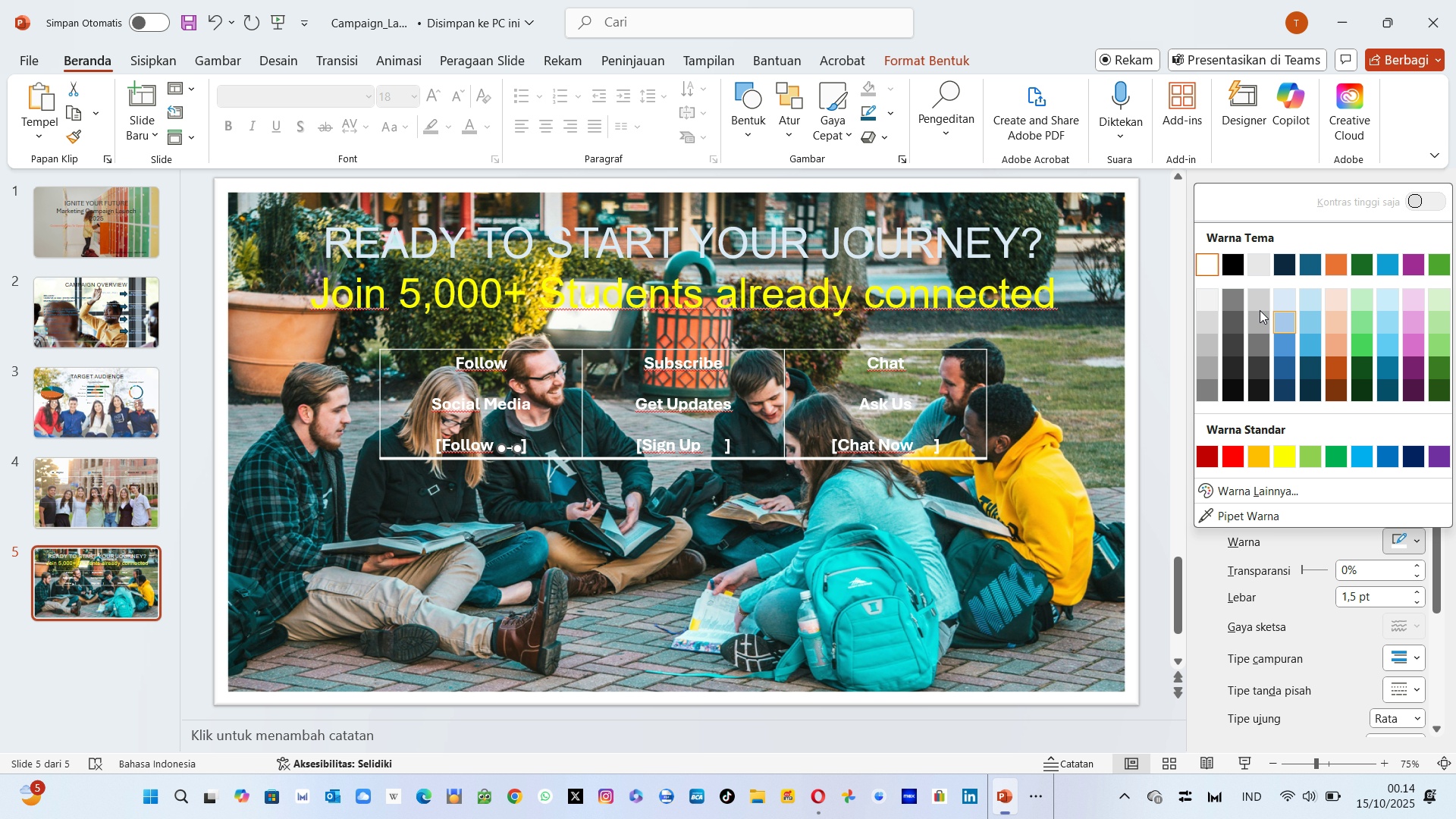 
mouse_move([1246, 293])
 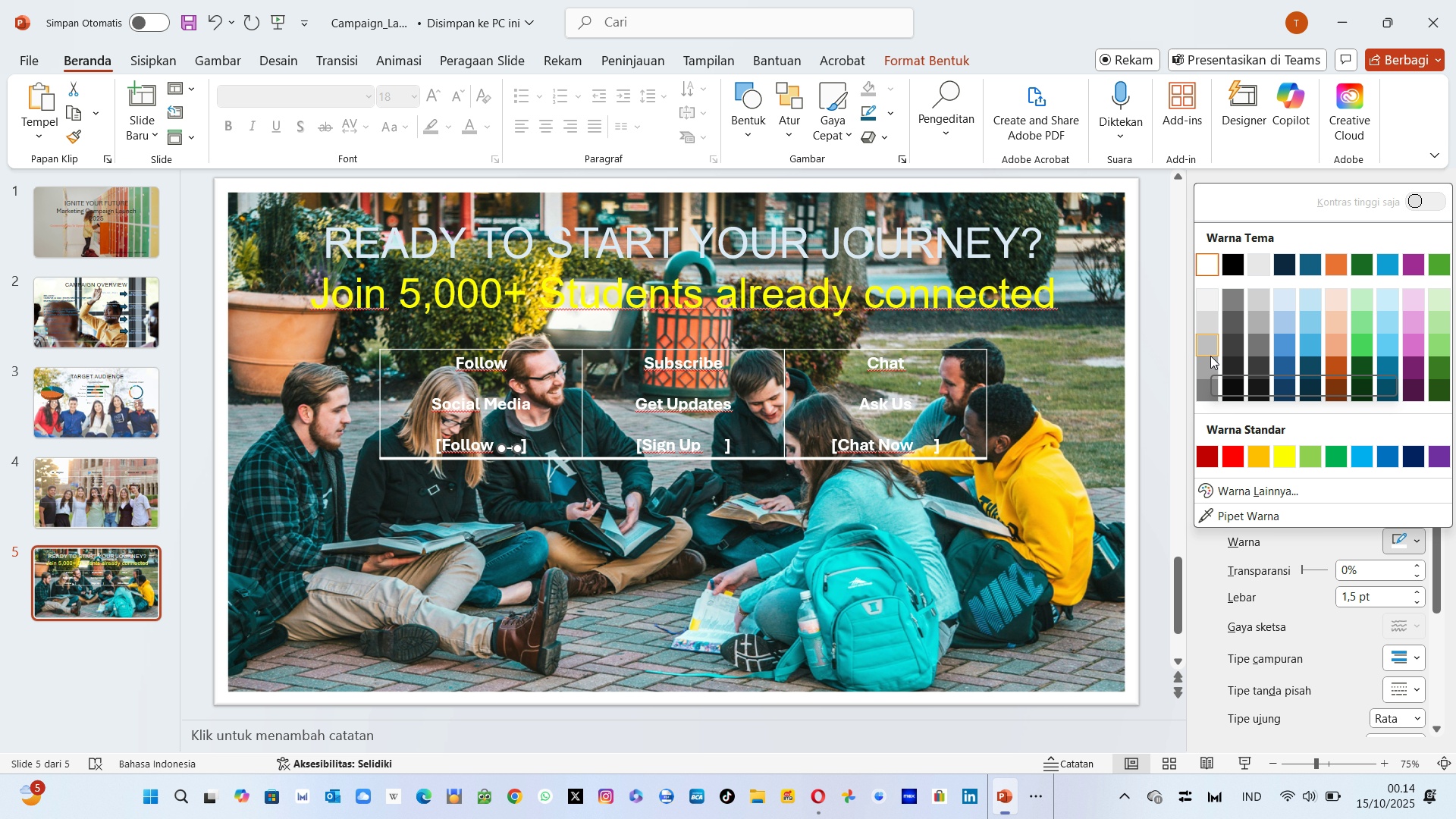 
left_click([1210, 356])
 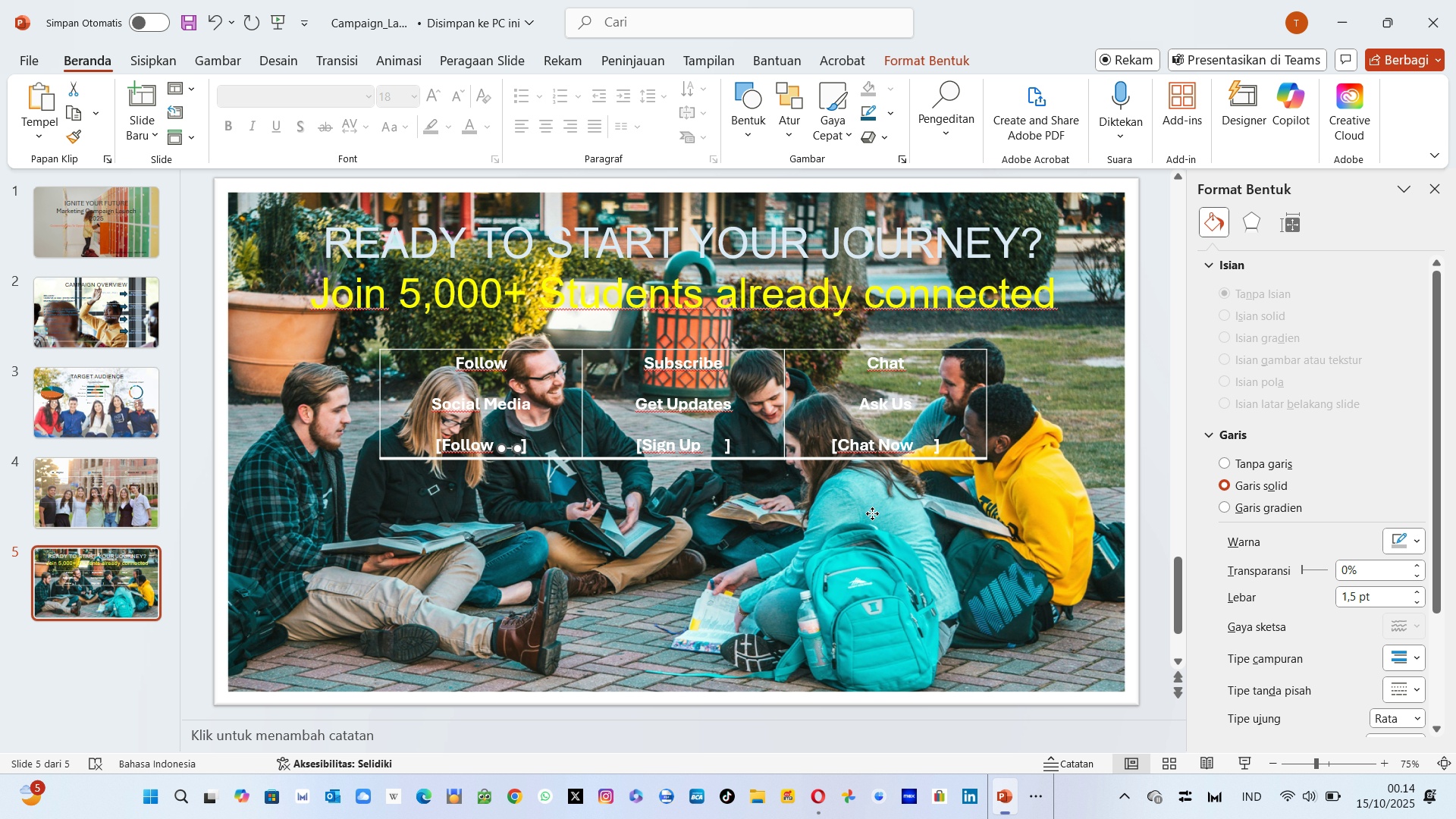 
left_click([872, 513])
 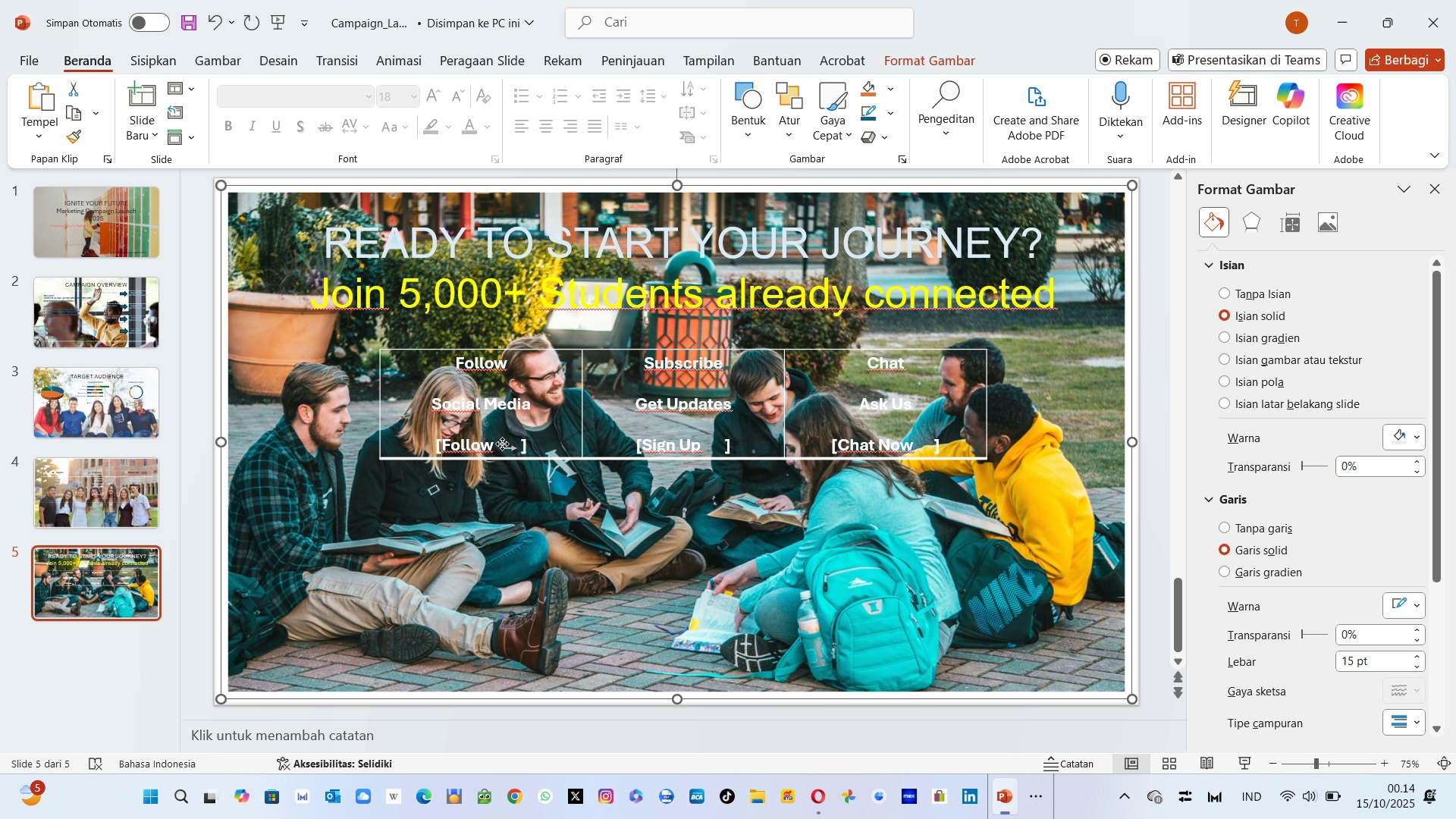 
left_click([502, 444])
 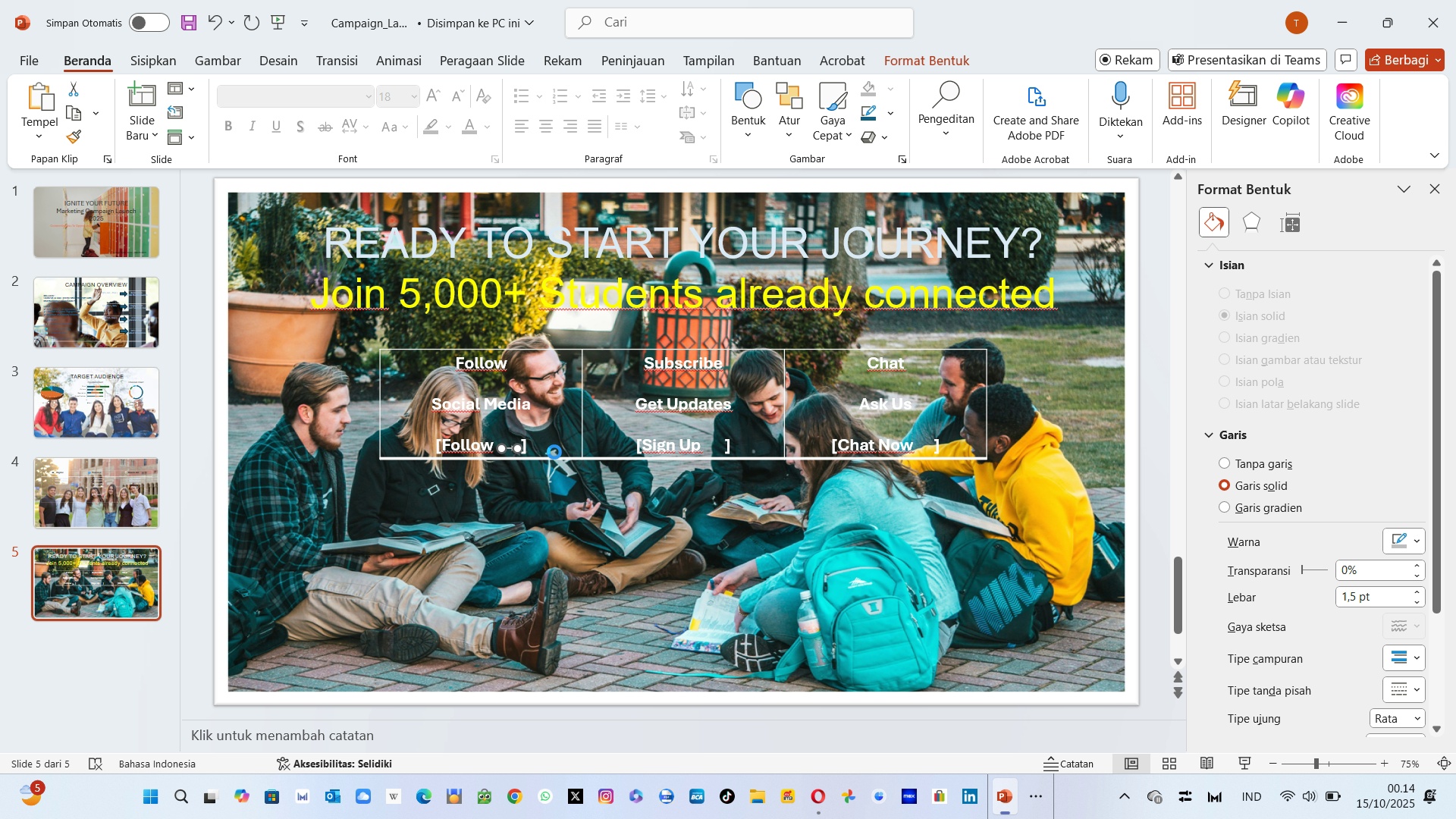 
key(Control+C)
 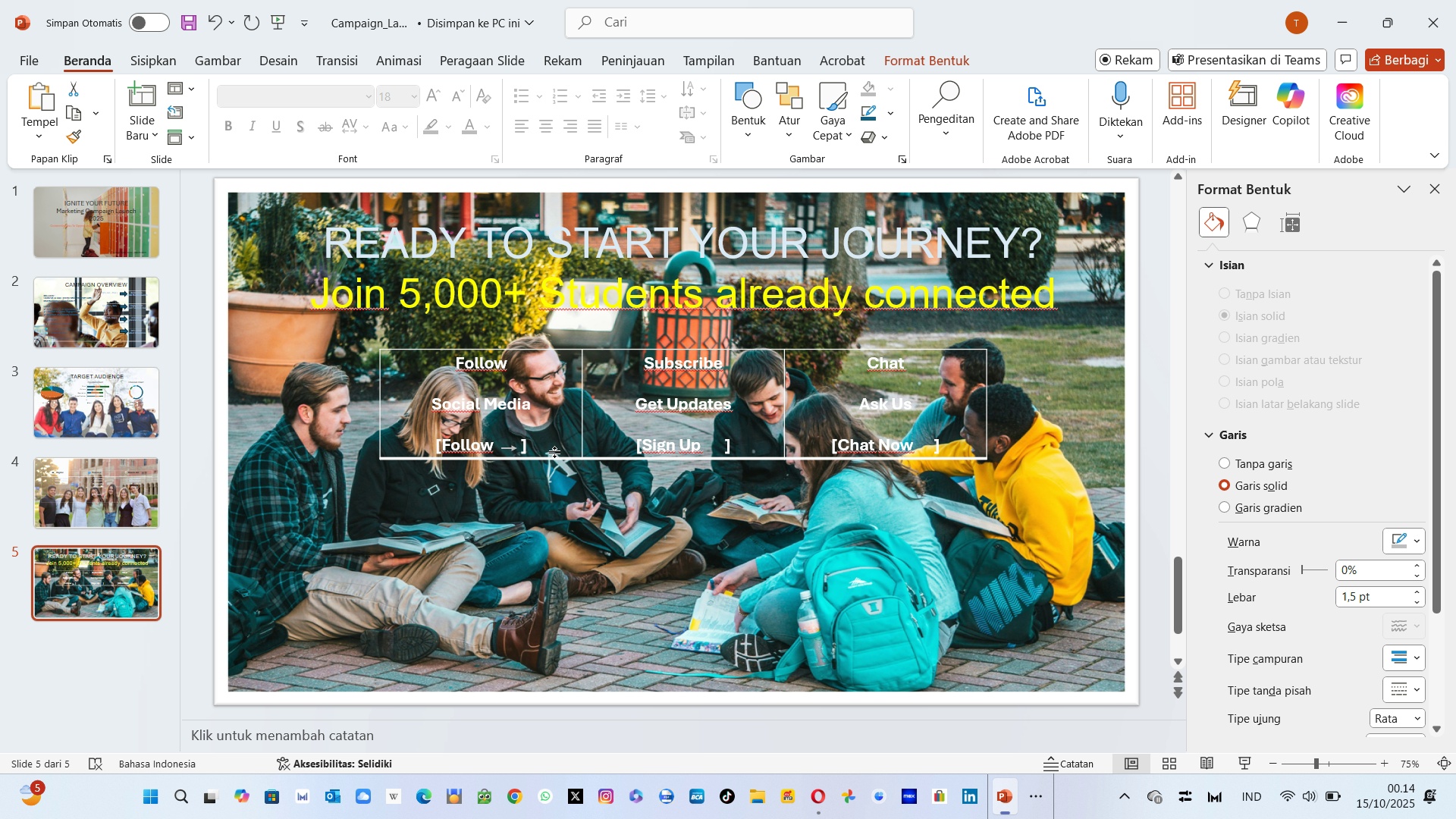 
key(Control+V)
 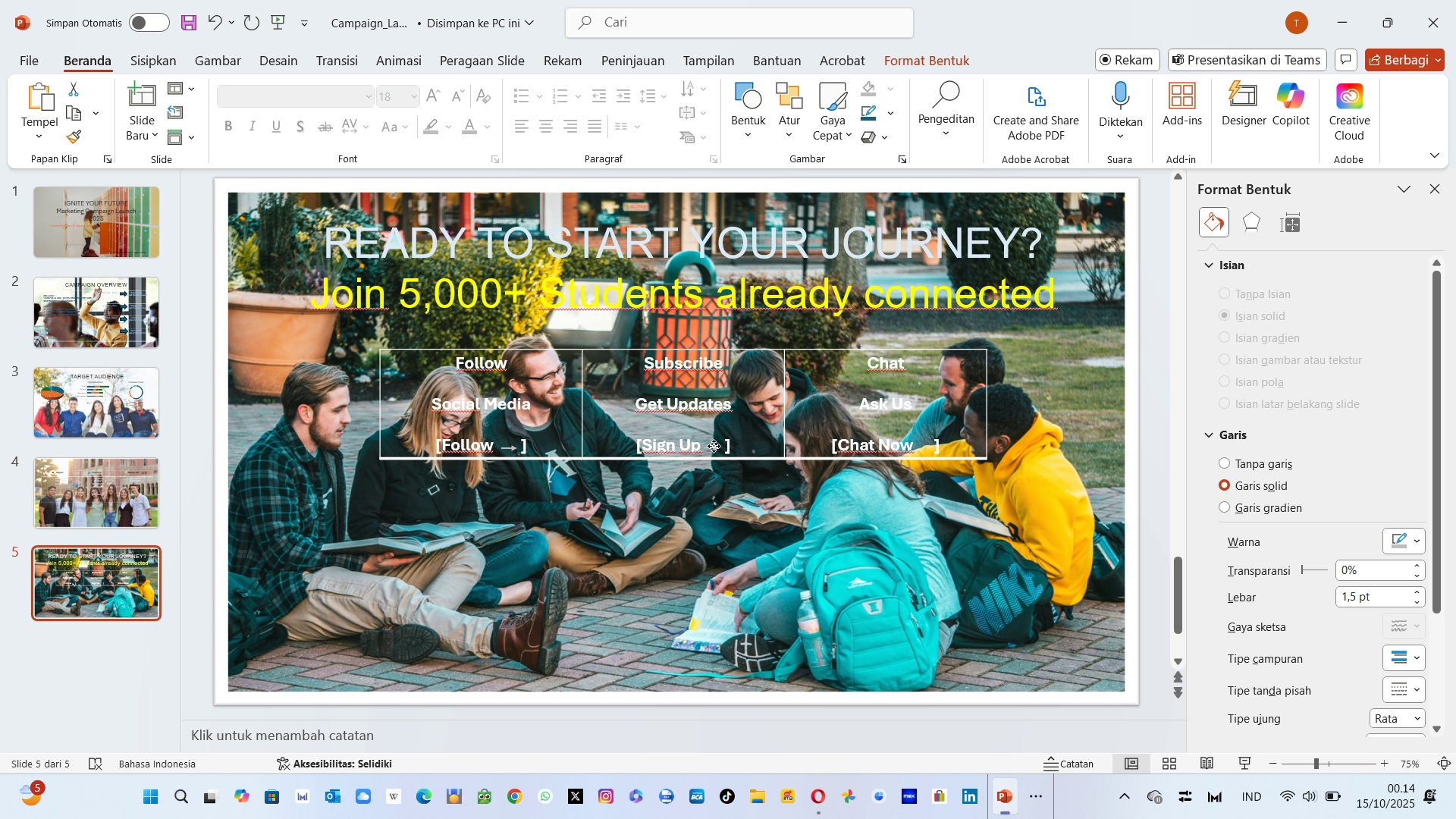 
wait(5.28)
 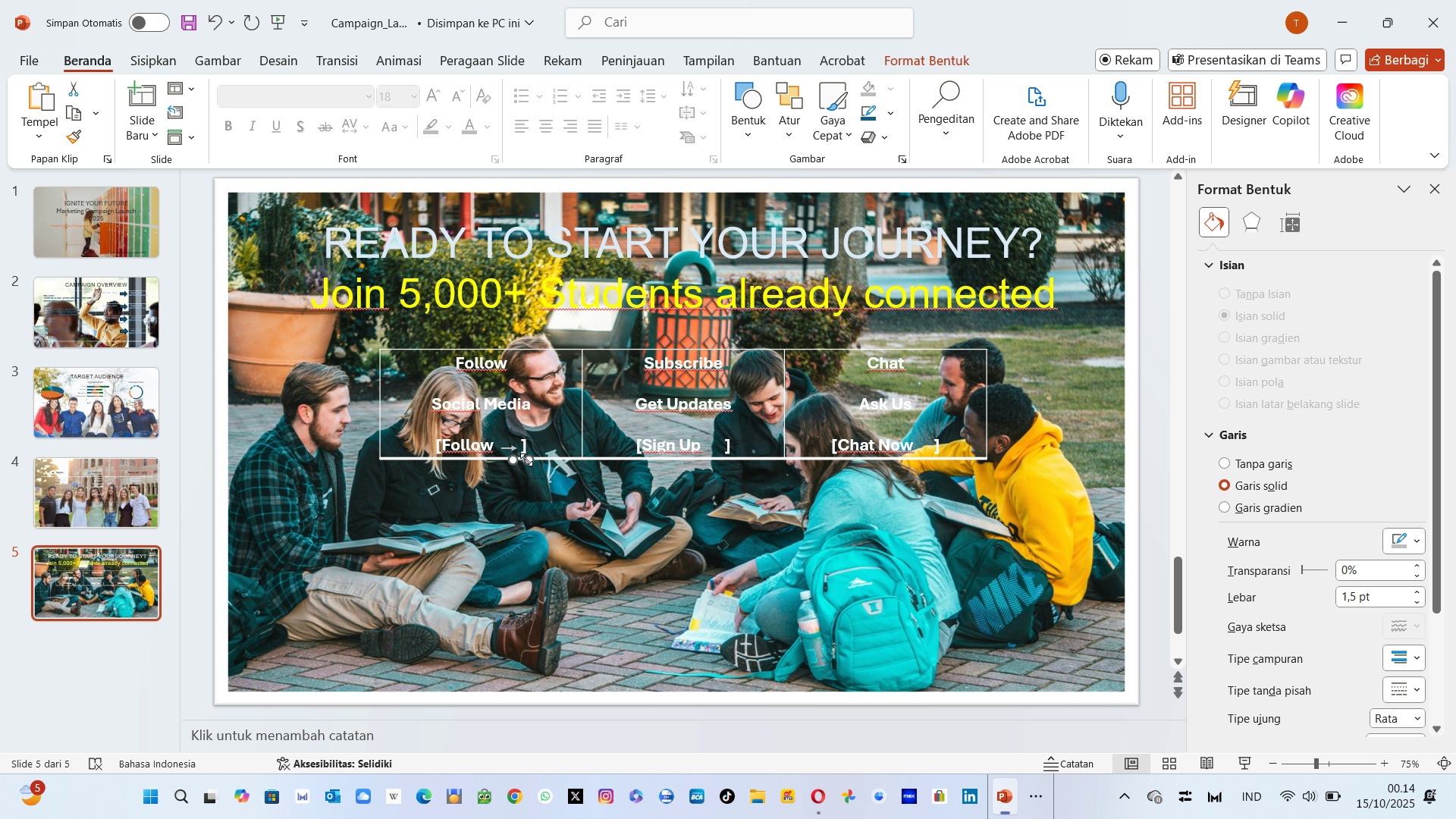 
key(Control+C)
 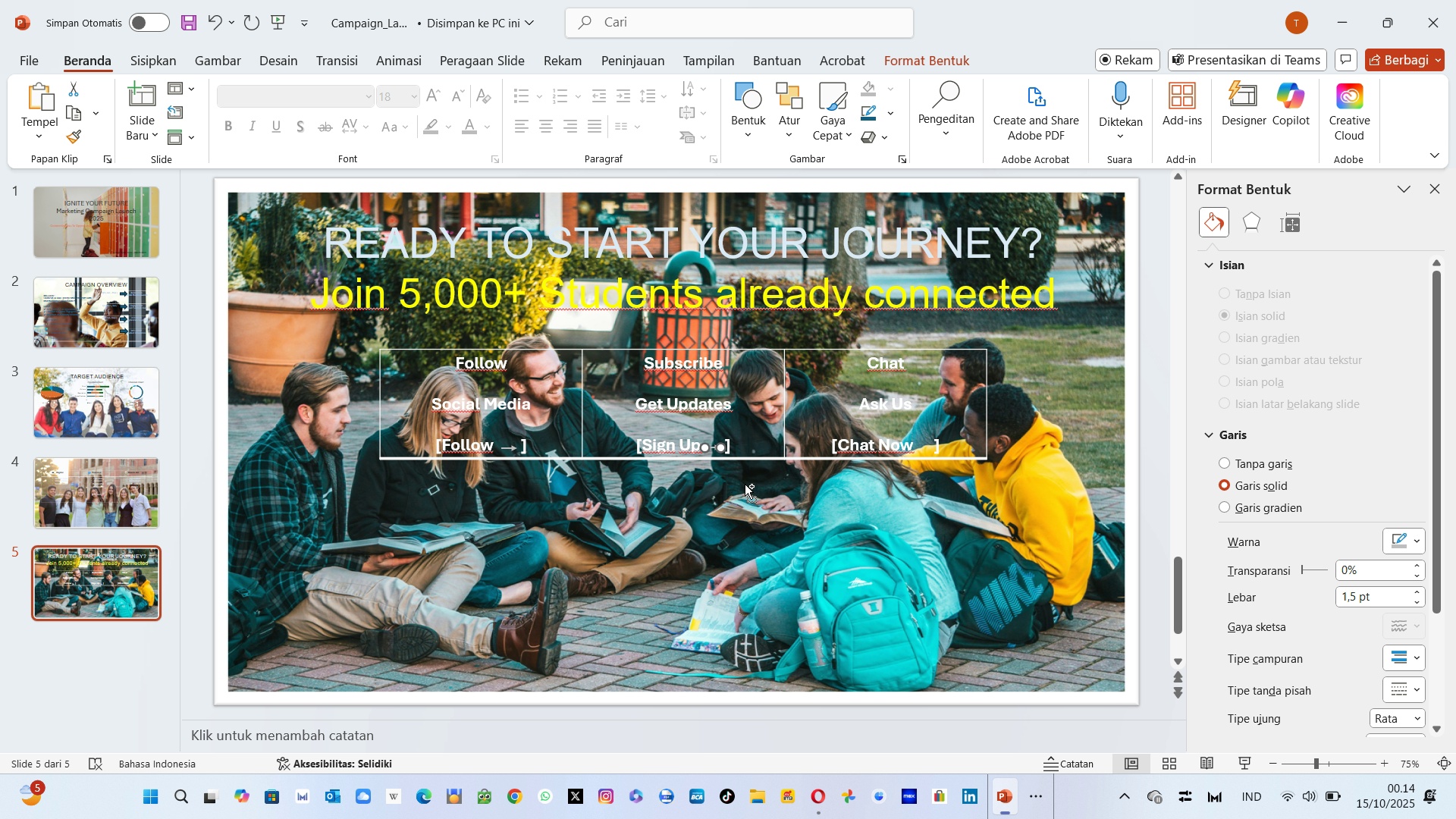 
key(Control+ControlLeft)
 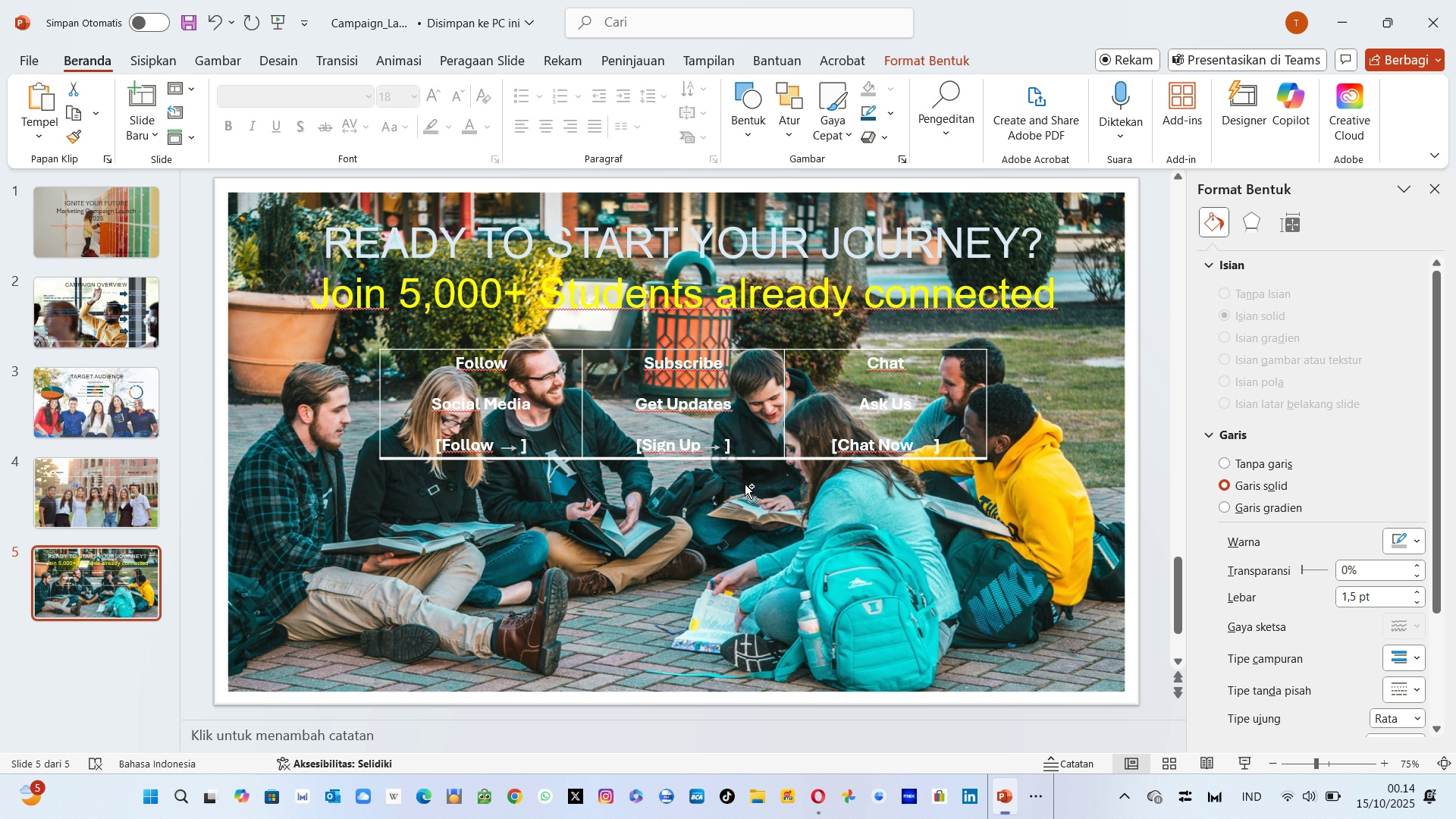 
key(Control+V)
 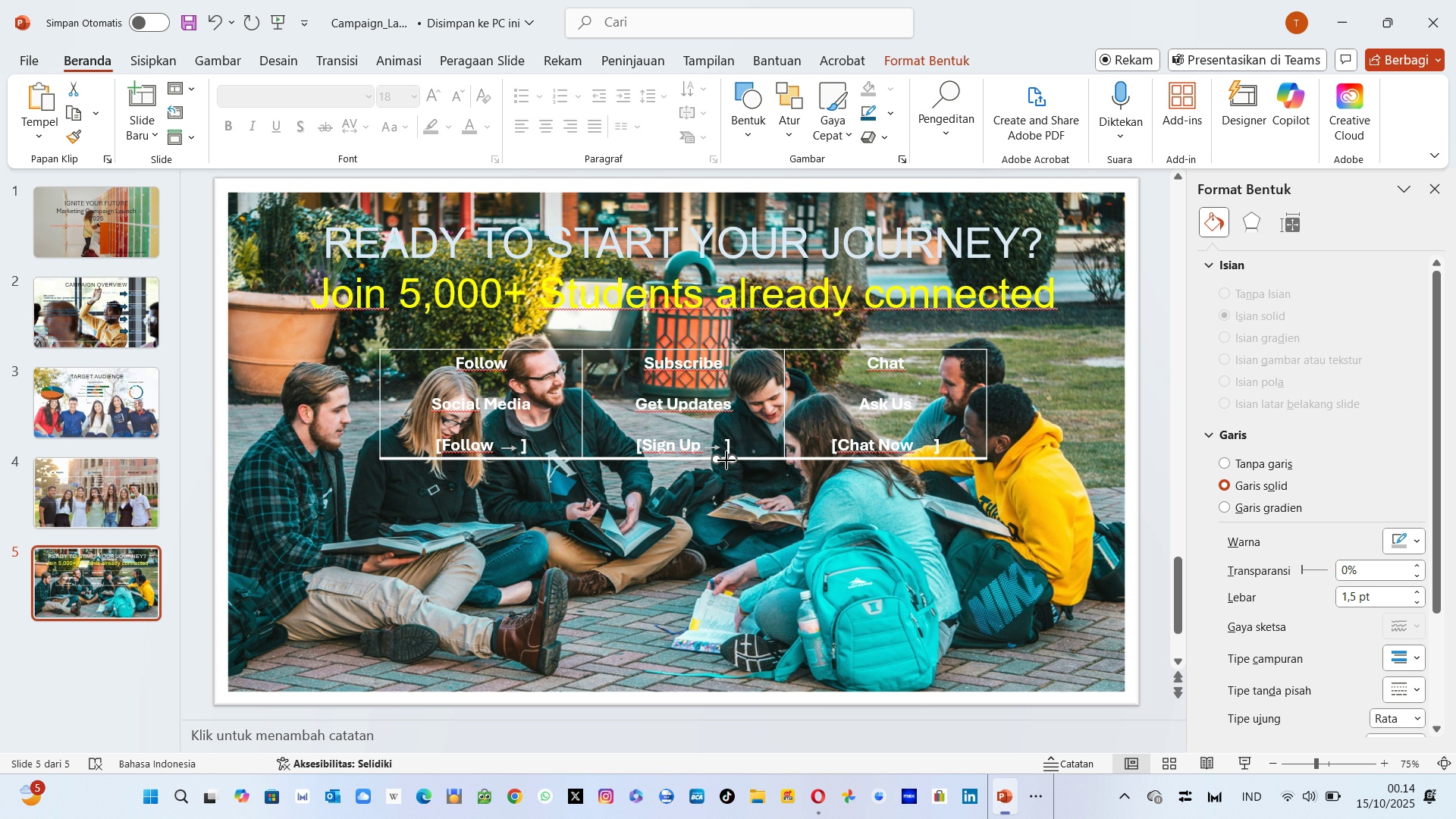 
left_click([726, 460])
 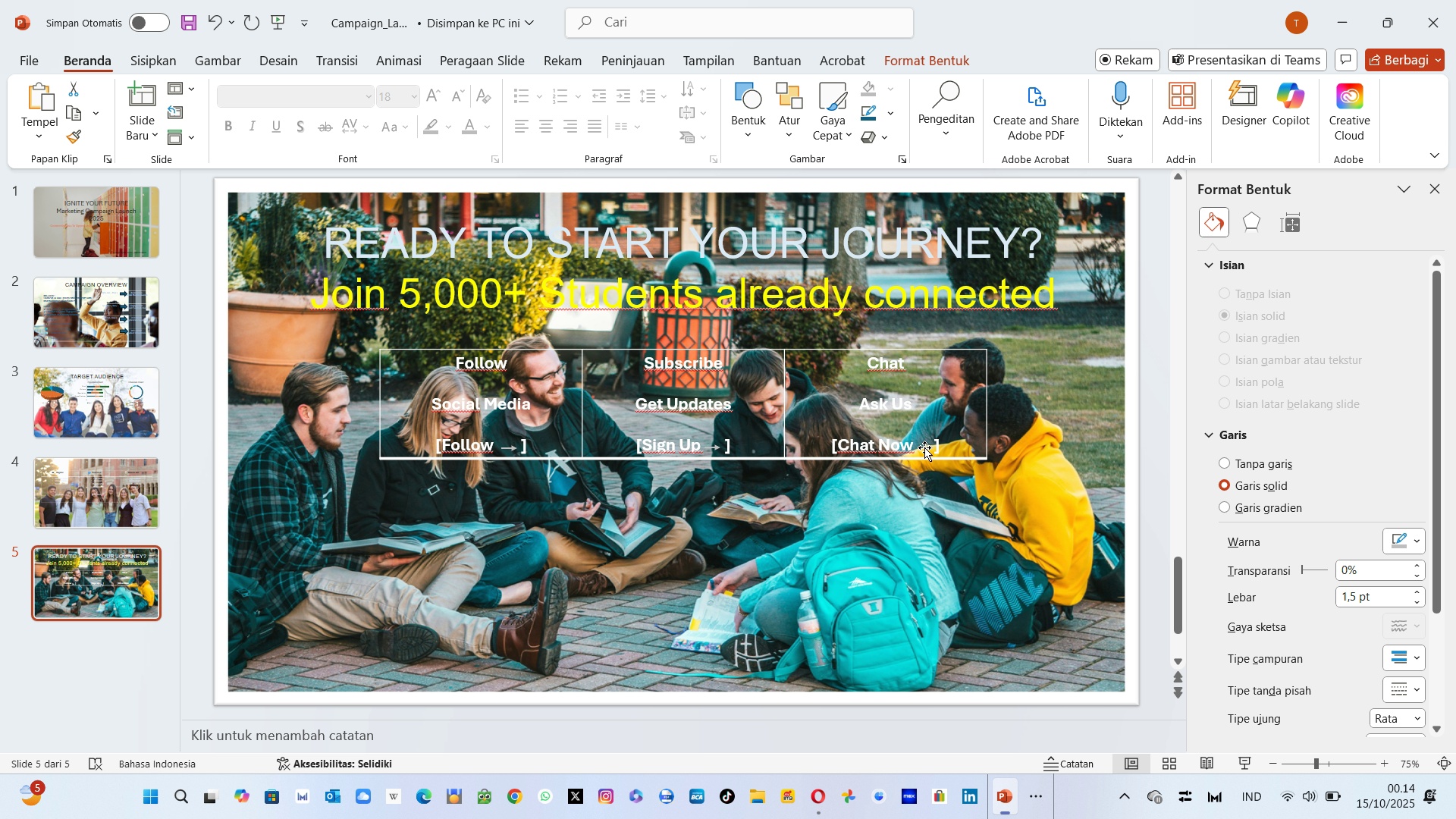 
wait(5.53)
 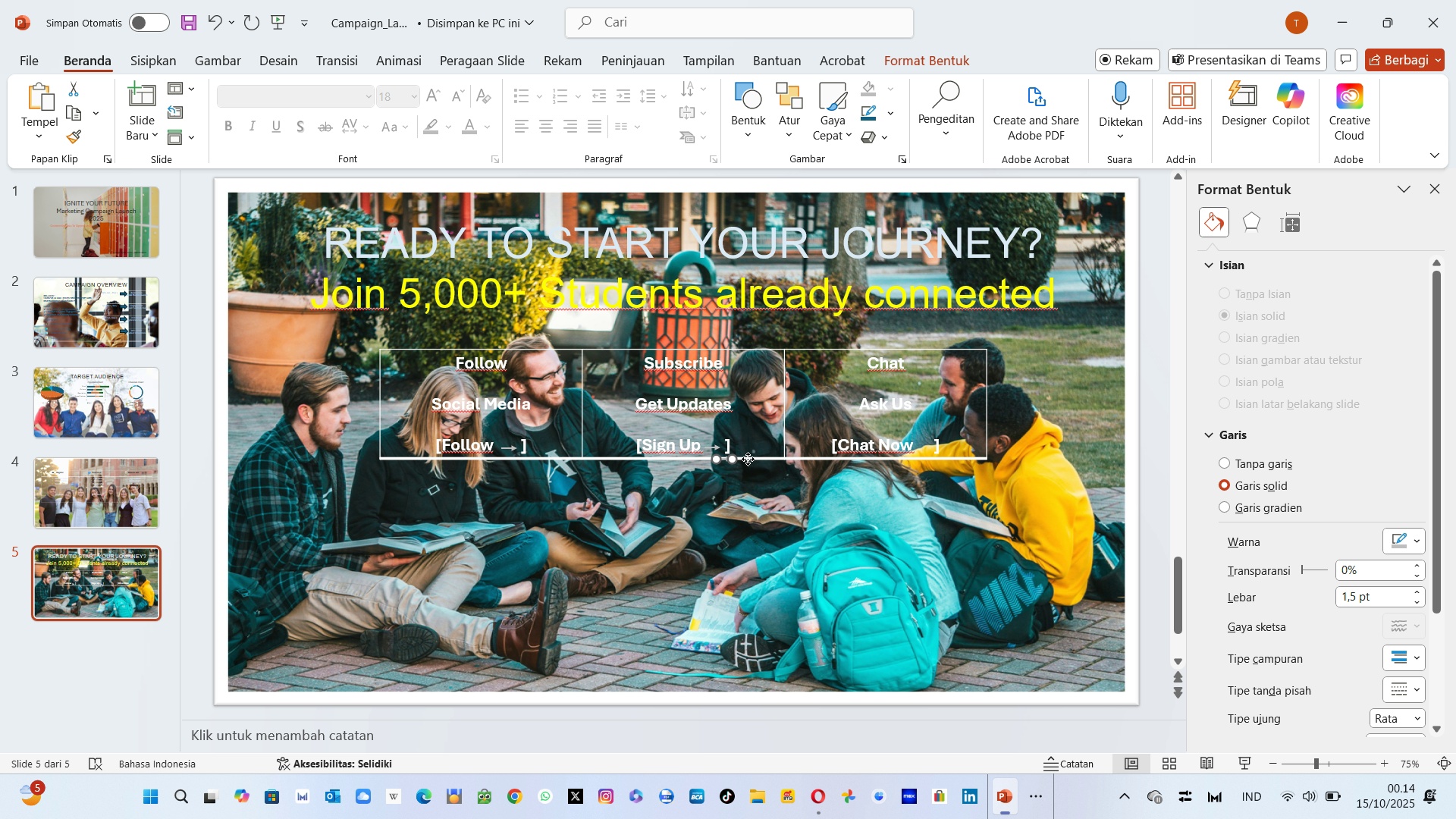 
left_click([1019, 413])
 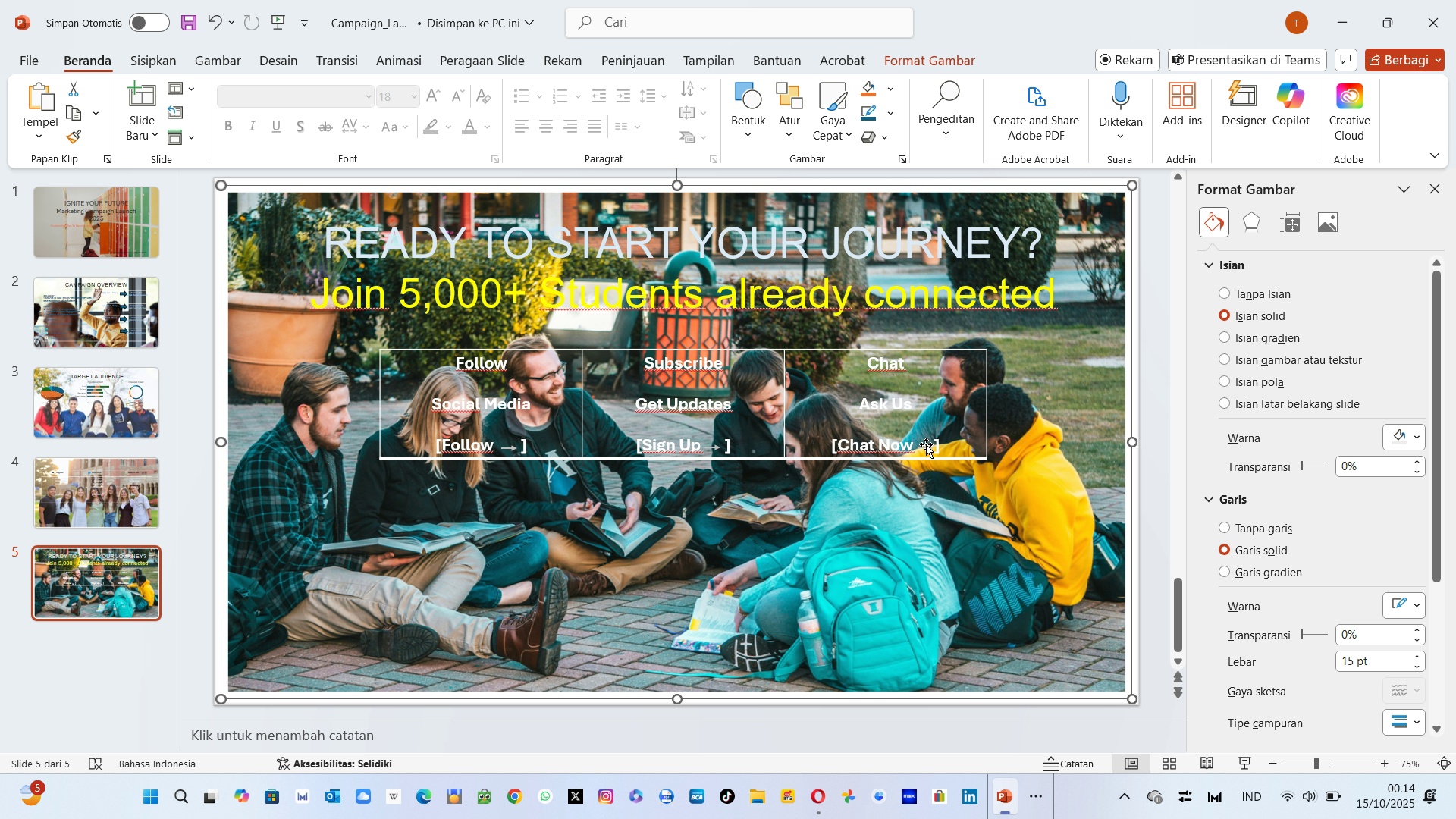 
left_click([926, 444])
 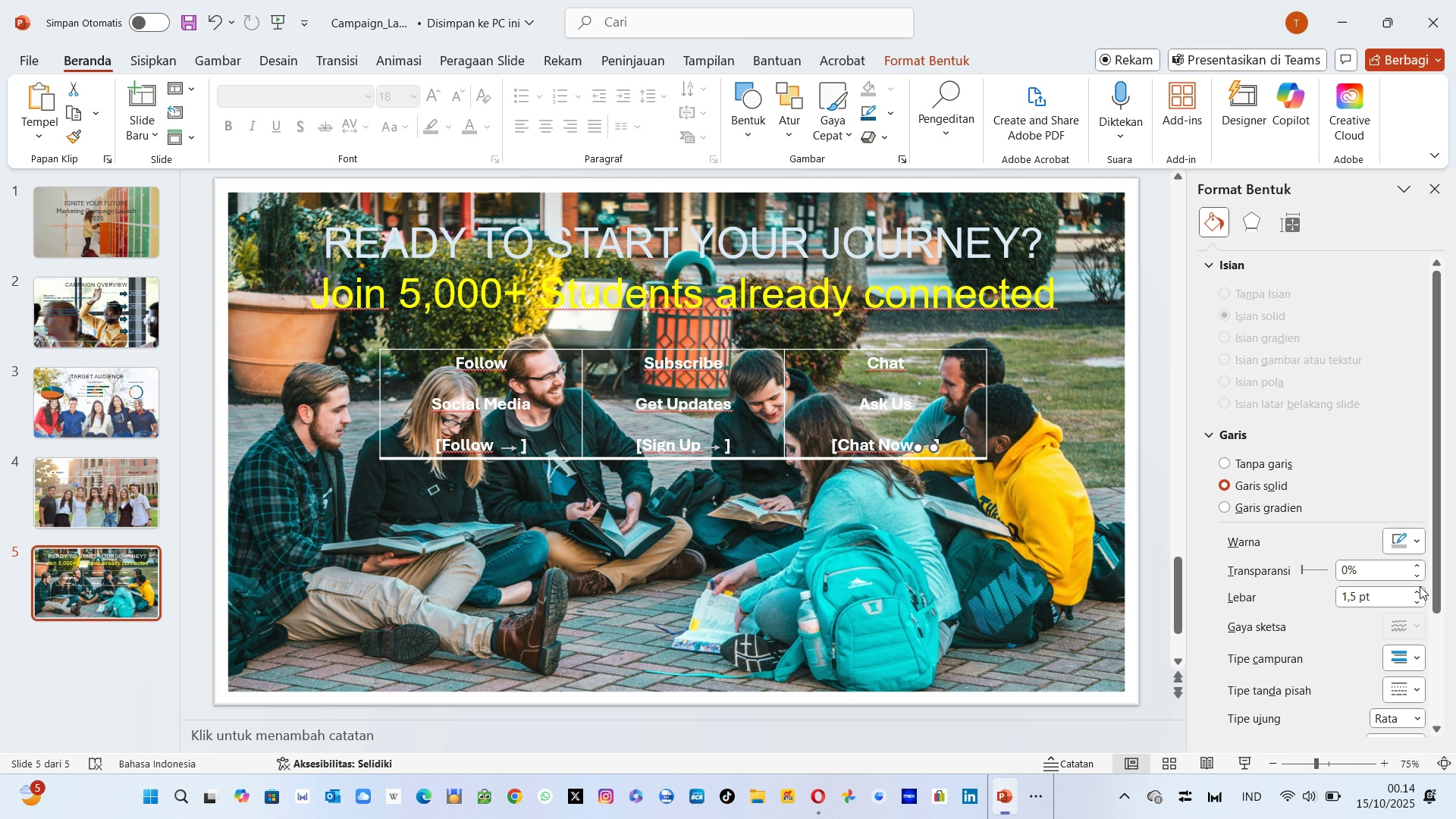 
wait(6.23)
 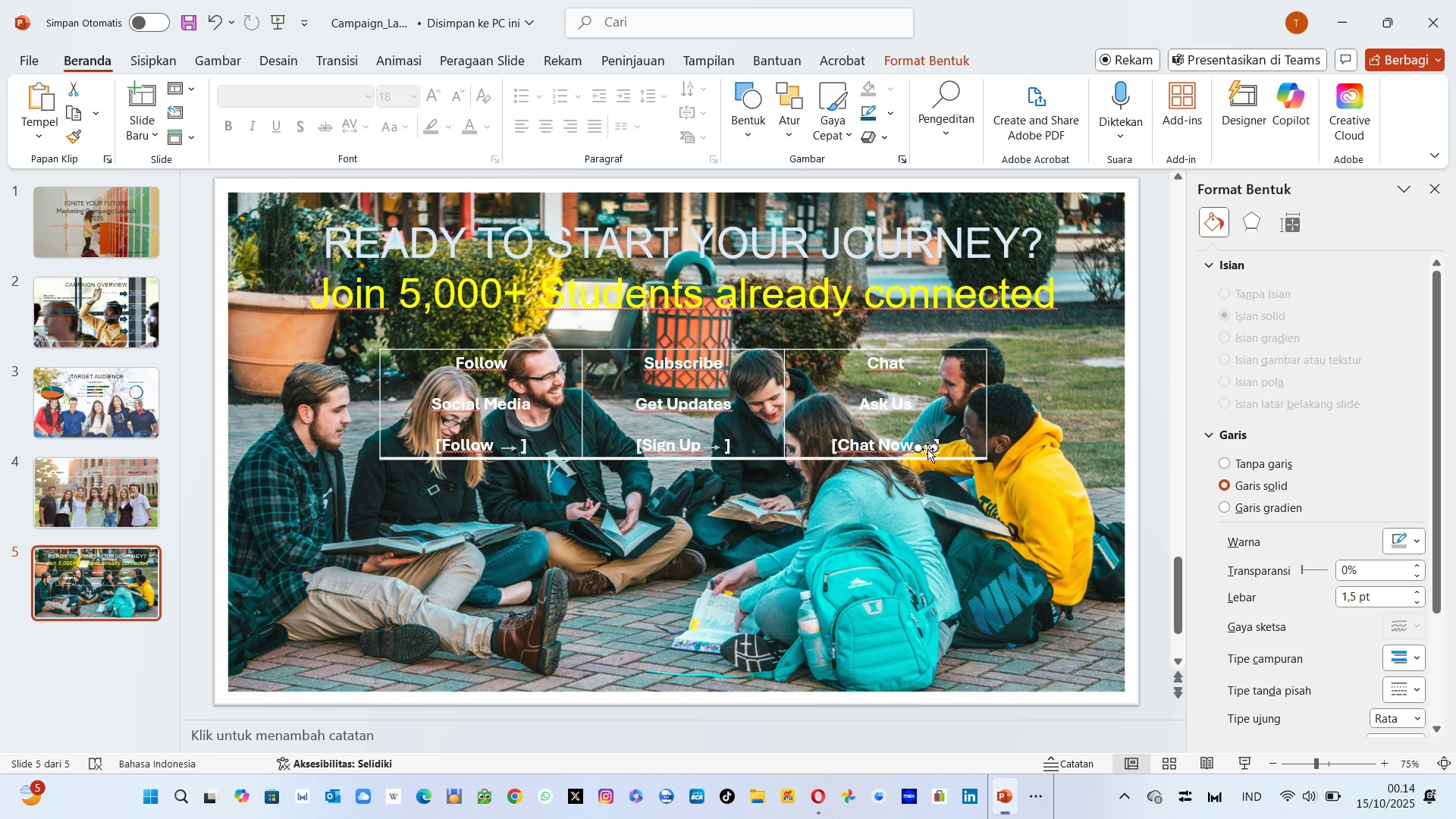 
left_click([1400, 543])
 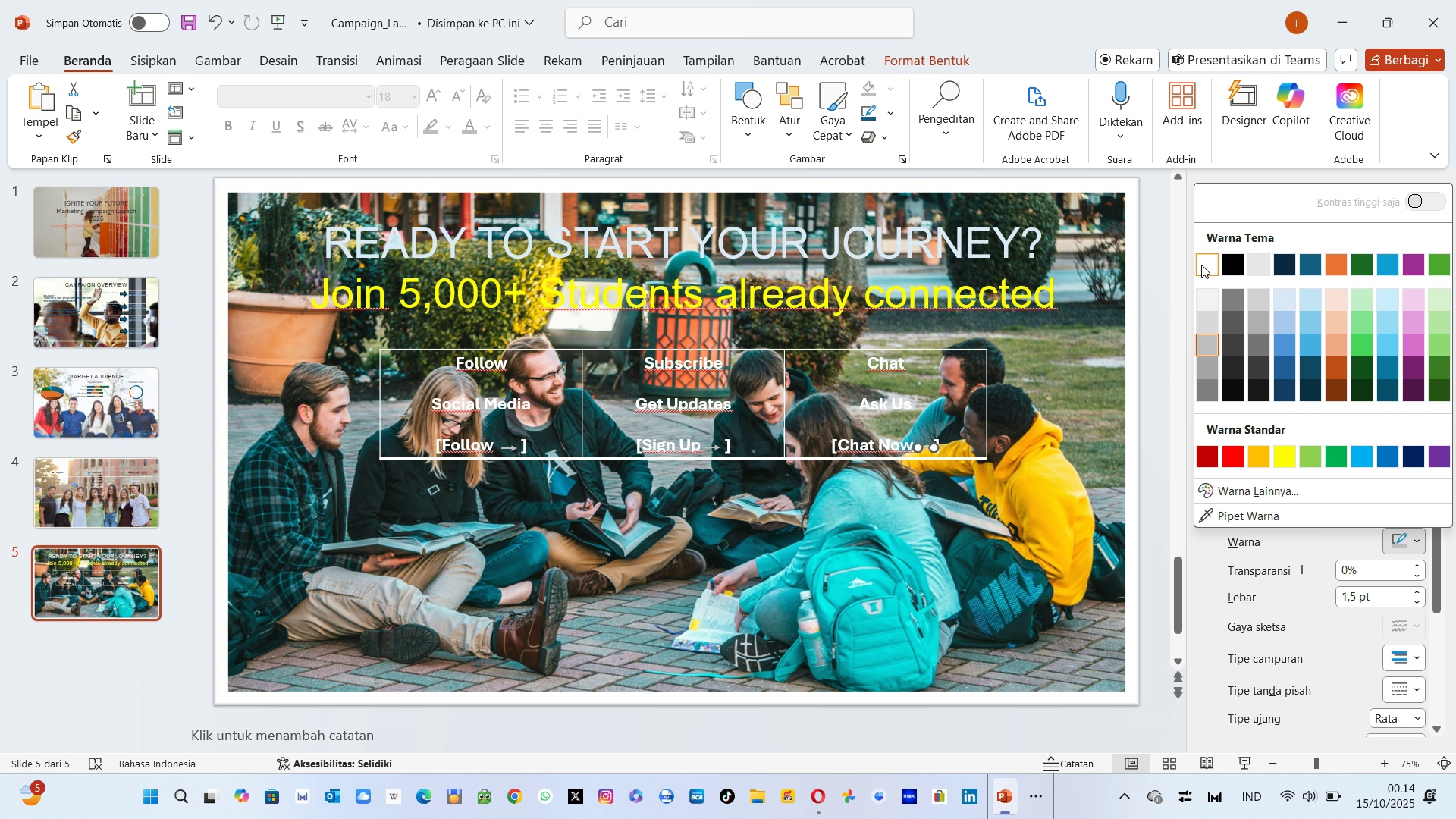 
left_click([1204, 271])
 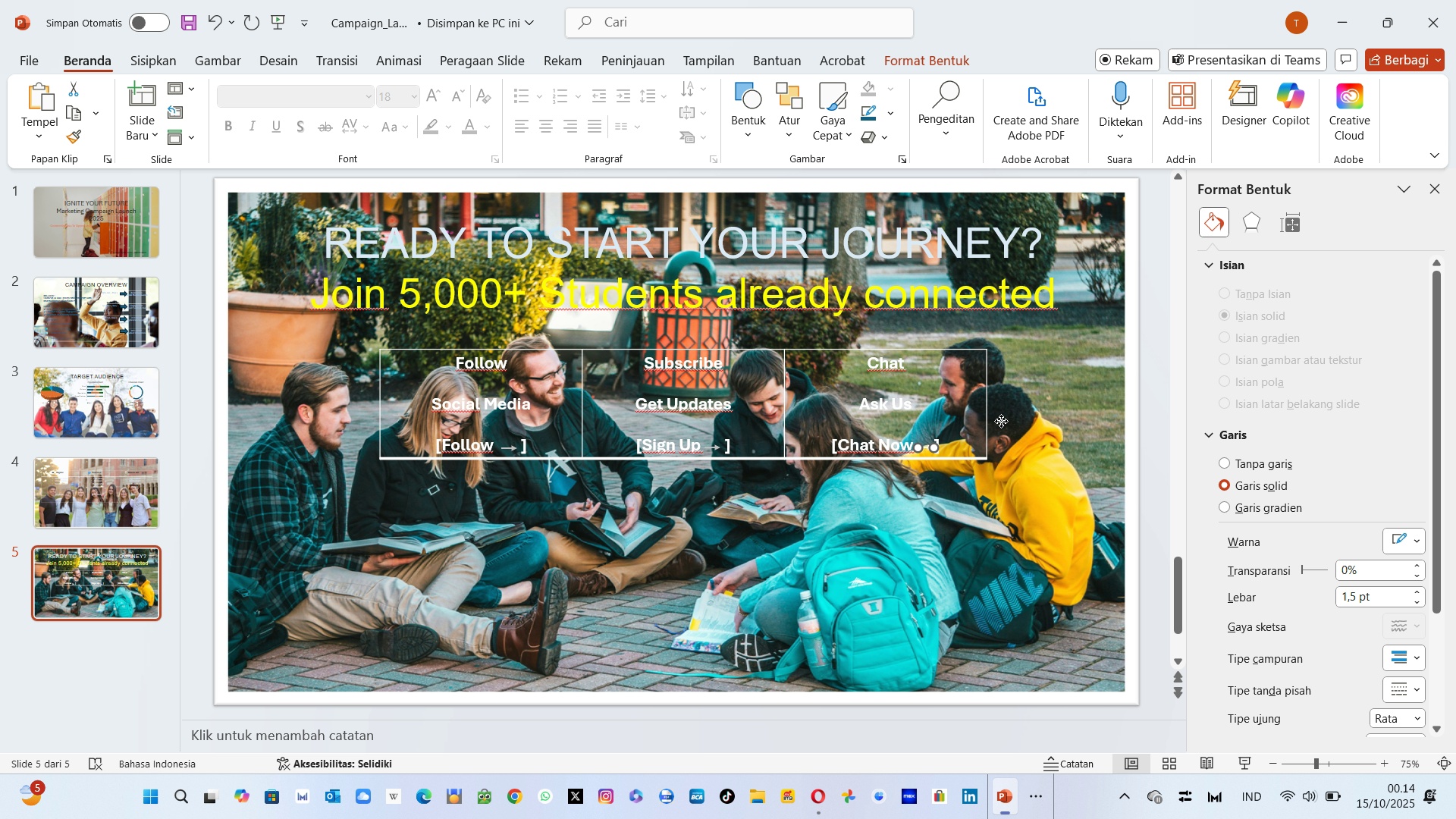 
left_click([1001, 421])
 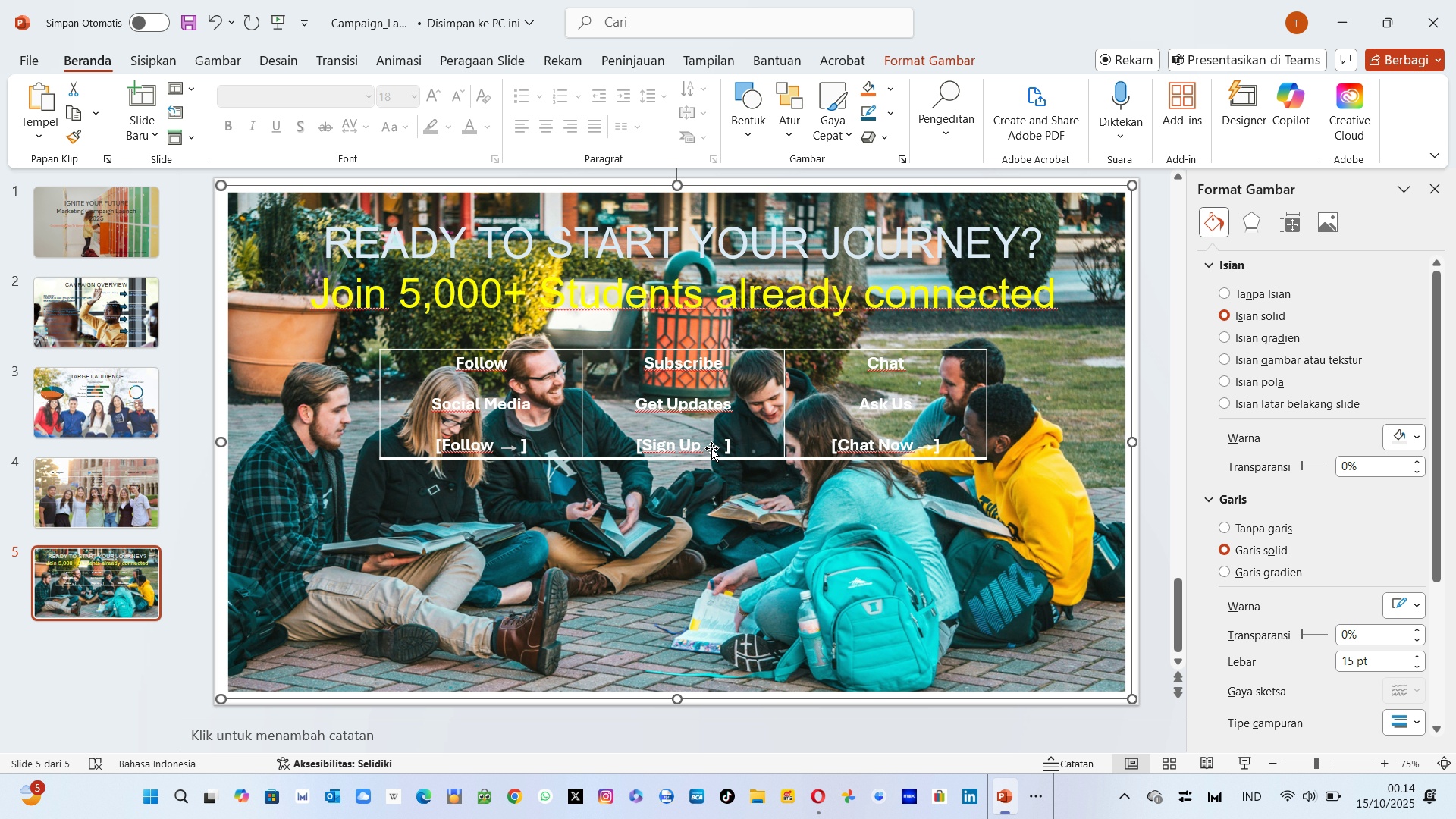 
left_click([711, 447])
 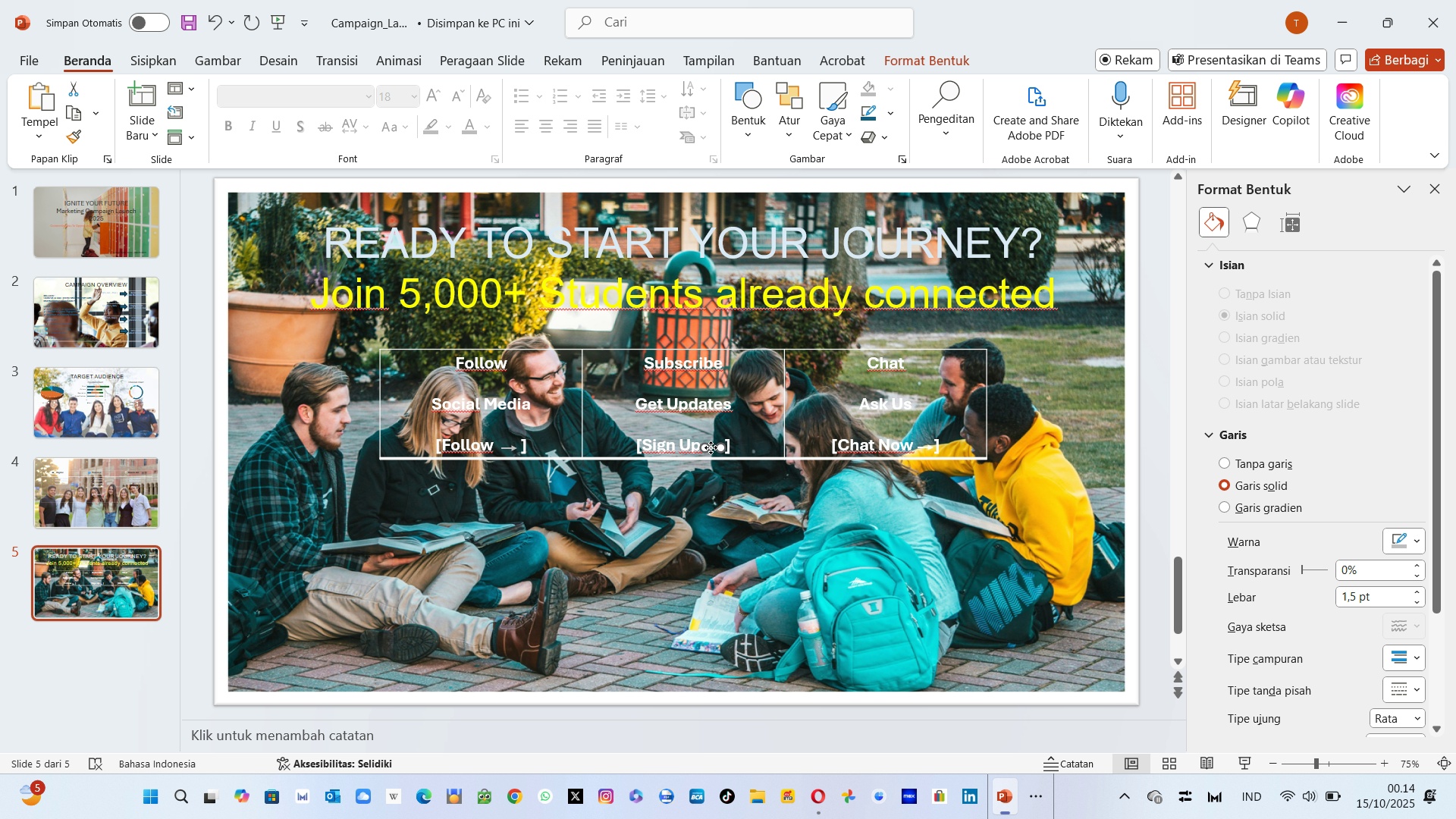 
left_click([711, 447])
 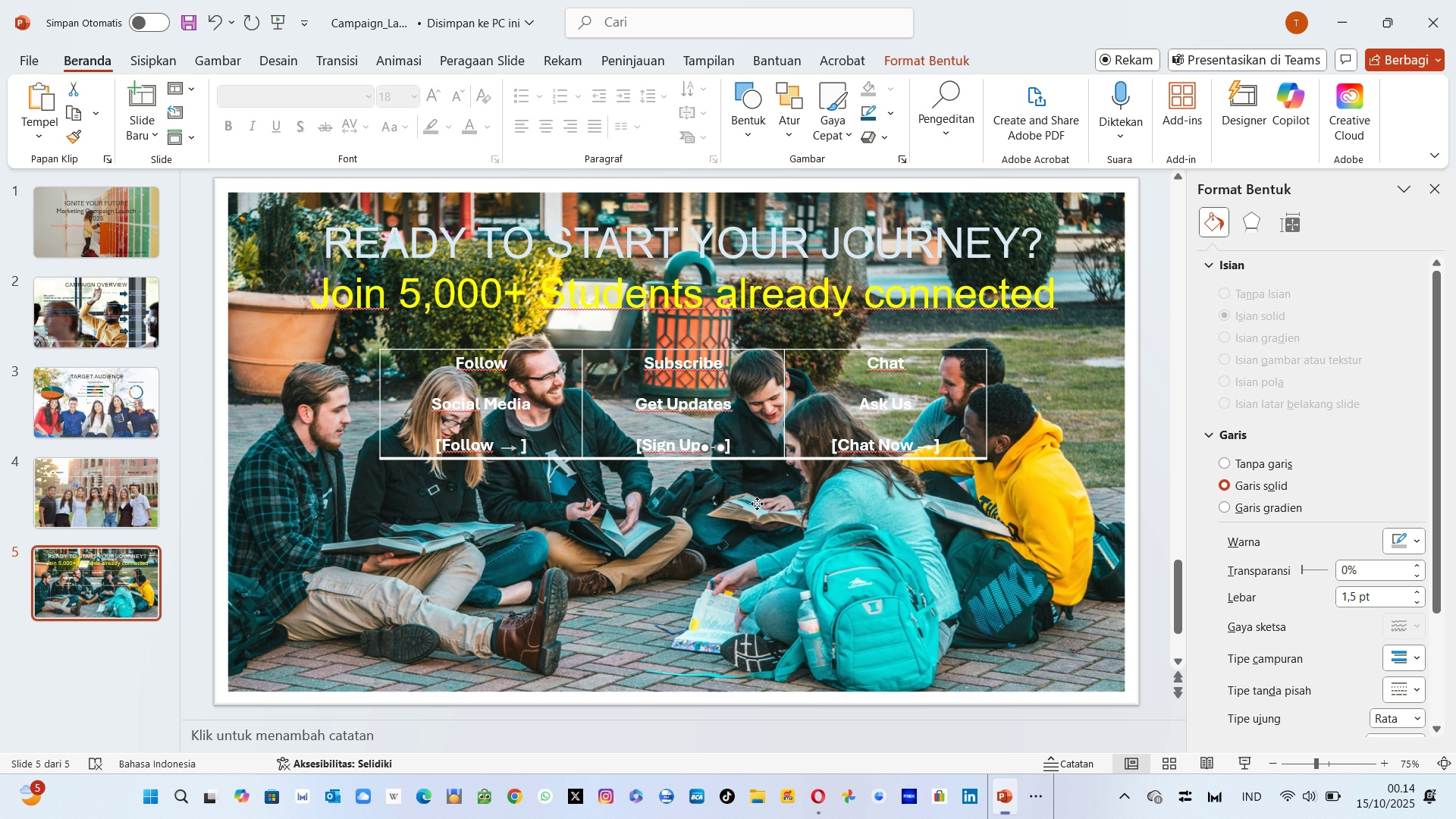 
left_click([757, 504])
 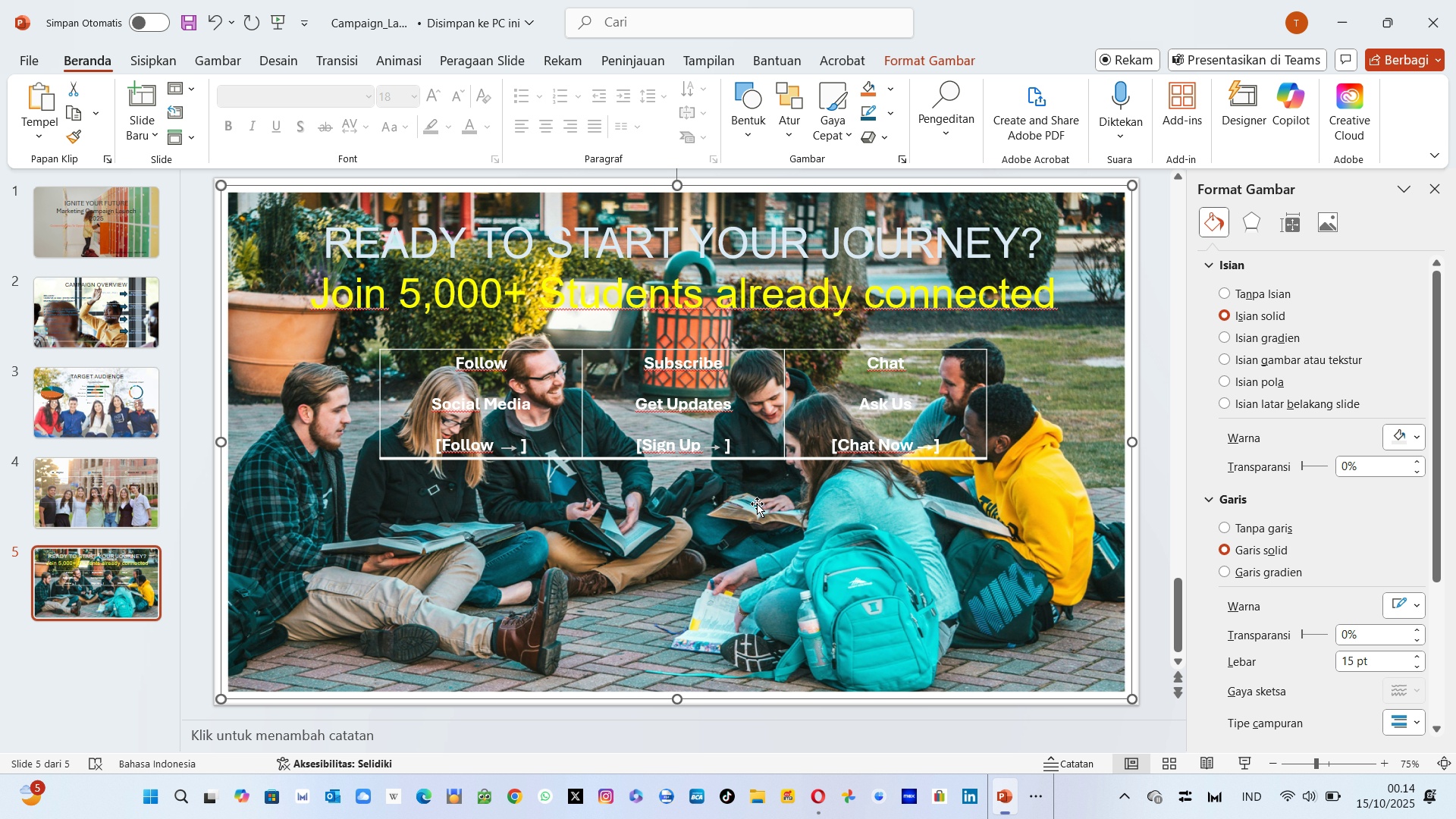 
wait(7.01)
 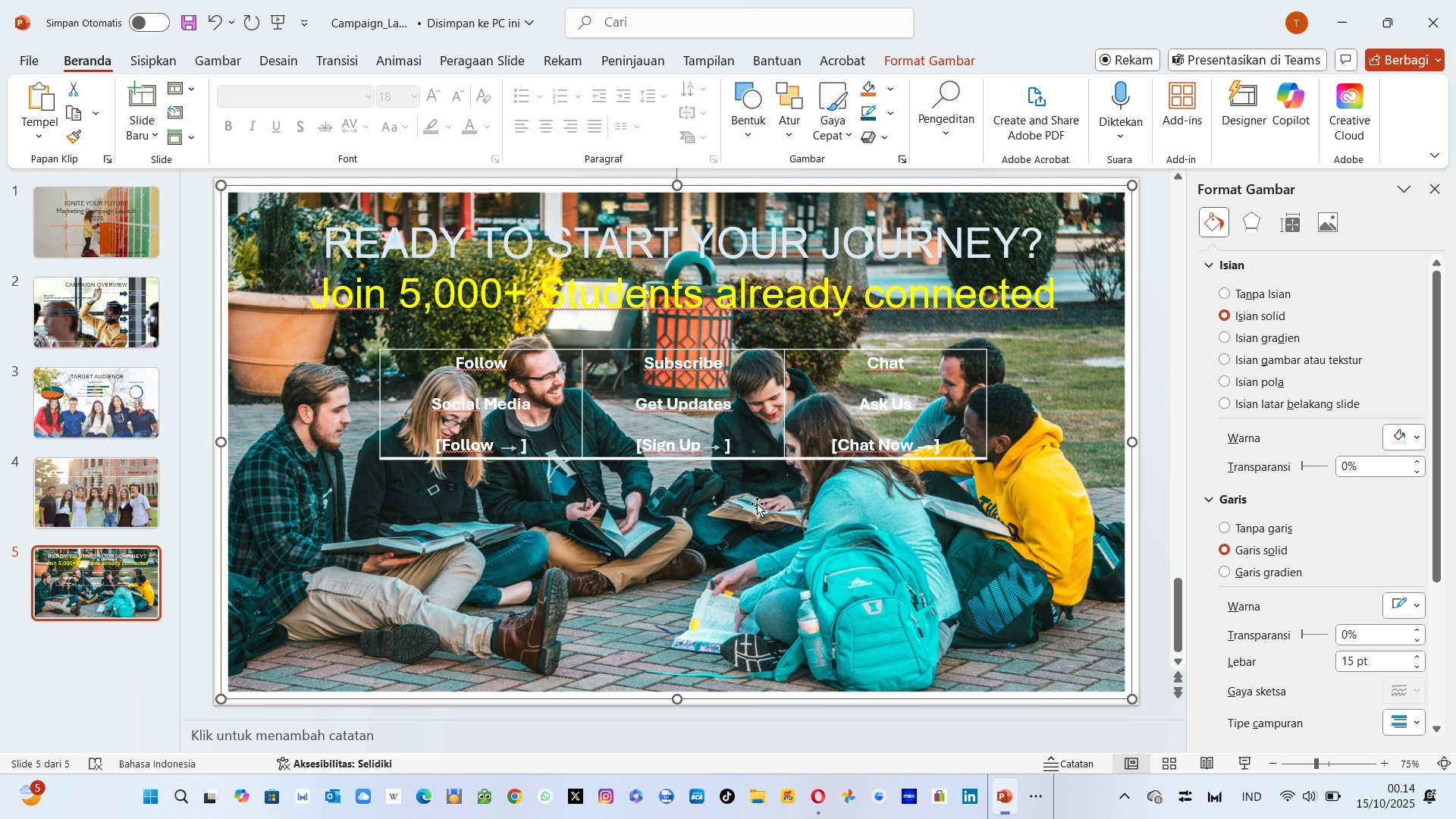 
mouse_move([472, 384])
 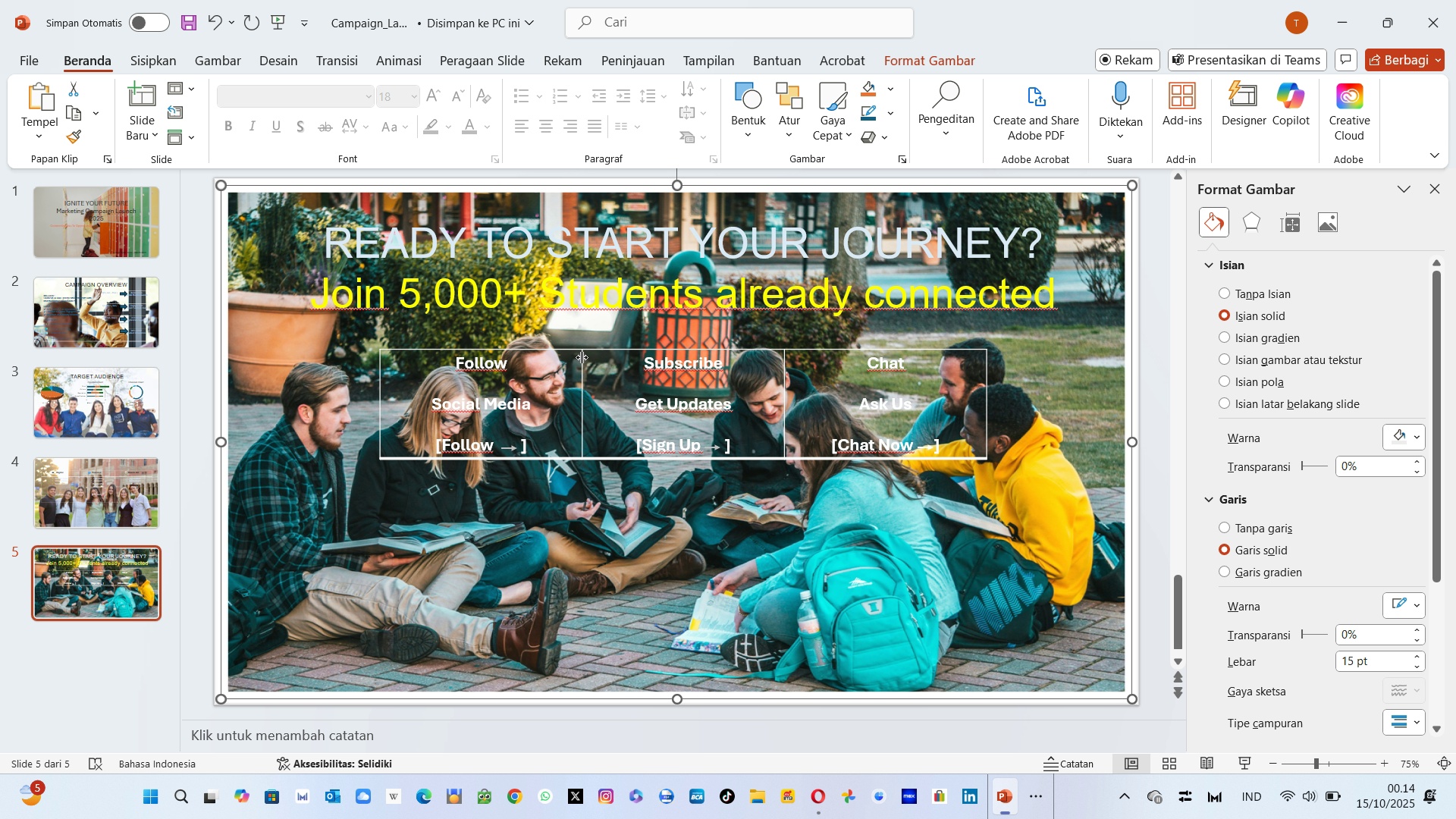 
left_click([582, 357])
 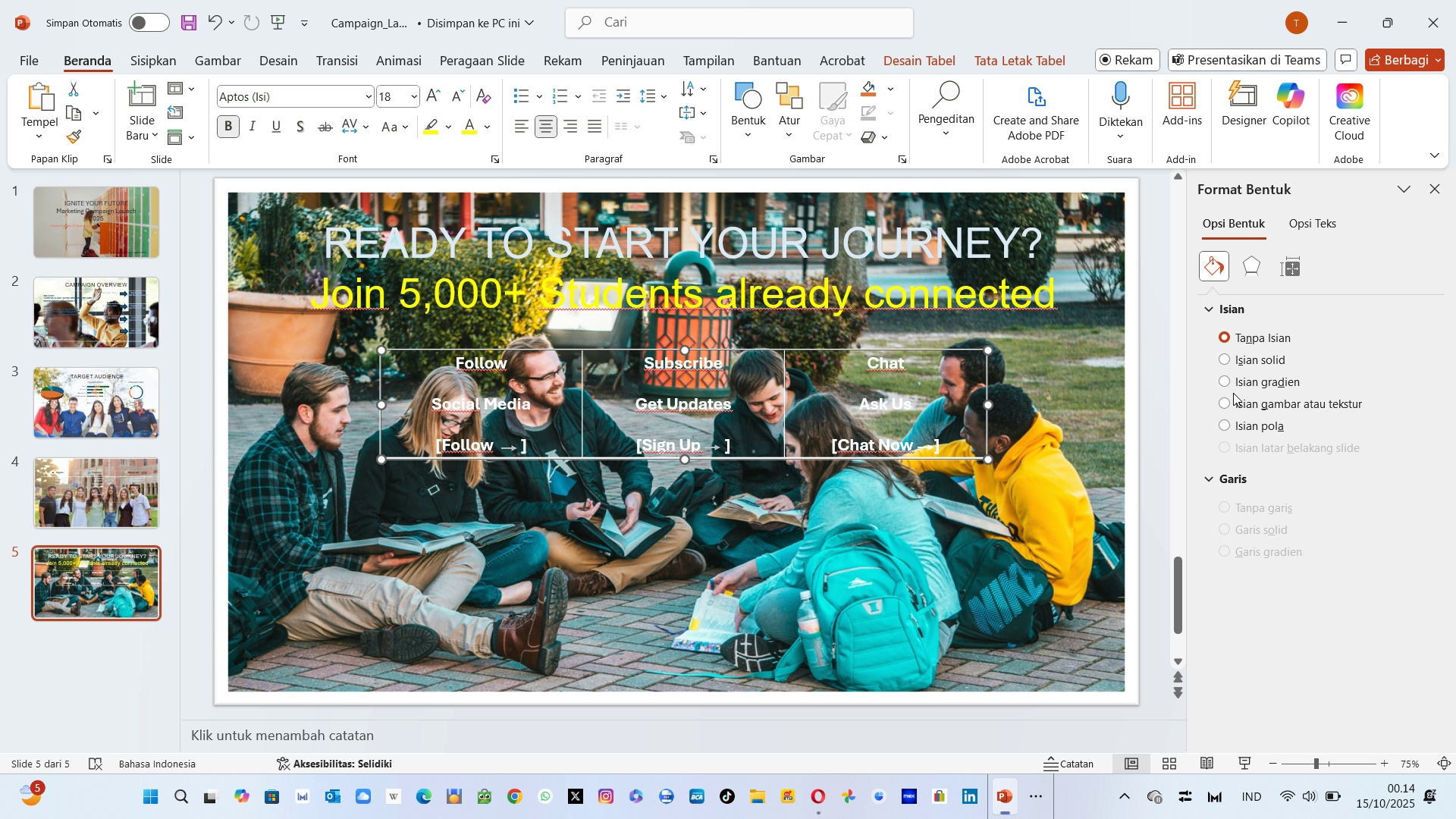 
left_click([1223, 425])
 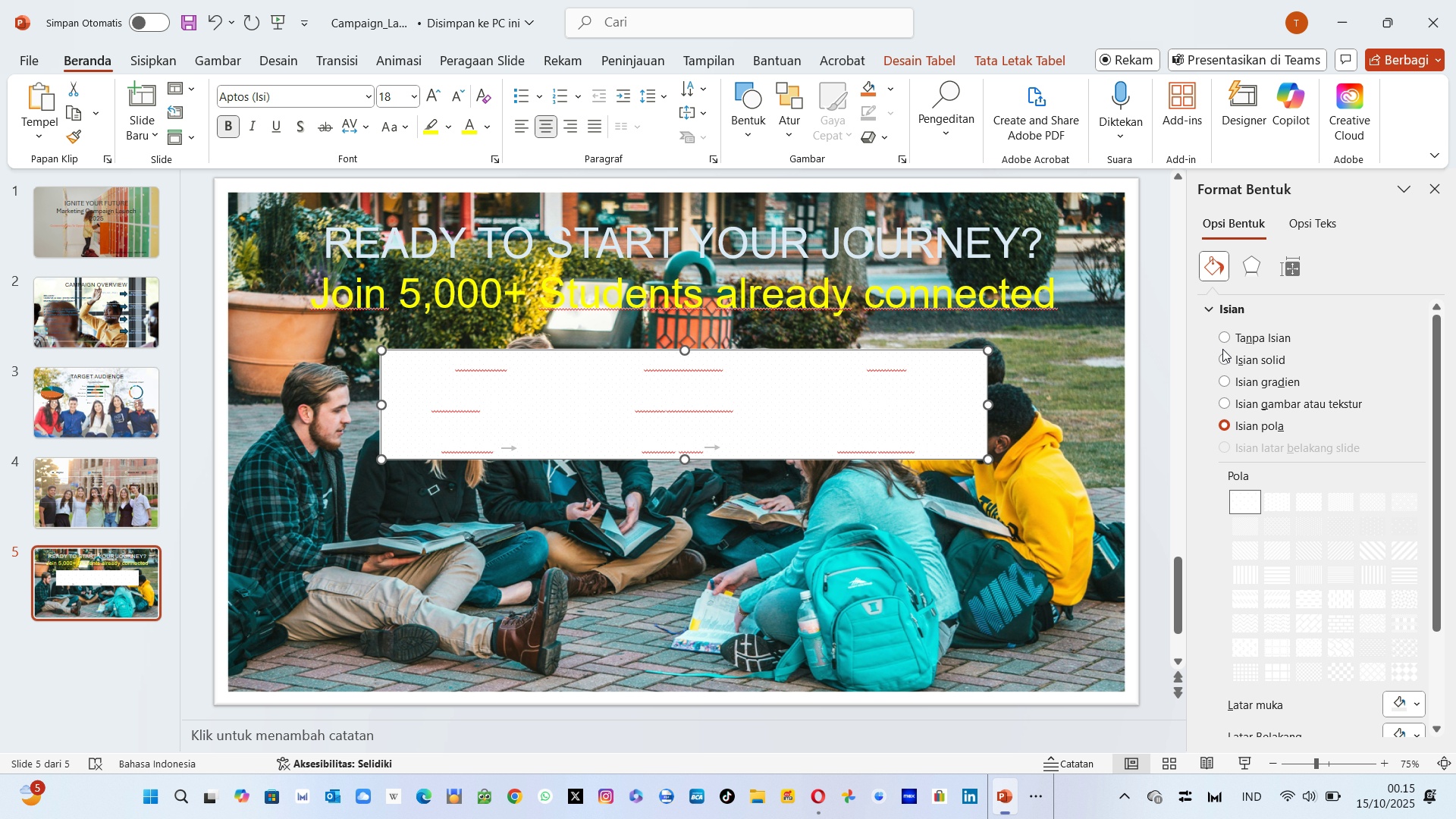 
left_click([1224, 340])
 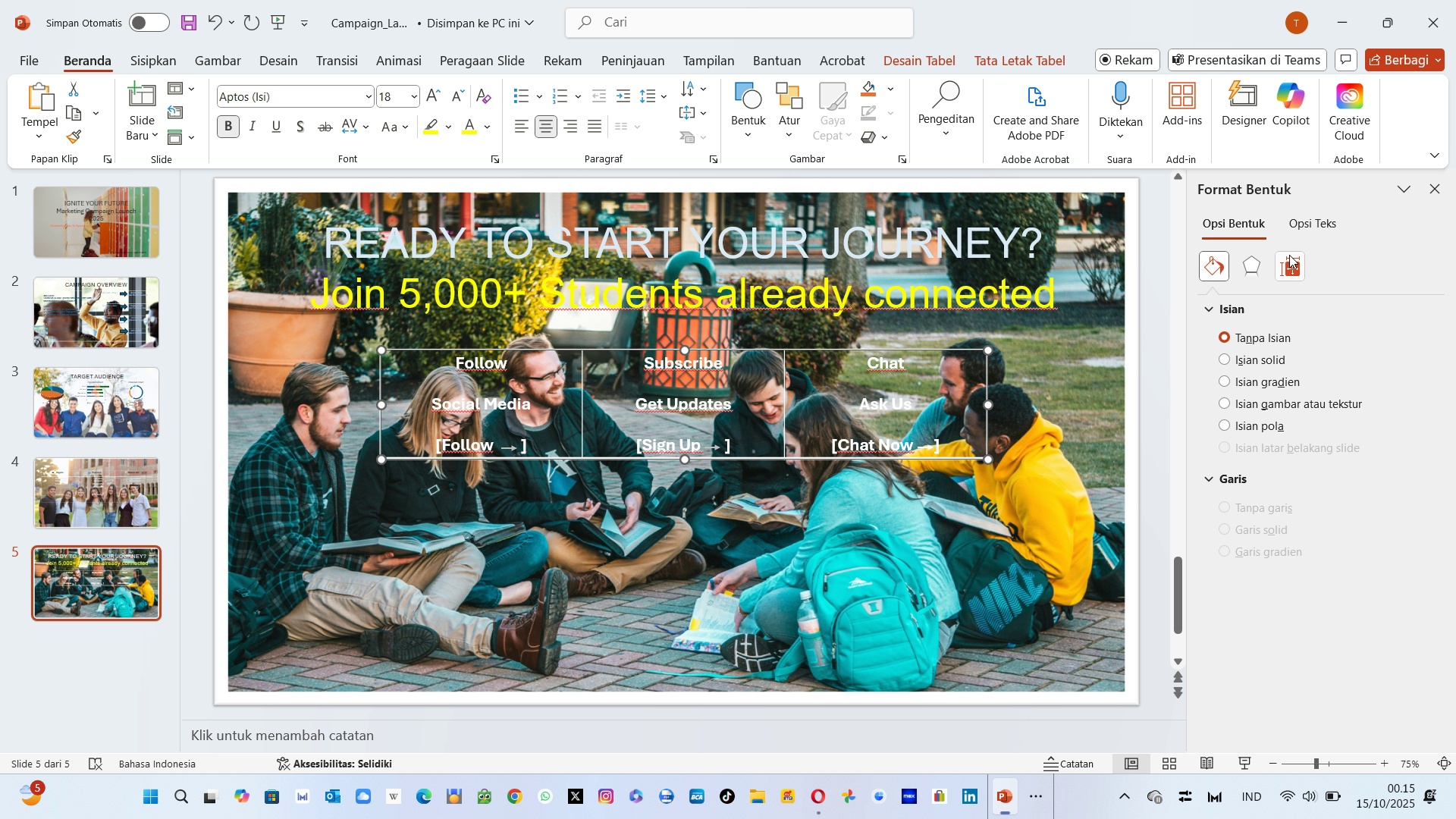 
left_click([1319, 206])
 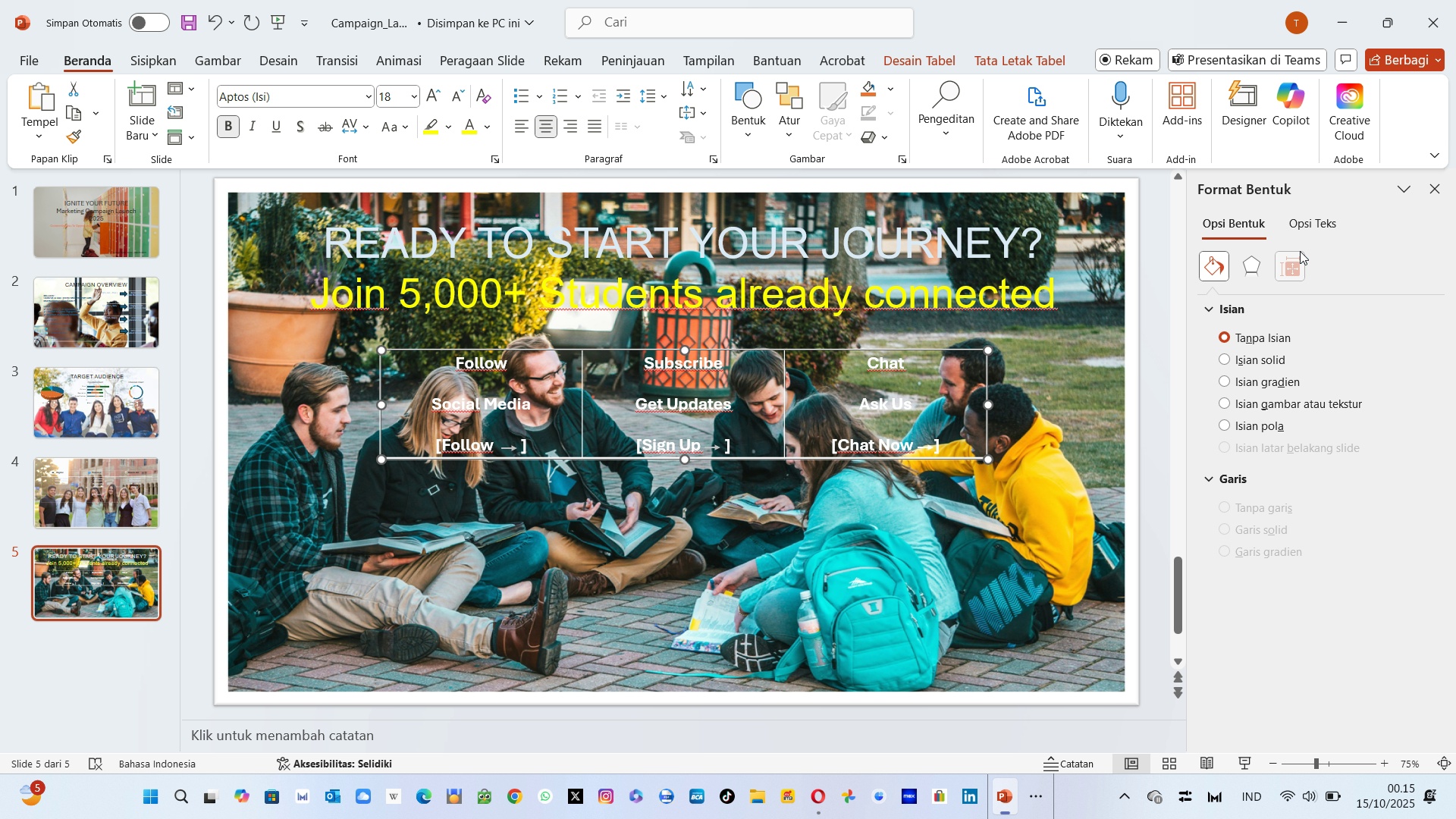 
left_click([1300, 251])
 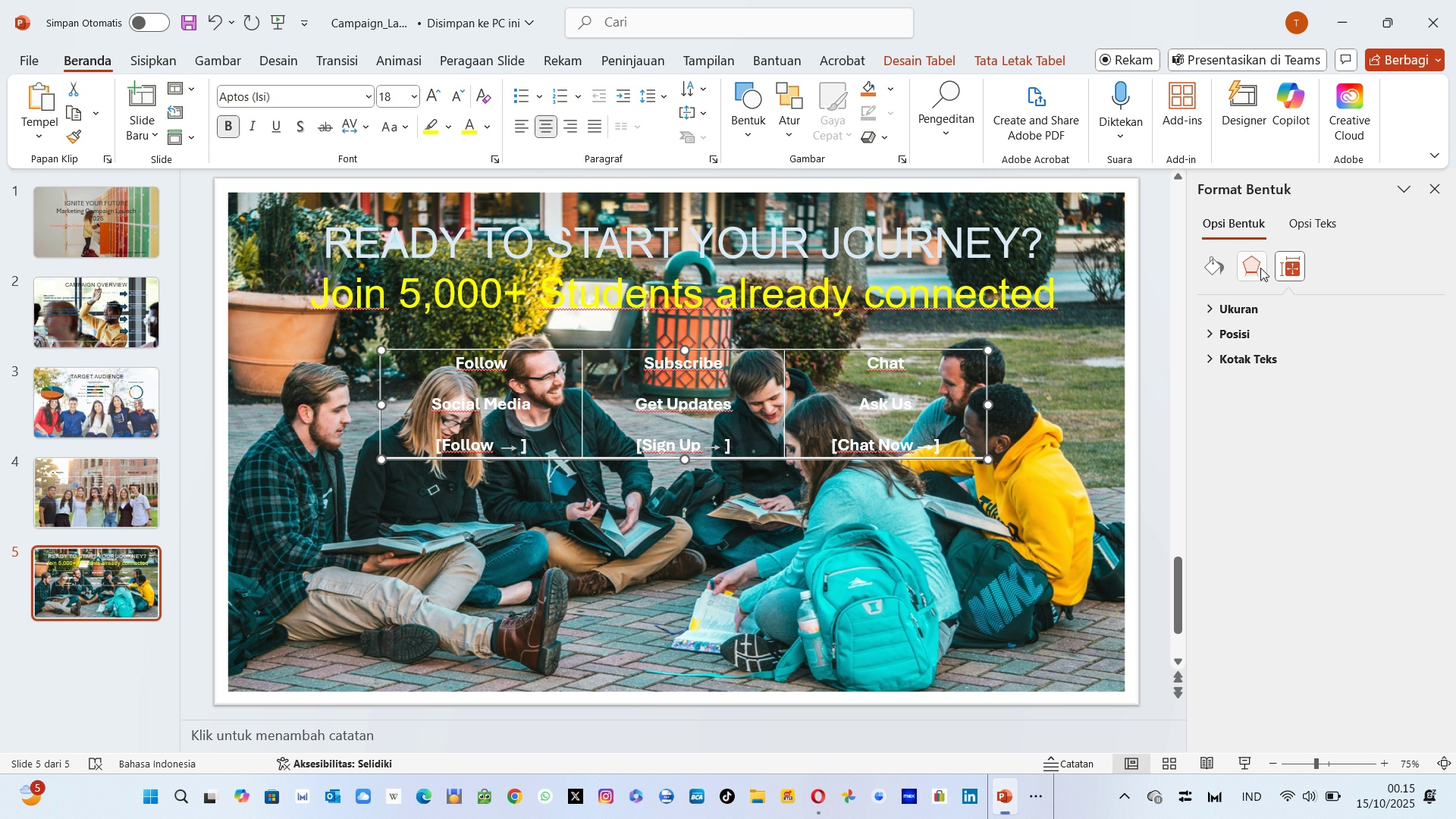 
left_click([1238, 305])
 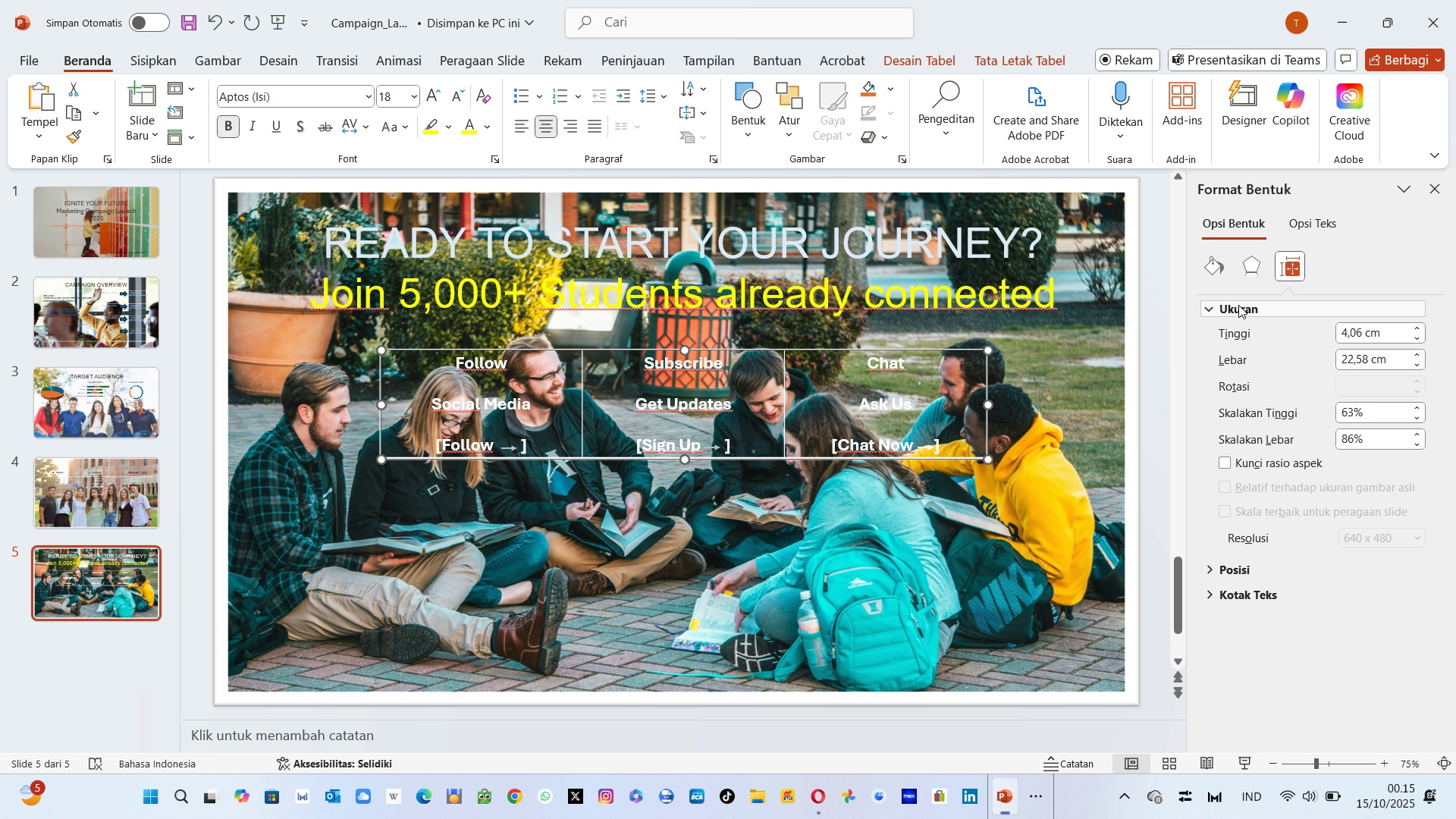 
left_click([1238, 305])
 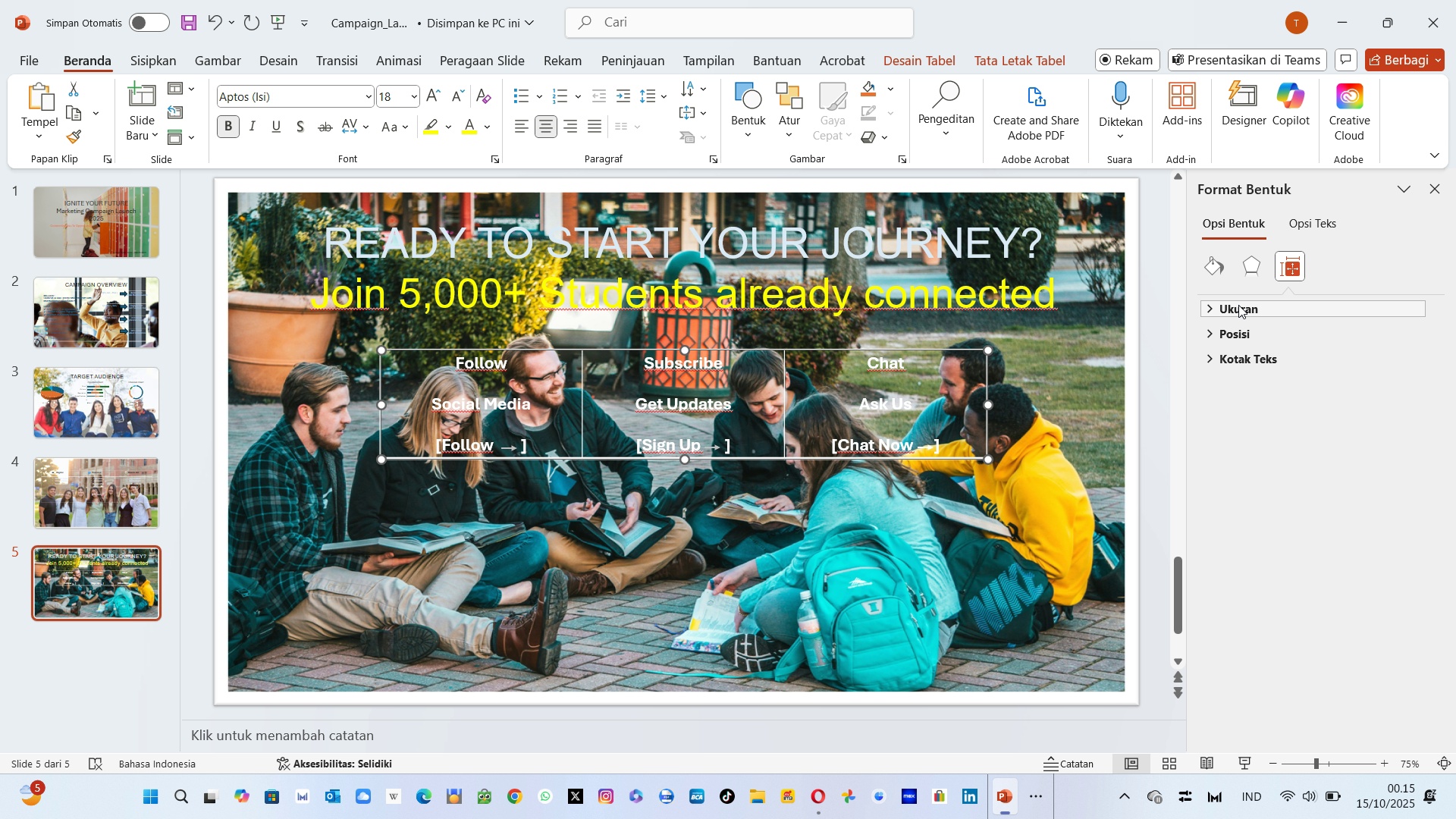 
left_click([1238, 305])
 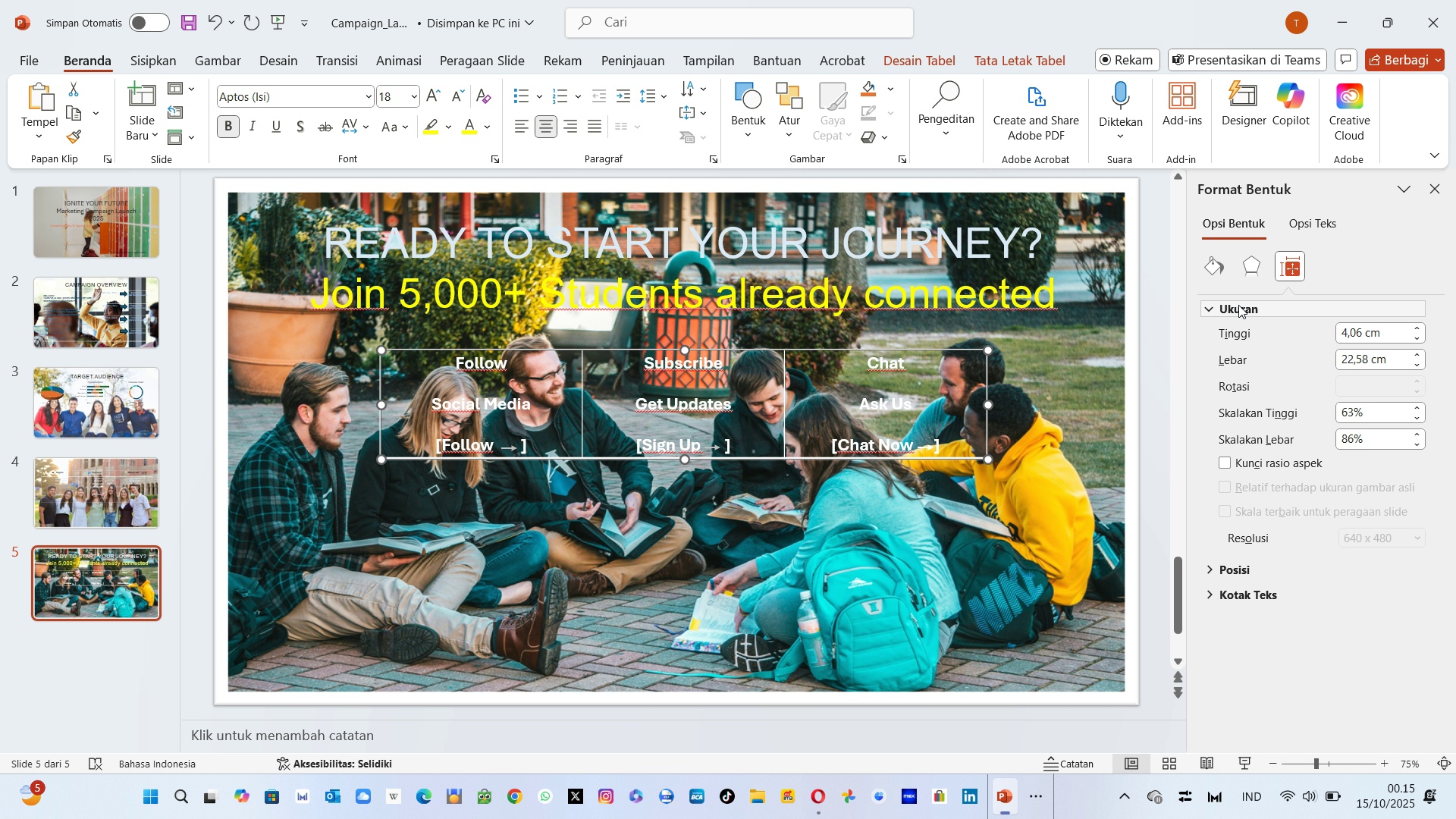 
left_click([1238, 305])
 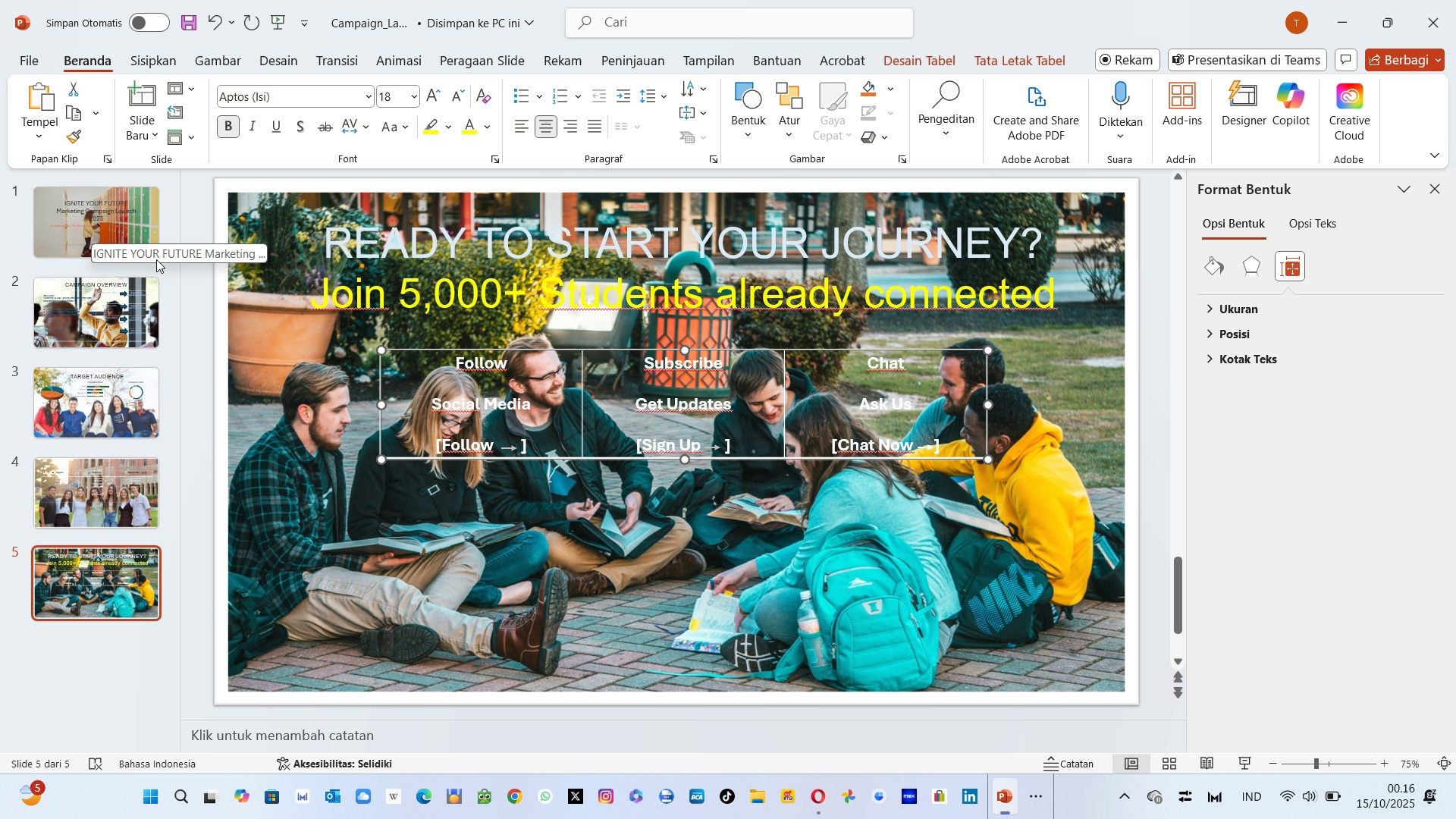 
wait(106.63)
 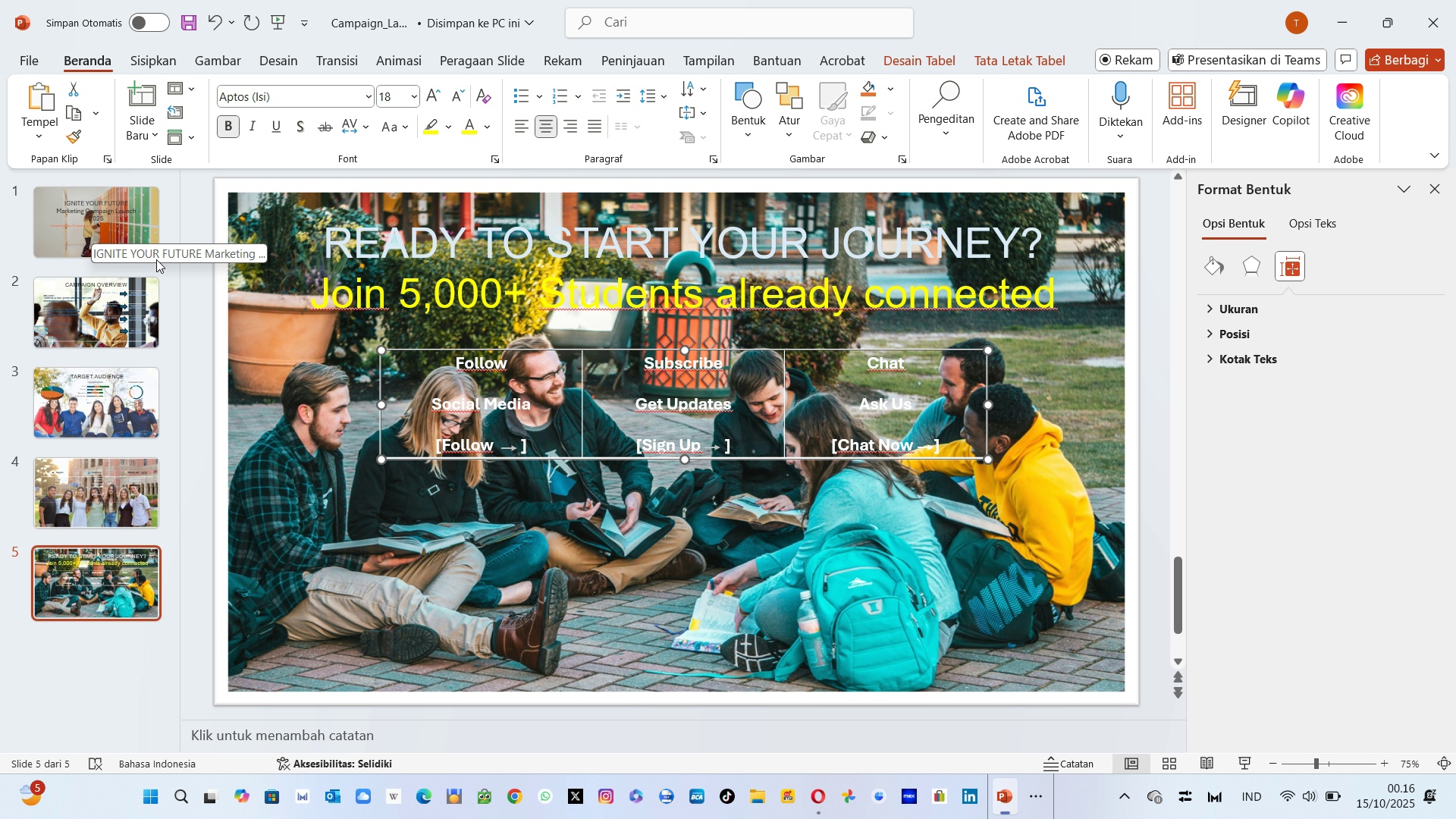 
left_click([58, 206])
 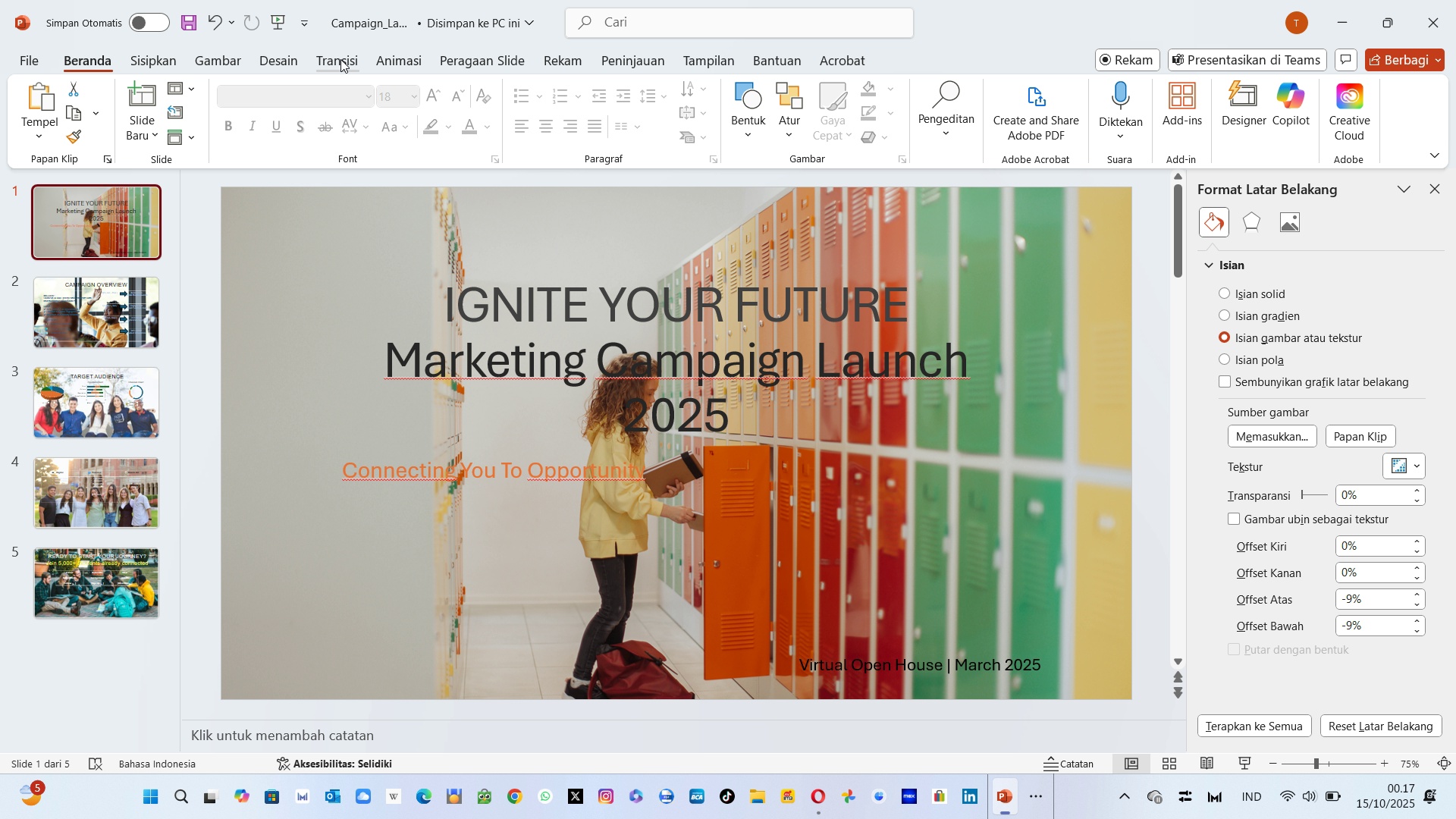 
left_click([340, 59])
 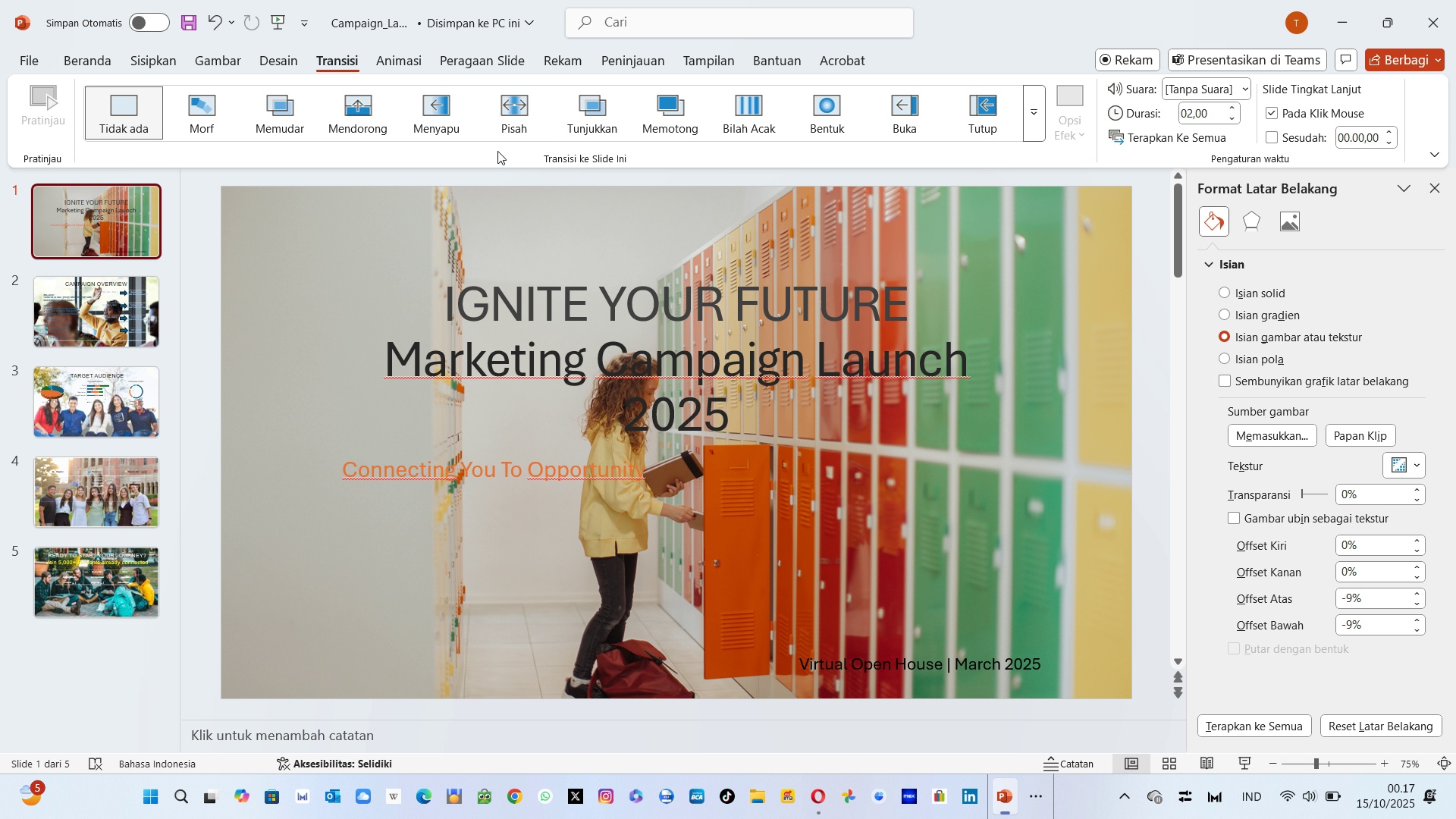 
wait(6.01)
 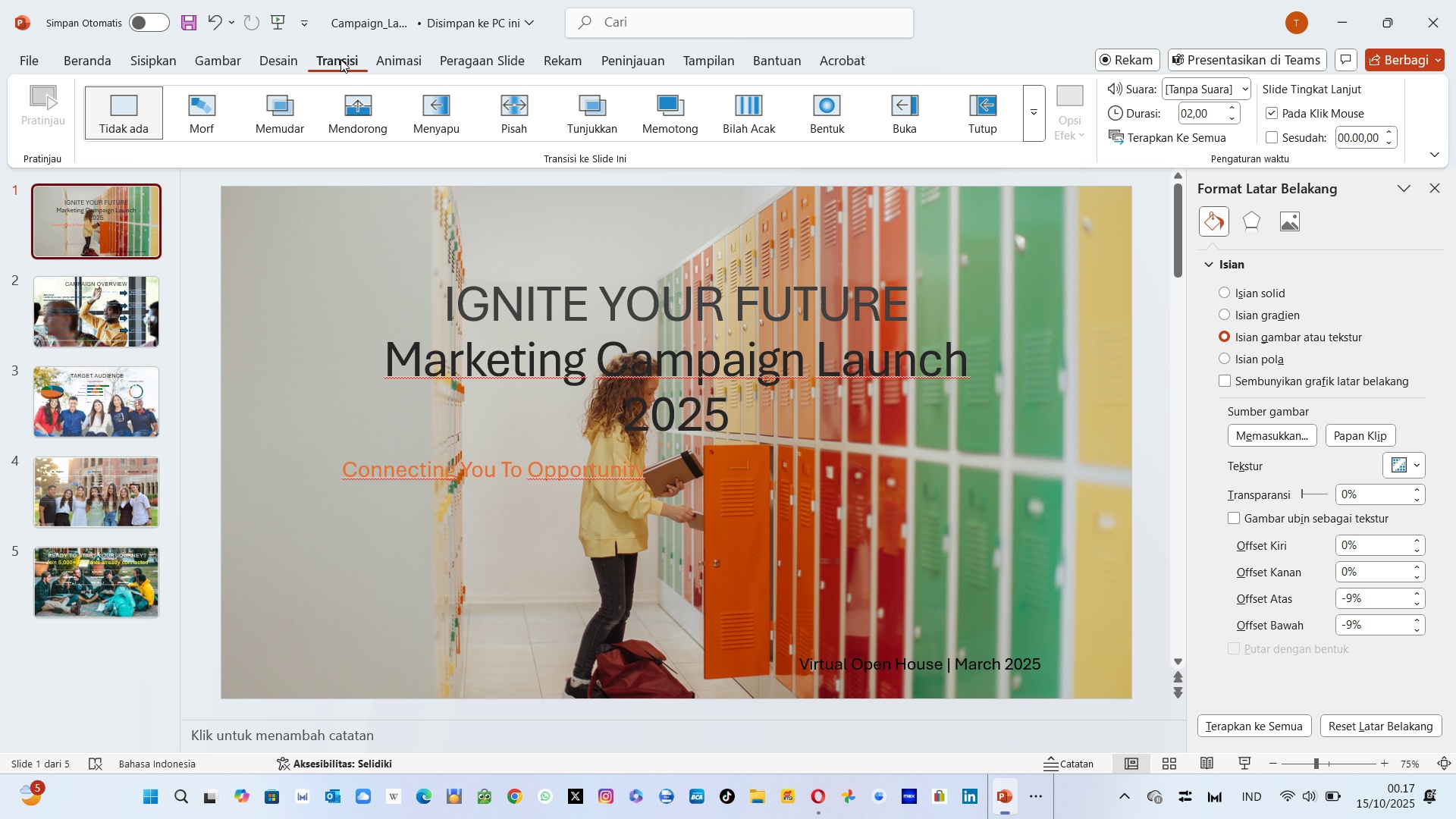 
mouse_move([466, 138])
 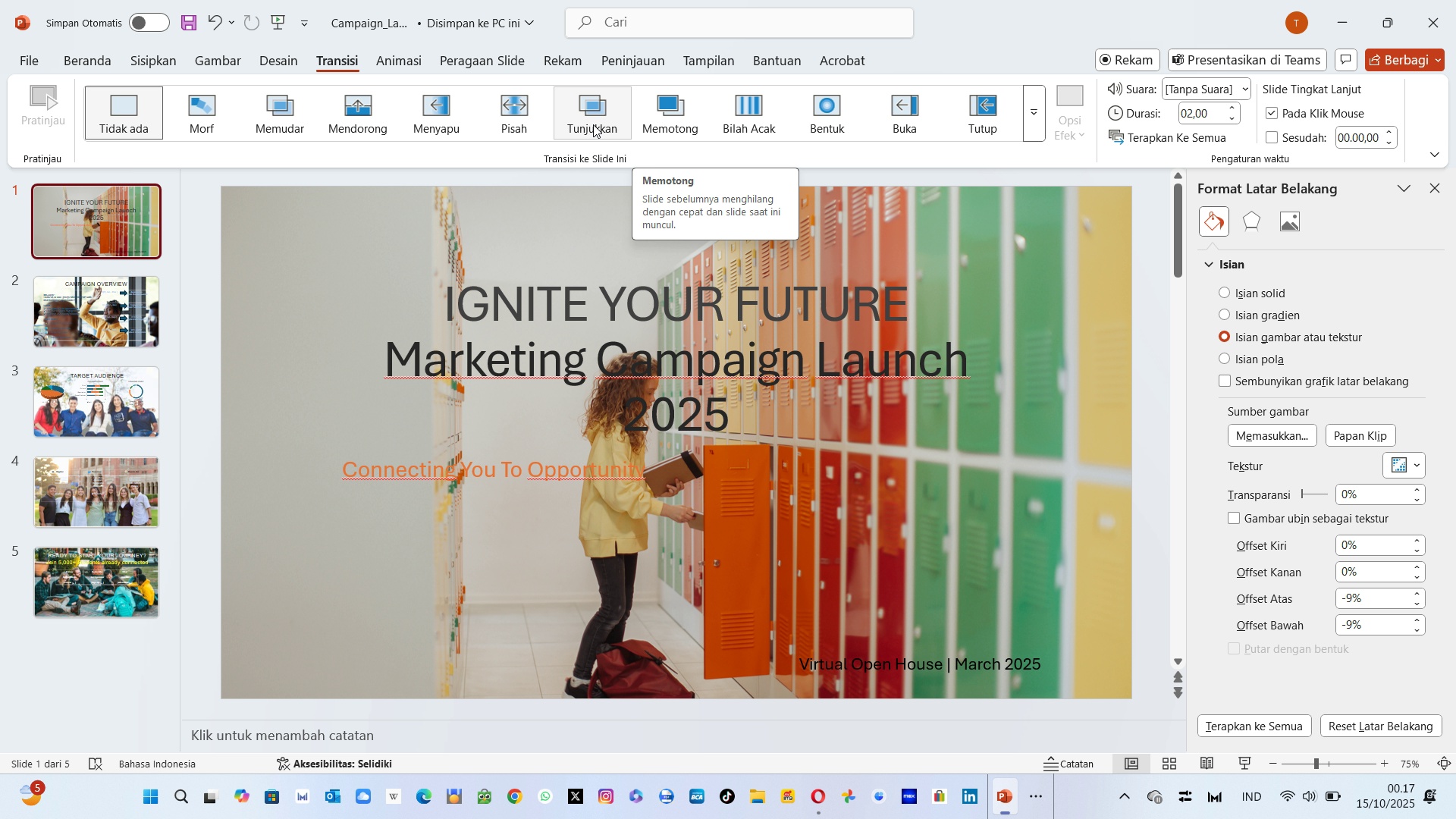 
wait(8.18)
 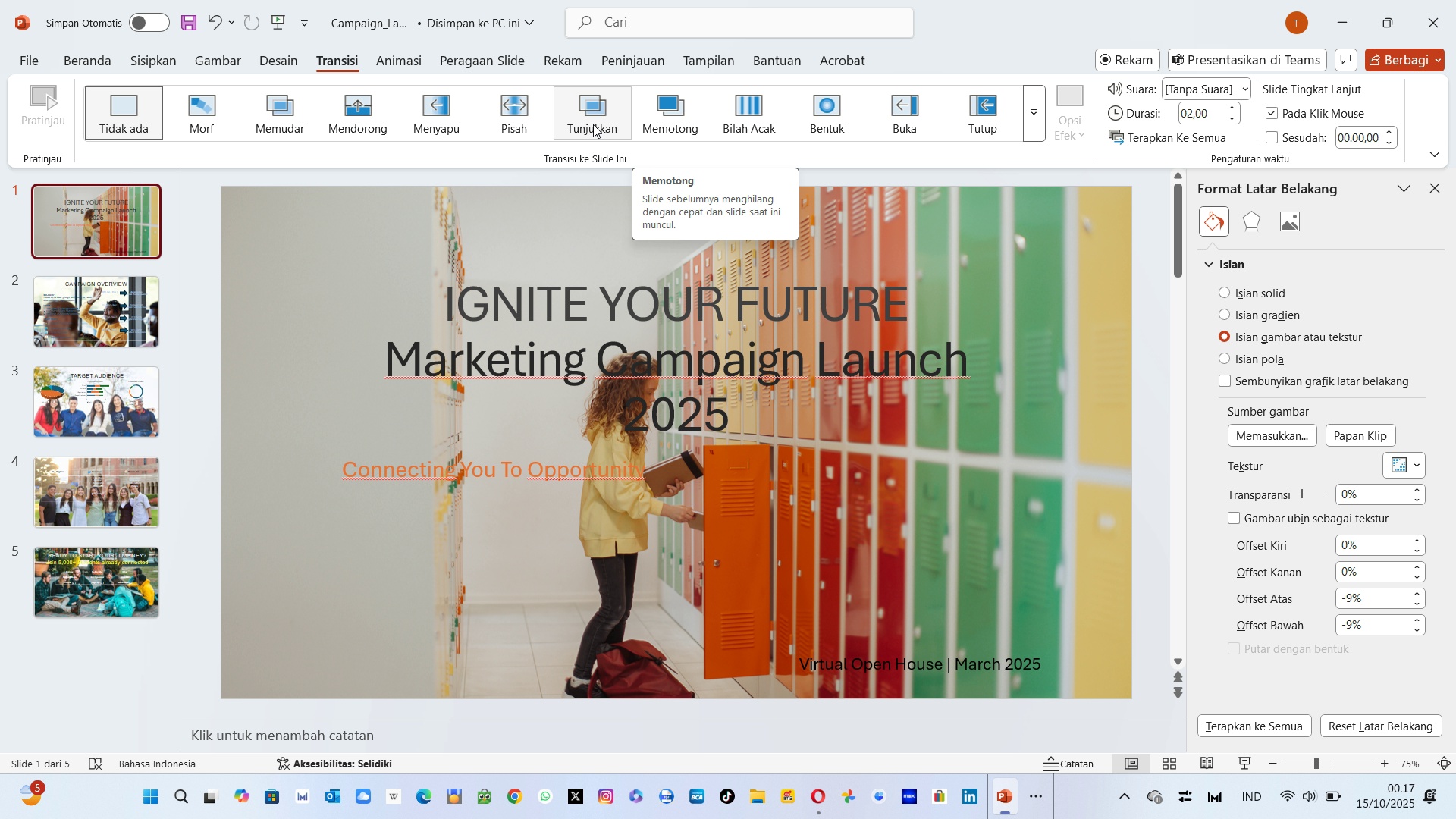 
left_click([1034, 123])
 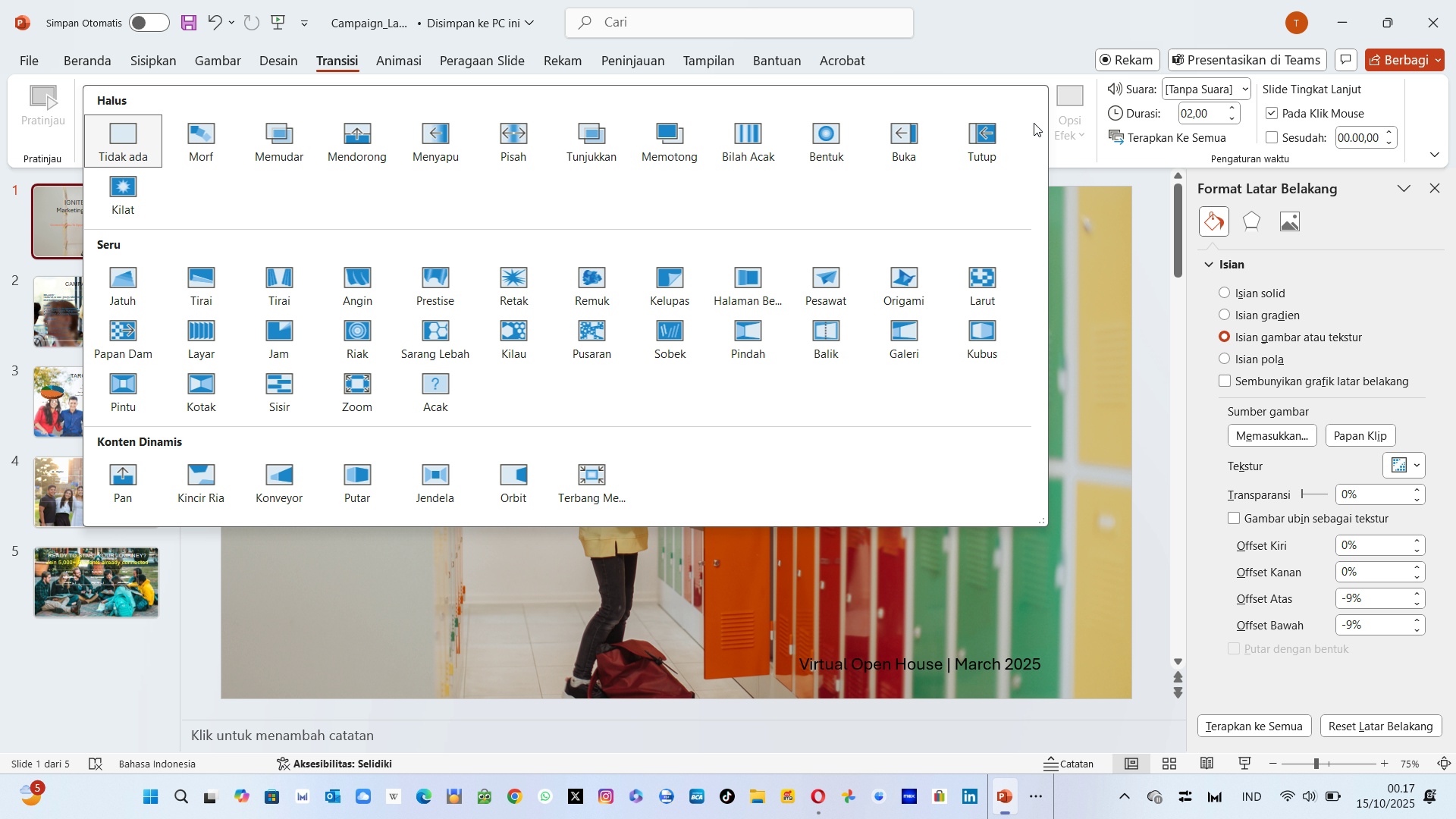 
wait(8.35)
 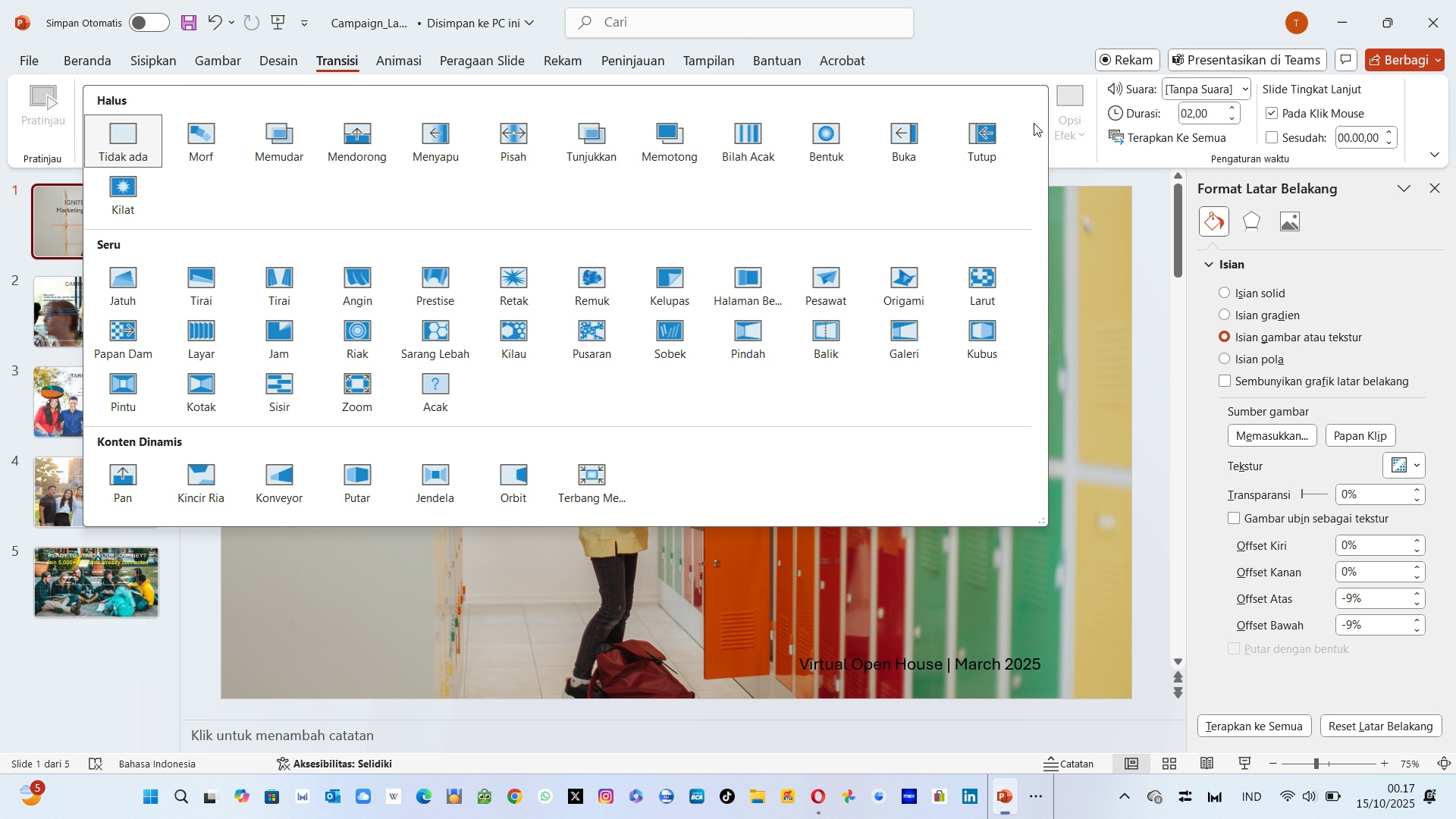 
left_click([271, 140])
 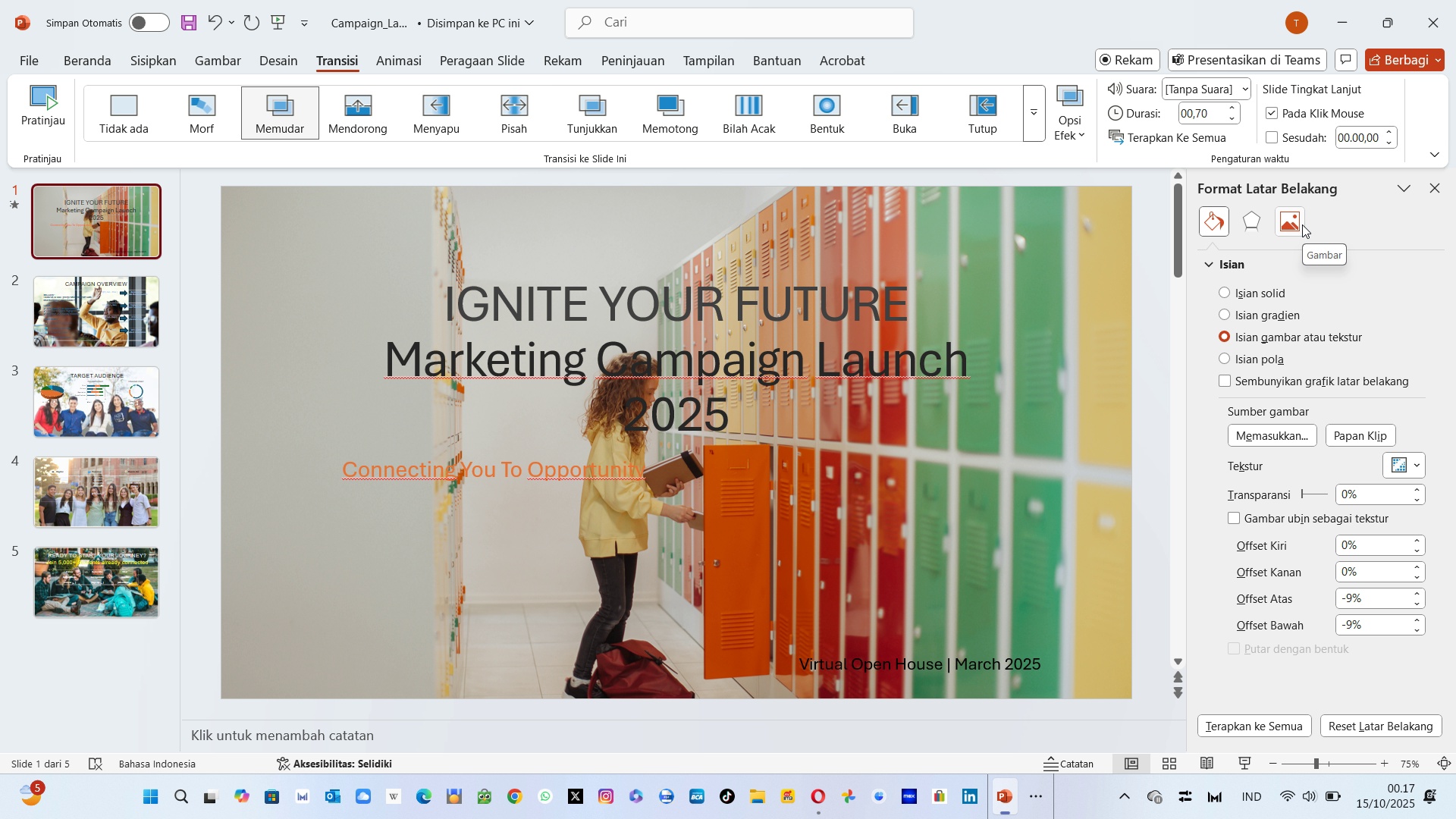 
wait(12.89)
 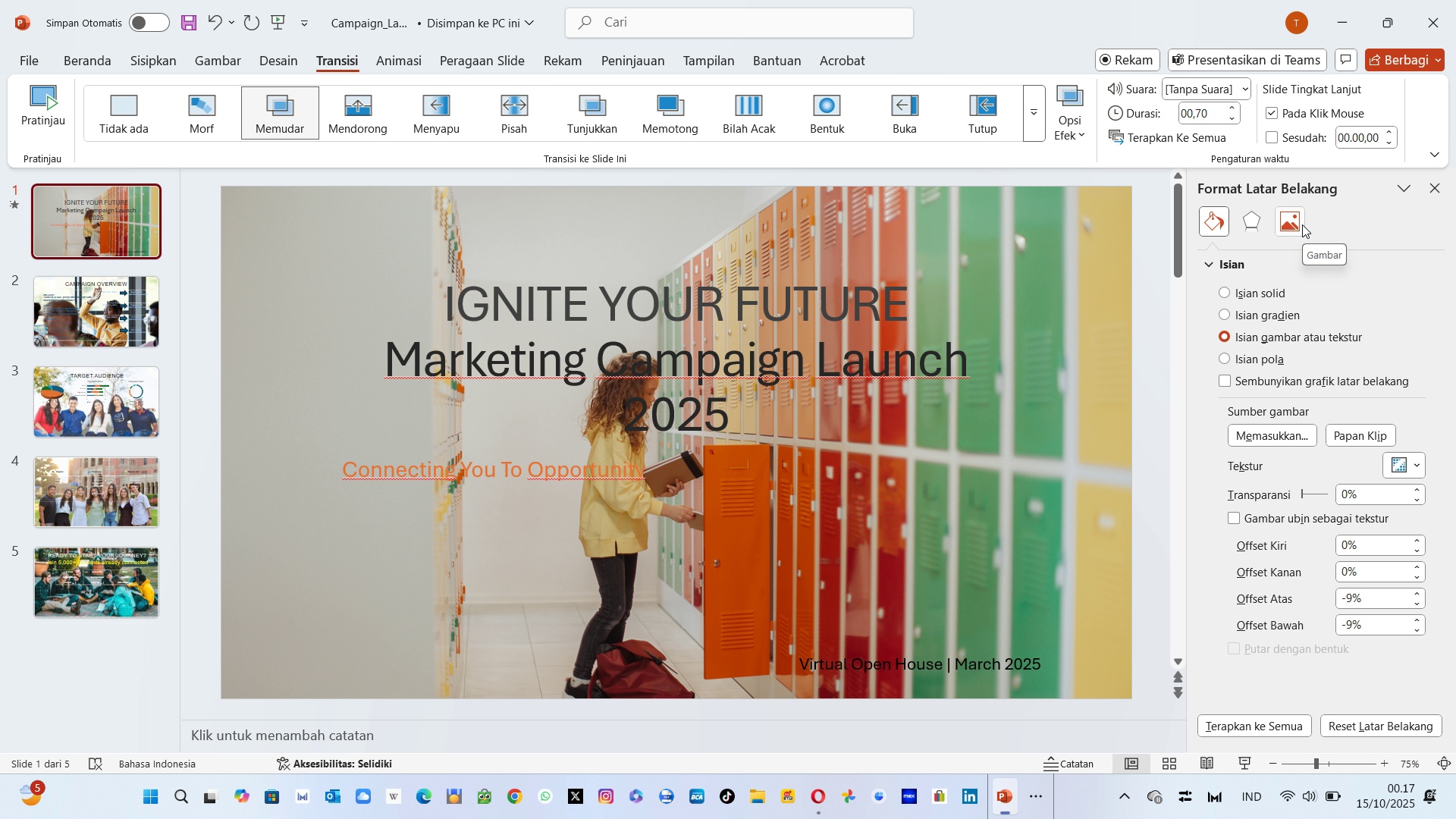 
left_click([1203, 117])
 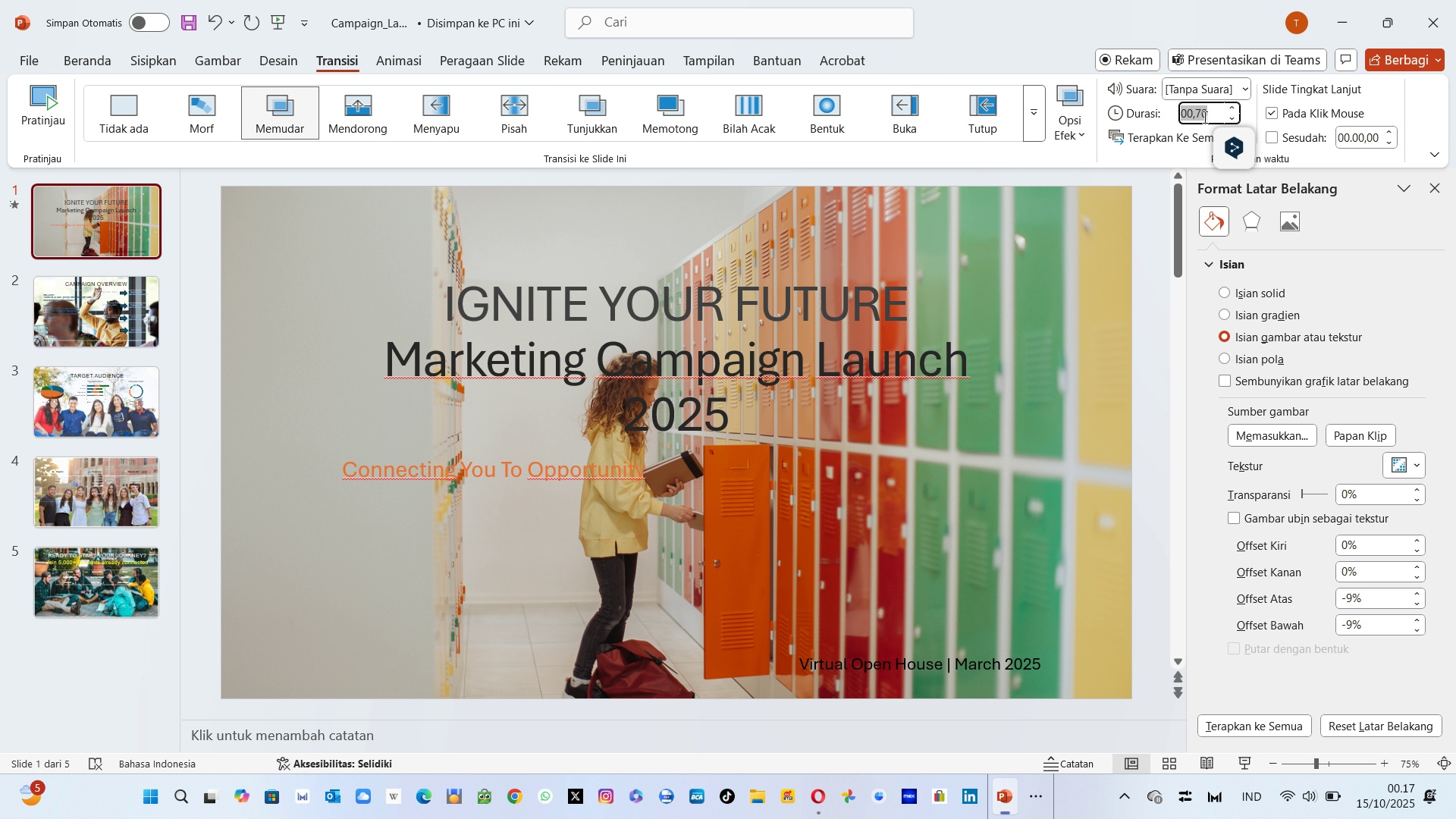 
key(ArrowRight)
 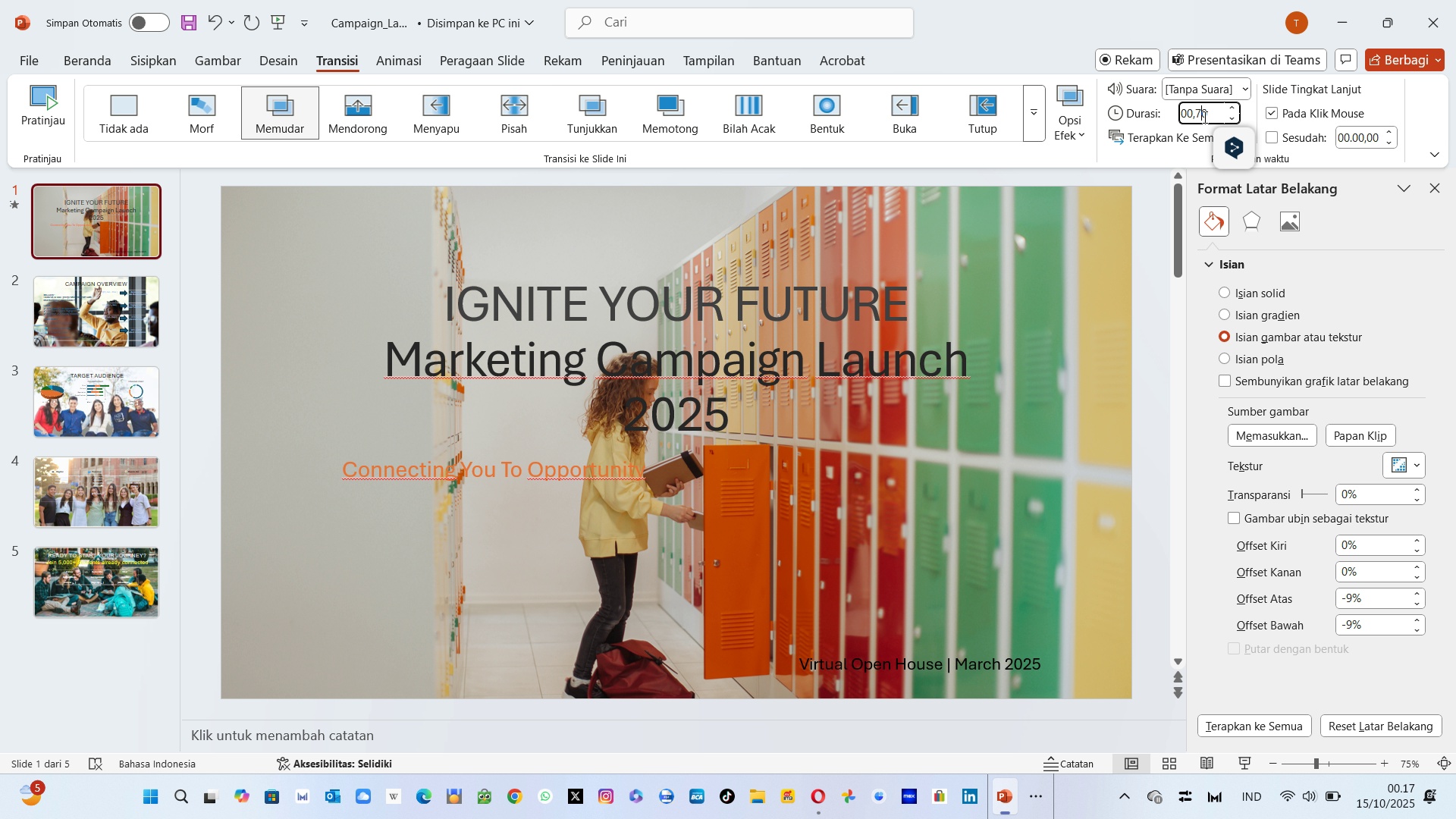 
key(ArrowLeft)
 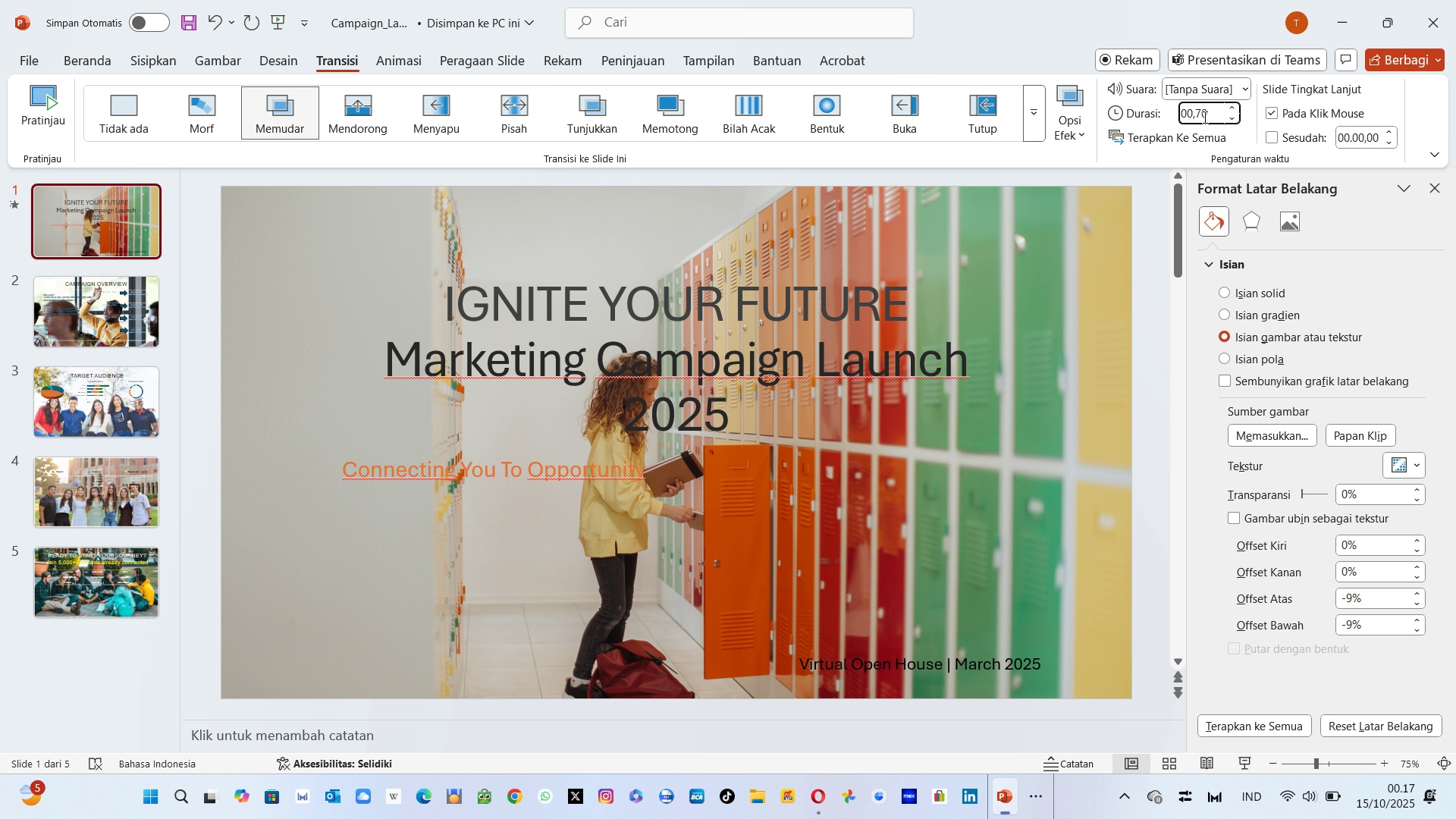 
key(Backspace)
 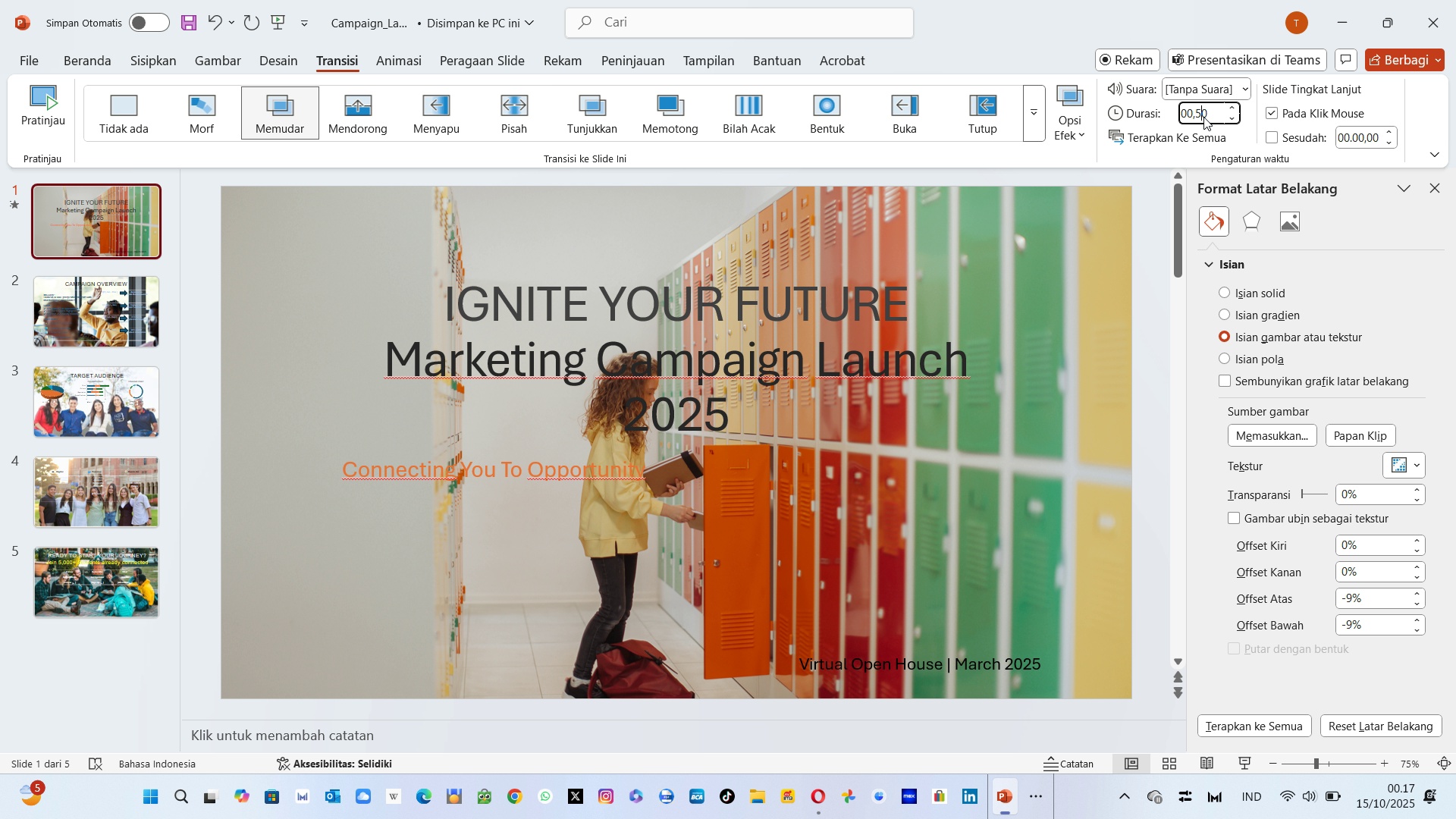 
key(5)
 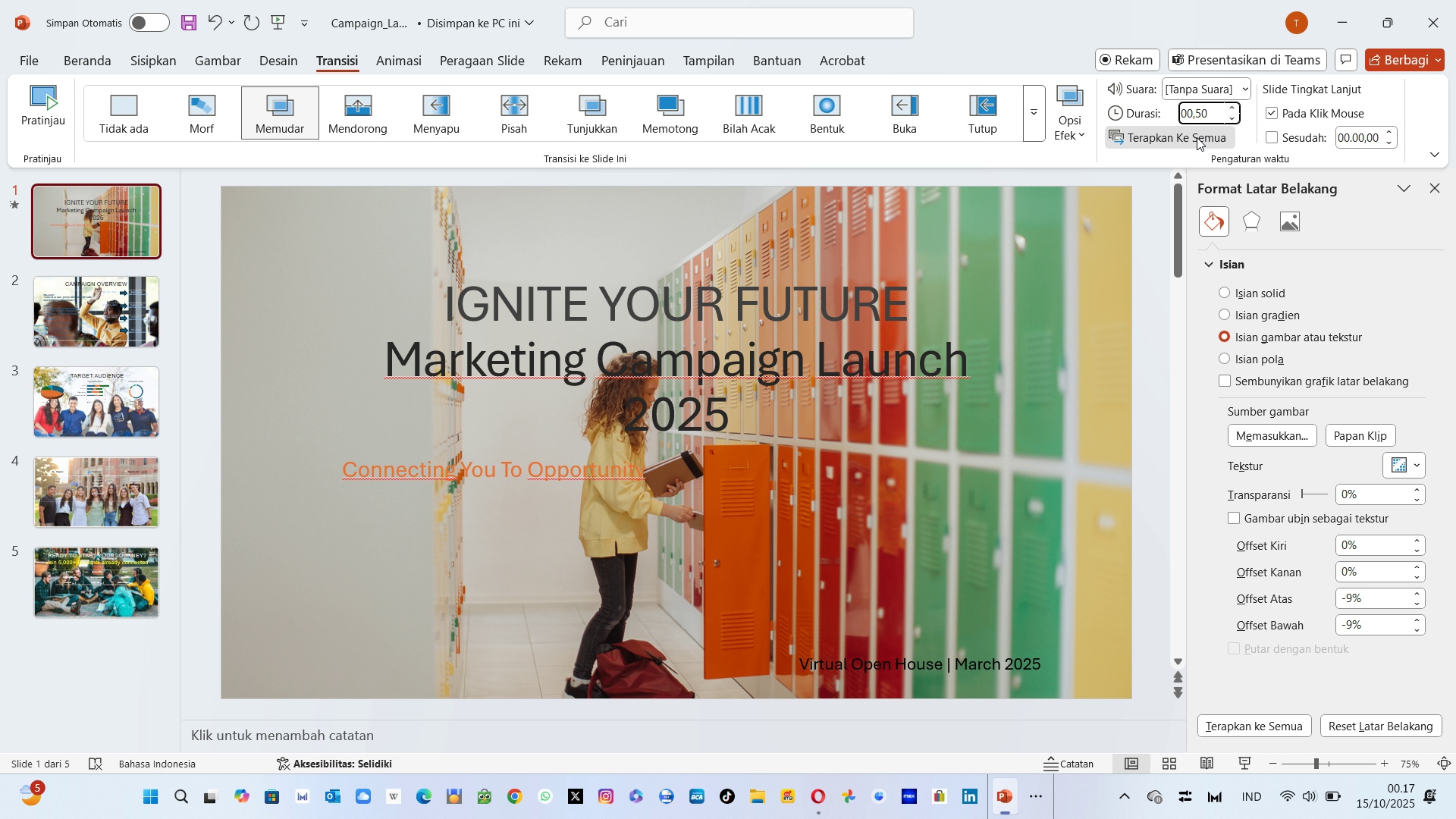 
left_click([1197, 137])
 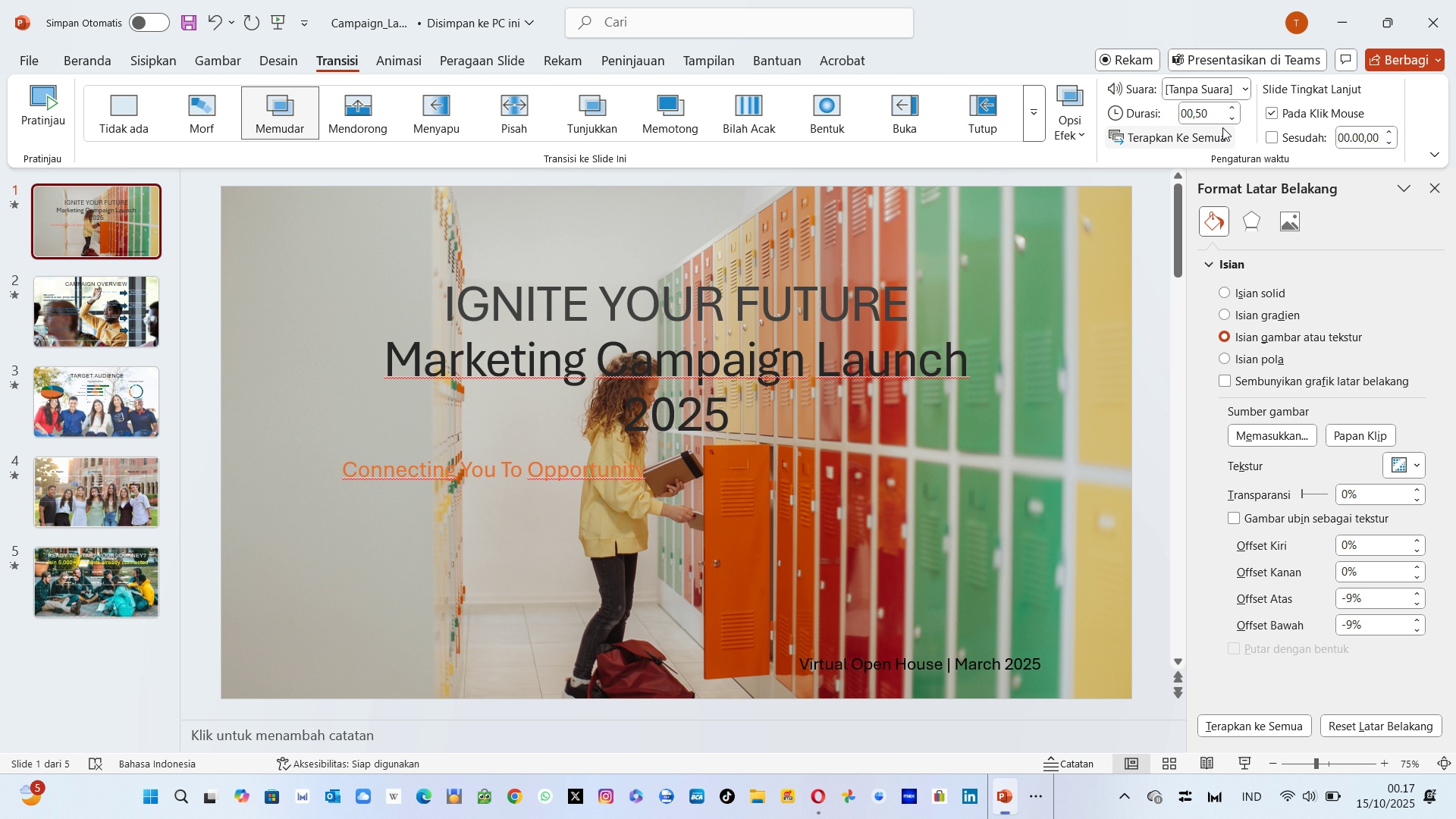 
wait(5.63)
 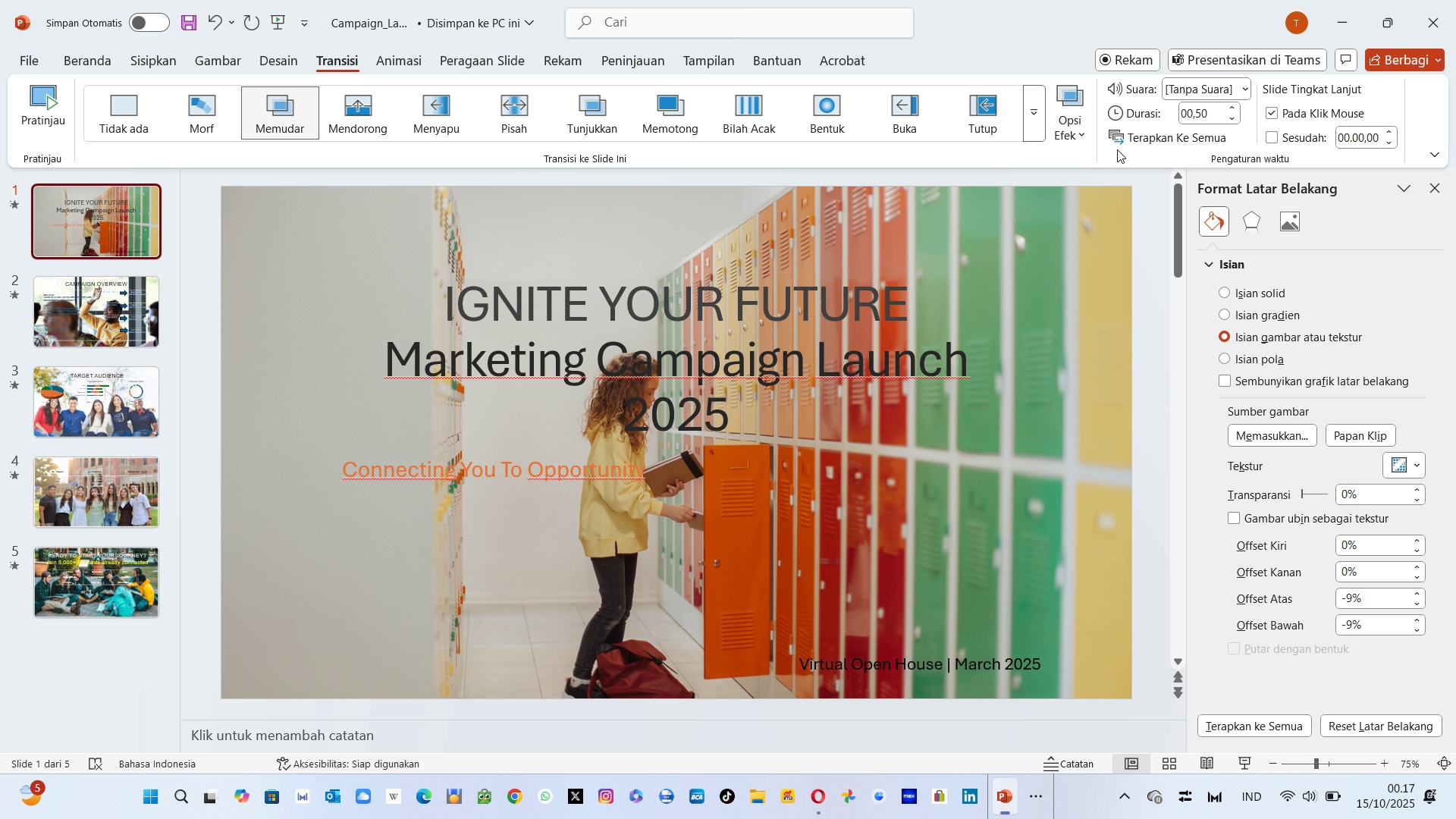 
left_click([1213, 109])
 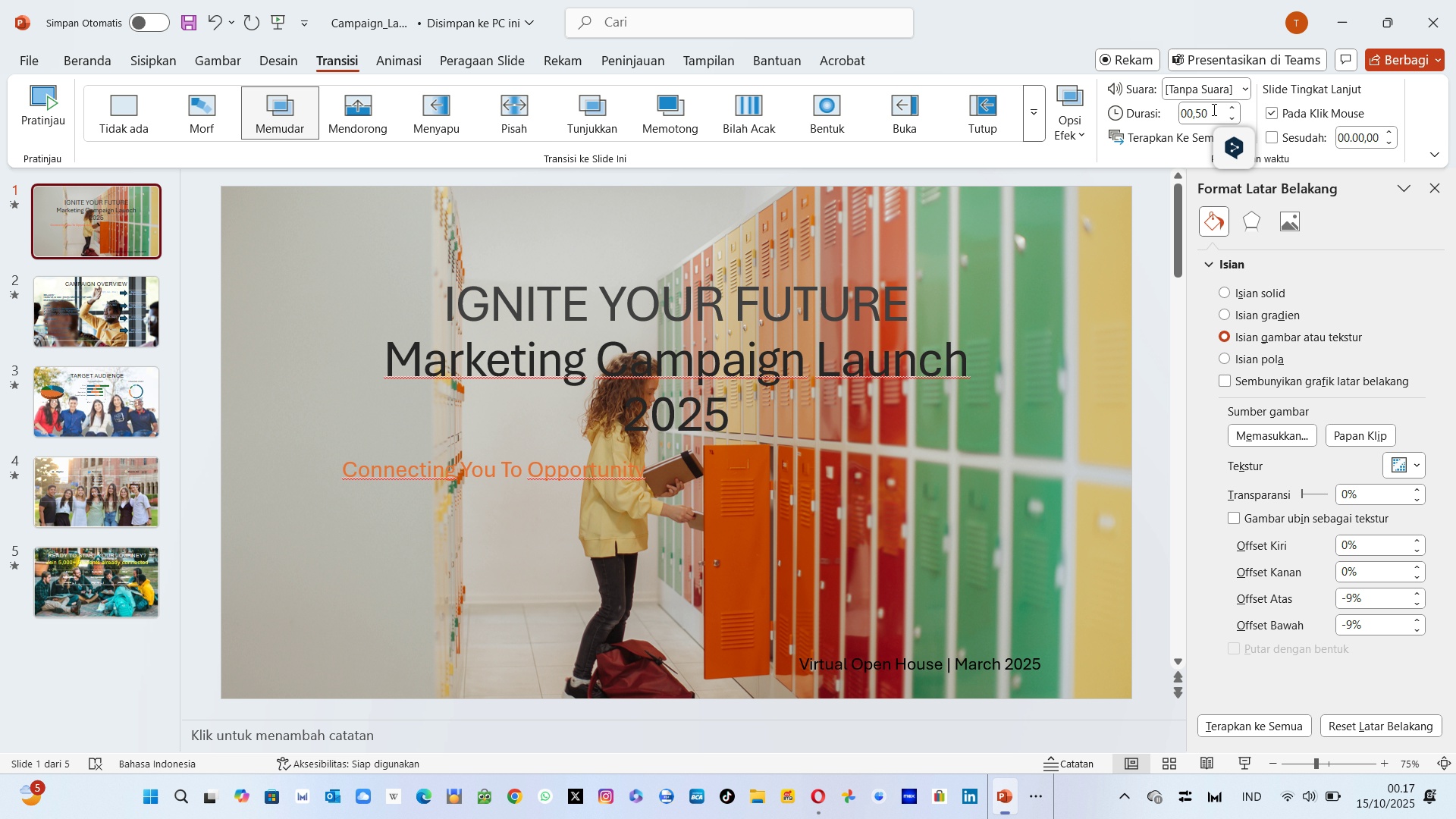 
key(Enter)
 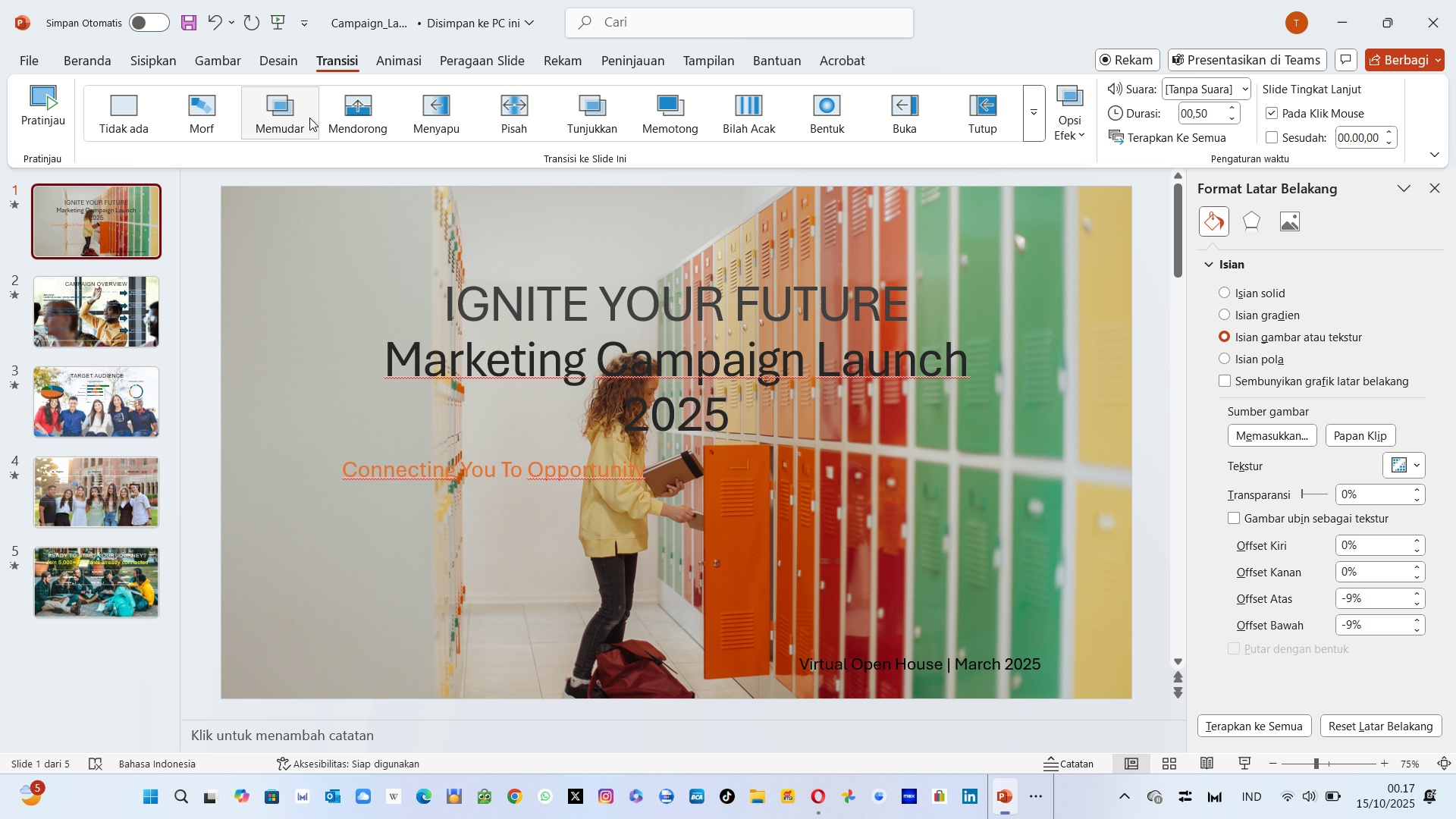 
left_click([301, 111])
 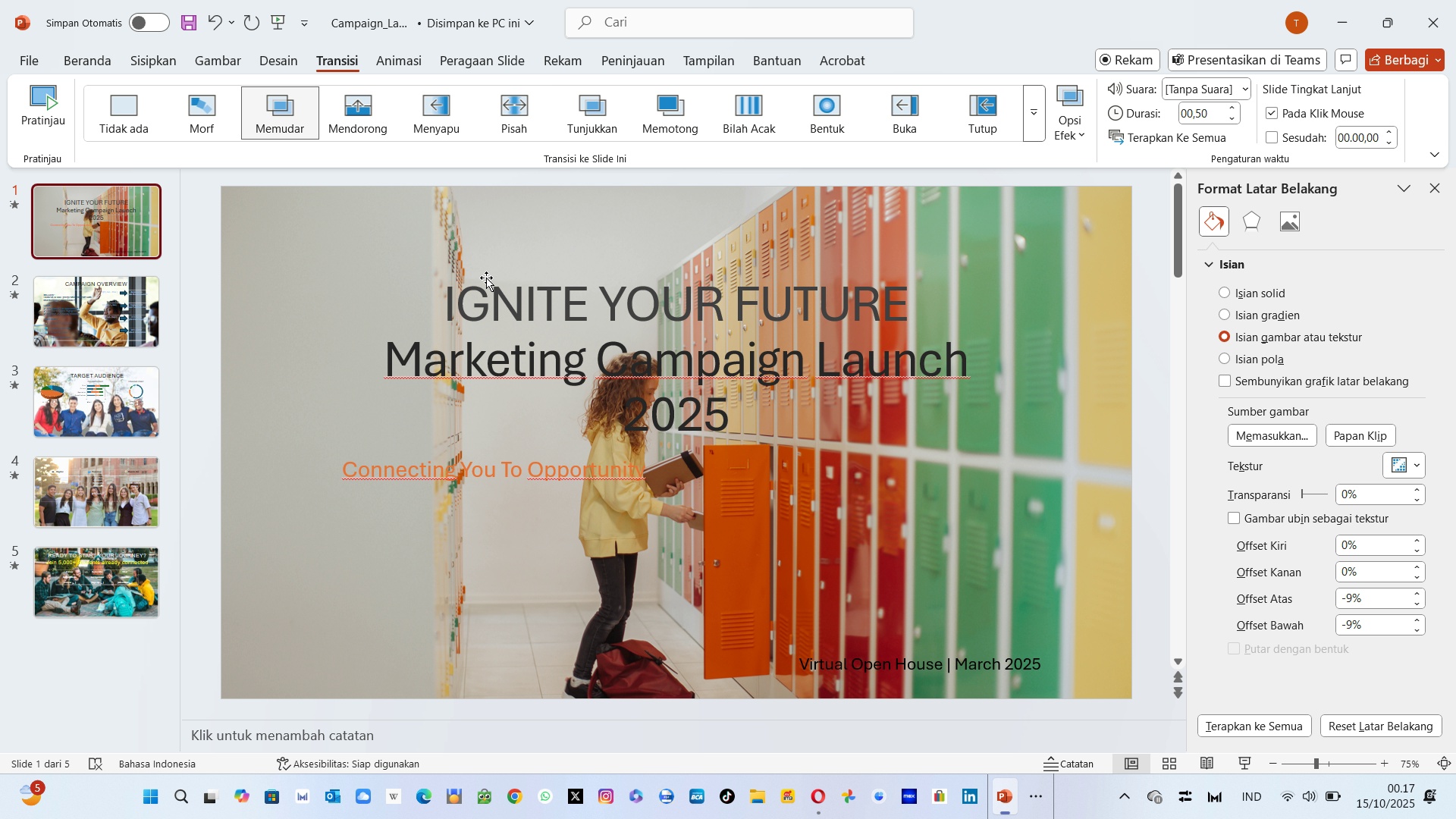 
wait(8.6)
 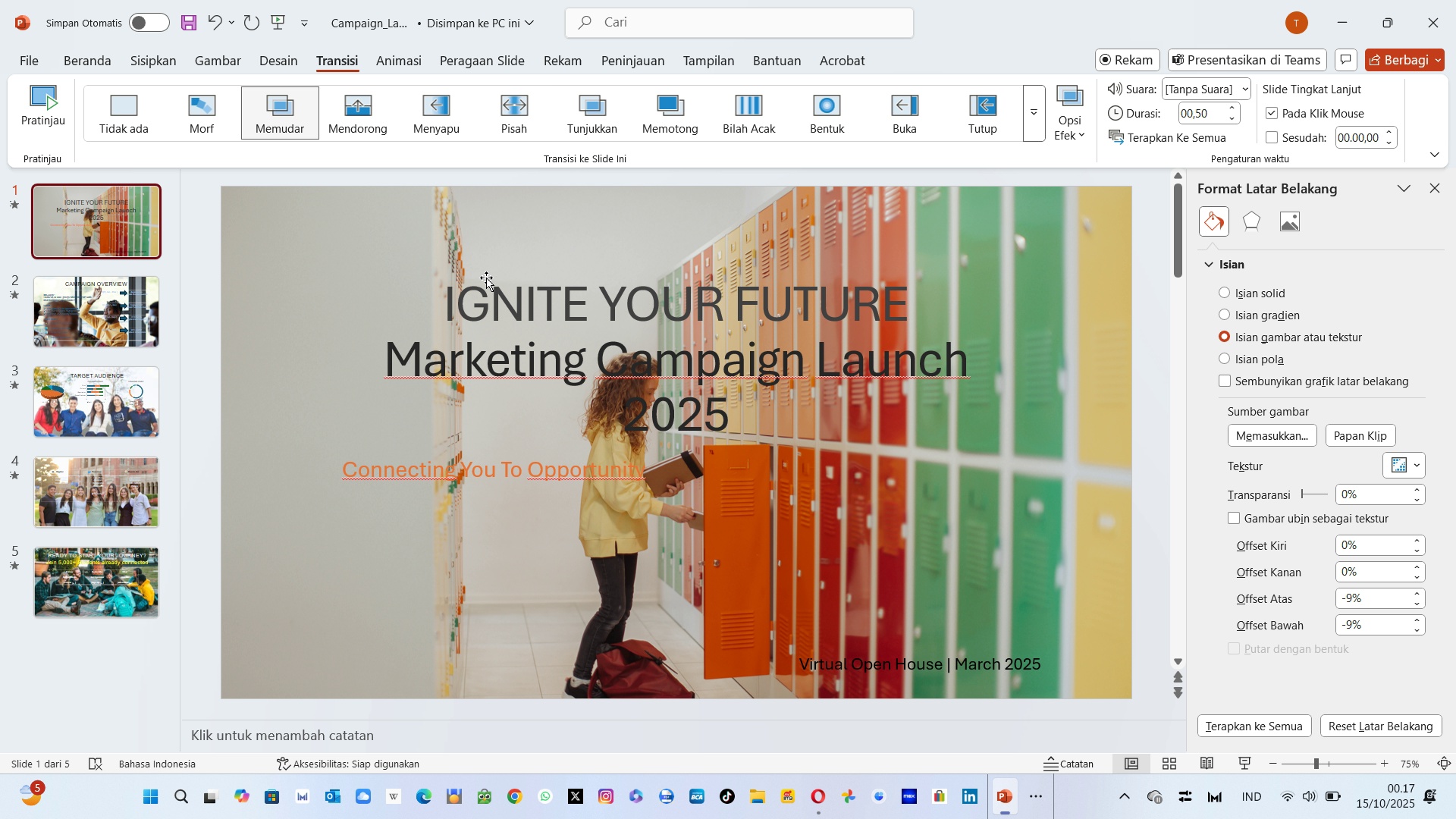 
left_click([1035, 124])
 